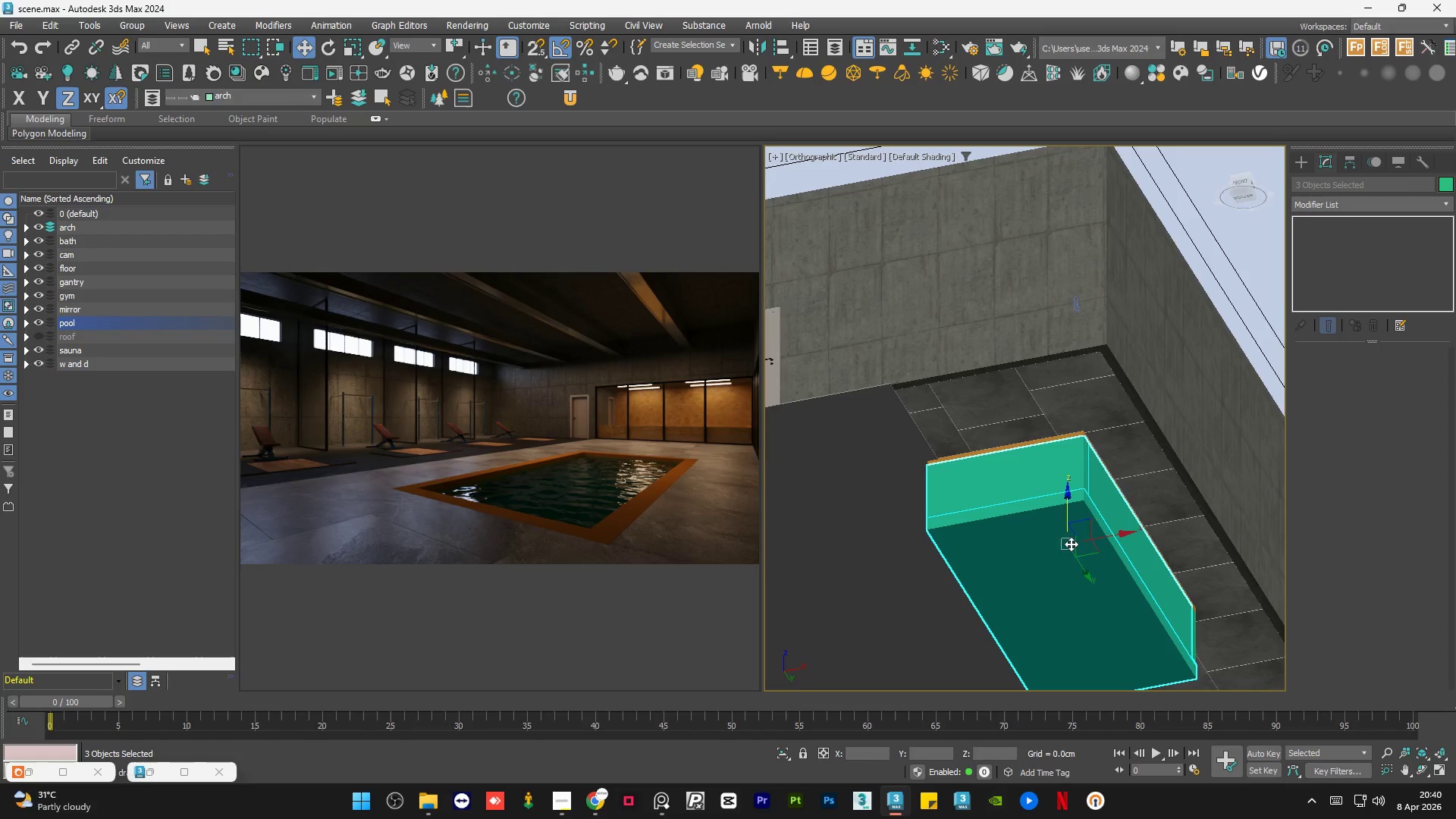 
hold_key(key=AltLeft, duration=0.58)
 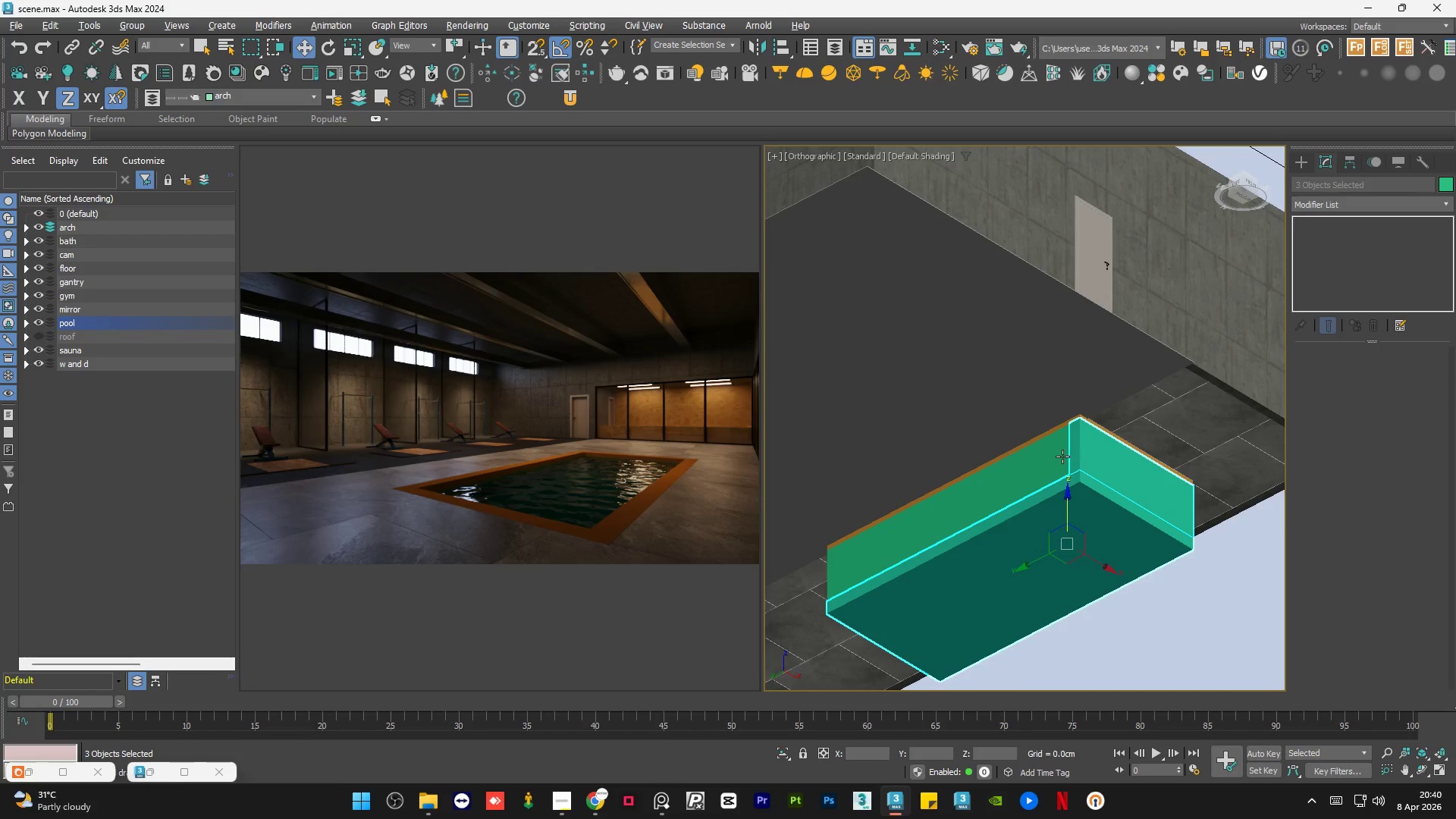 
hold_key(key=AltLeft, duration=0.47)
 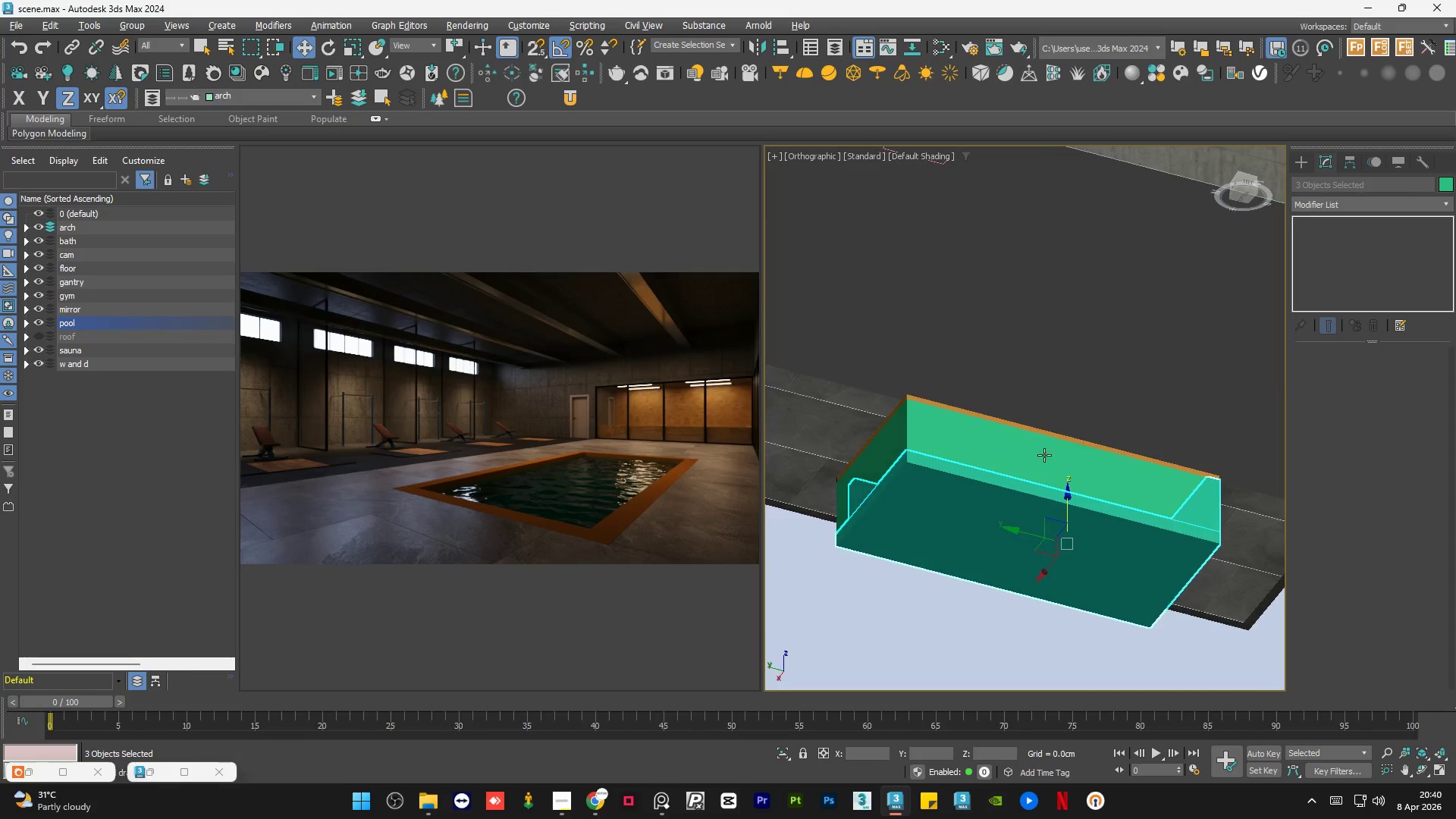 
hold_key(key=AltLeft, duration=0.33)
 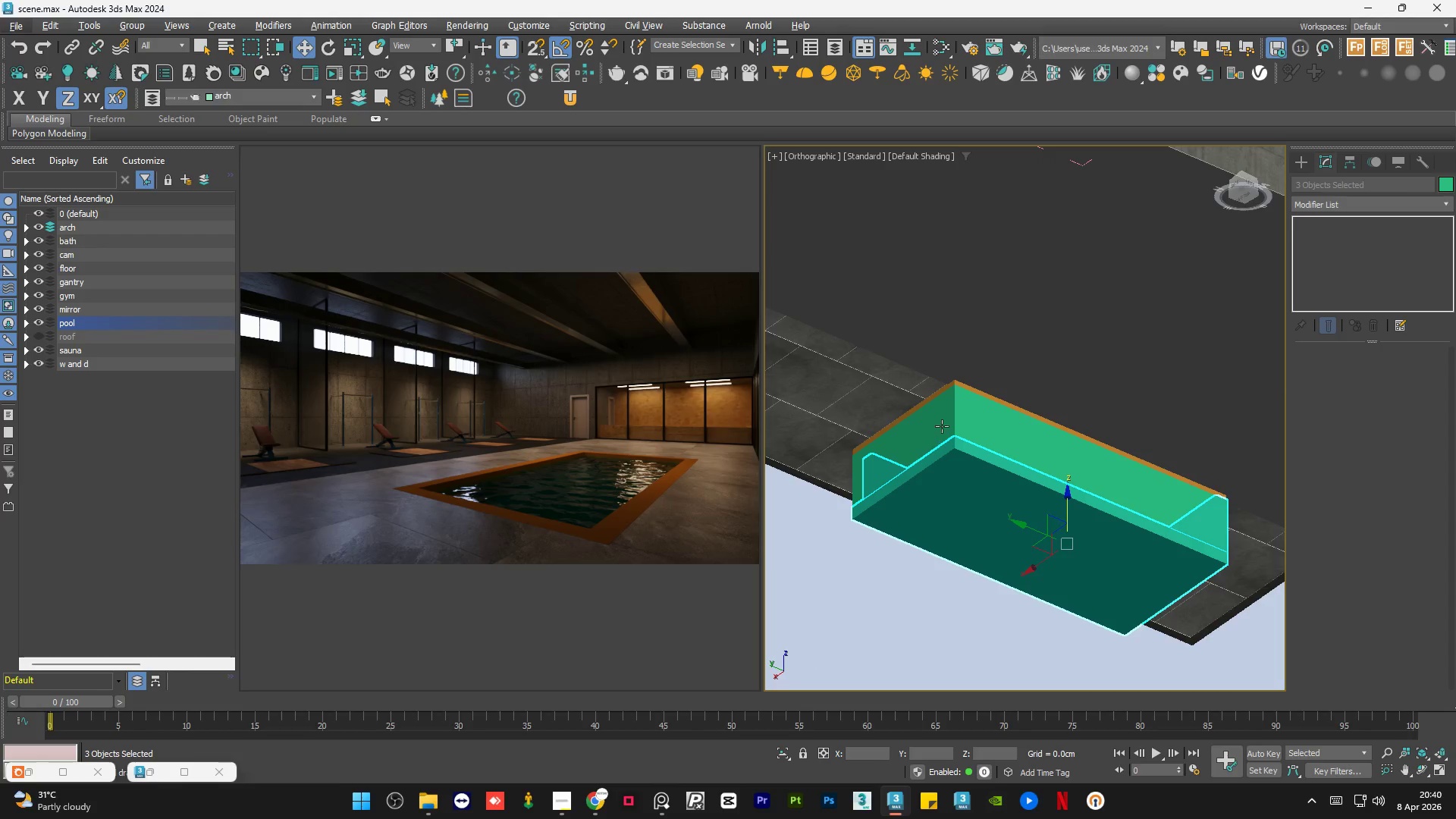 
hold_key(key=ControlLeft, duration=0.41)
left_click([942, 425])
 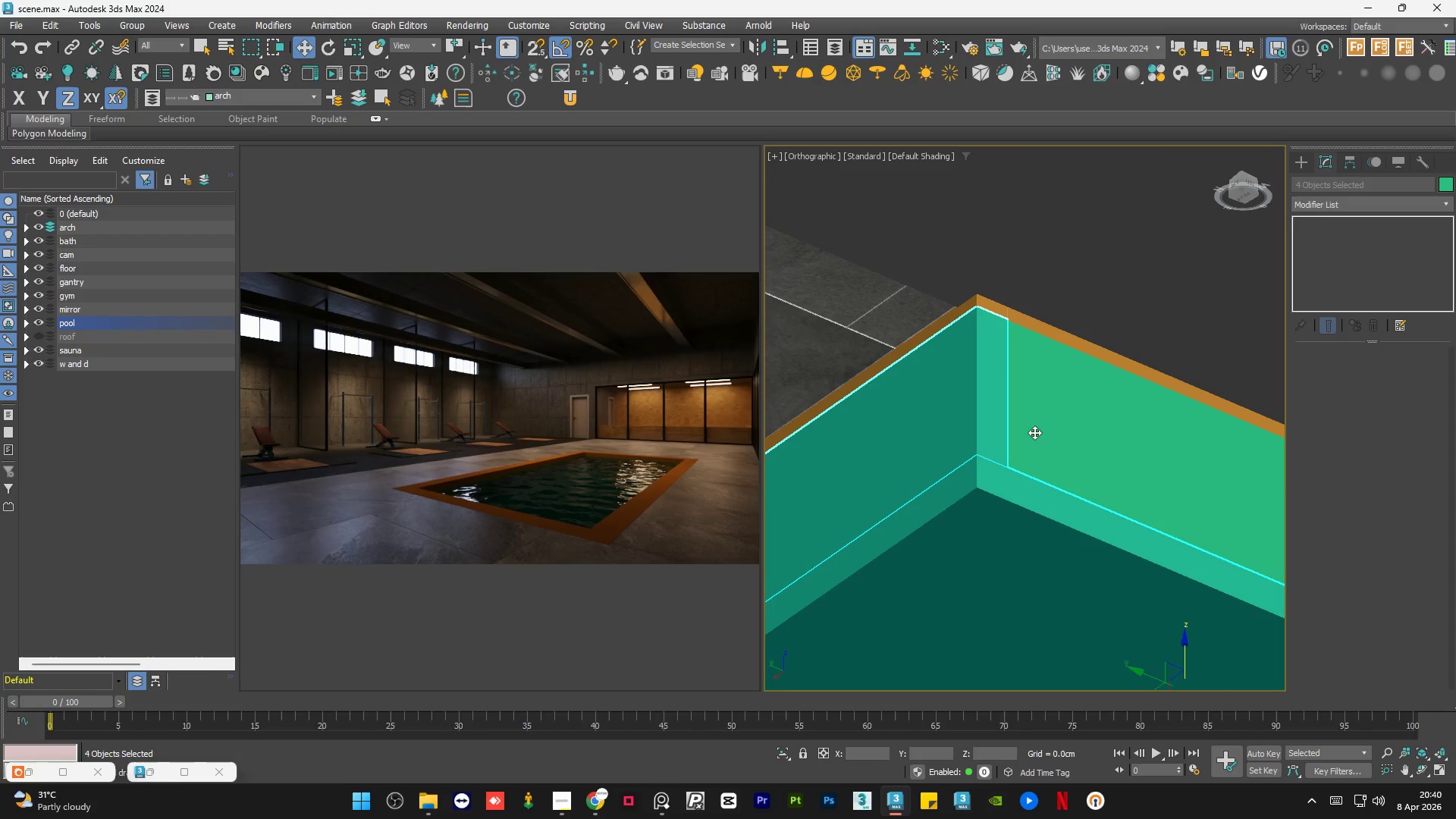 
scroll: coordinate [942, 426], scroll_direction: up, amount: 3.0
 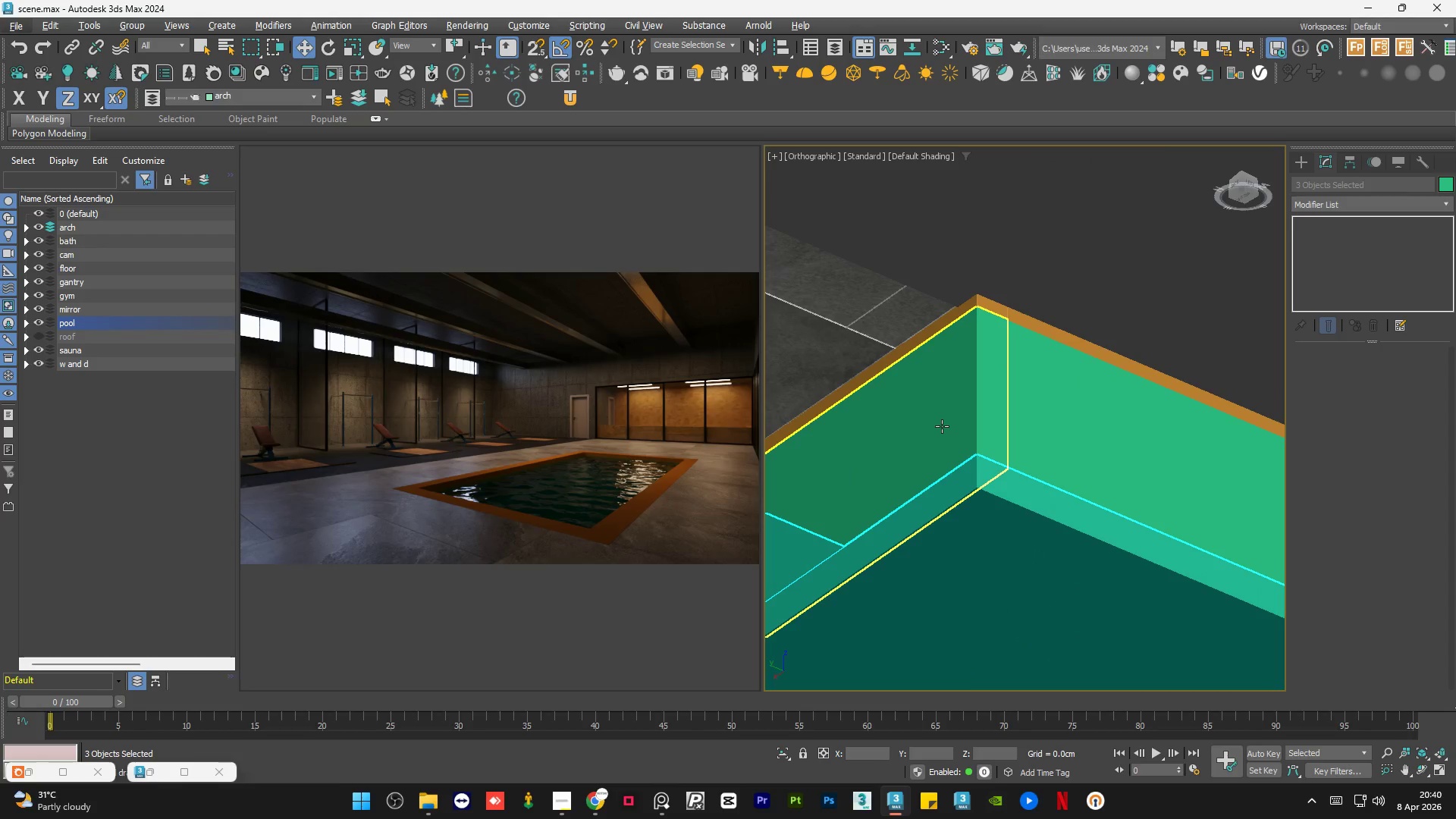 
hold_key(key=ControlLeft, duration=0.56)
left_click([1077, 431])
 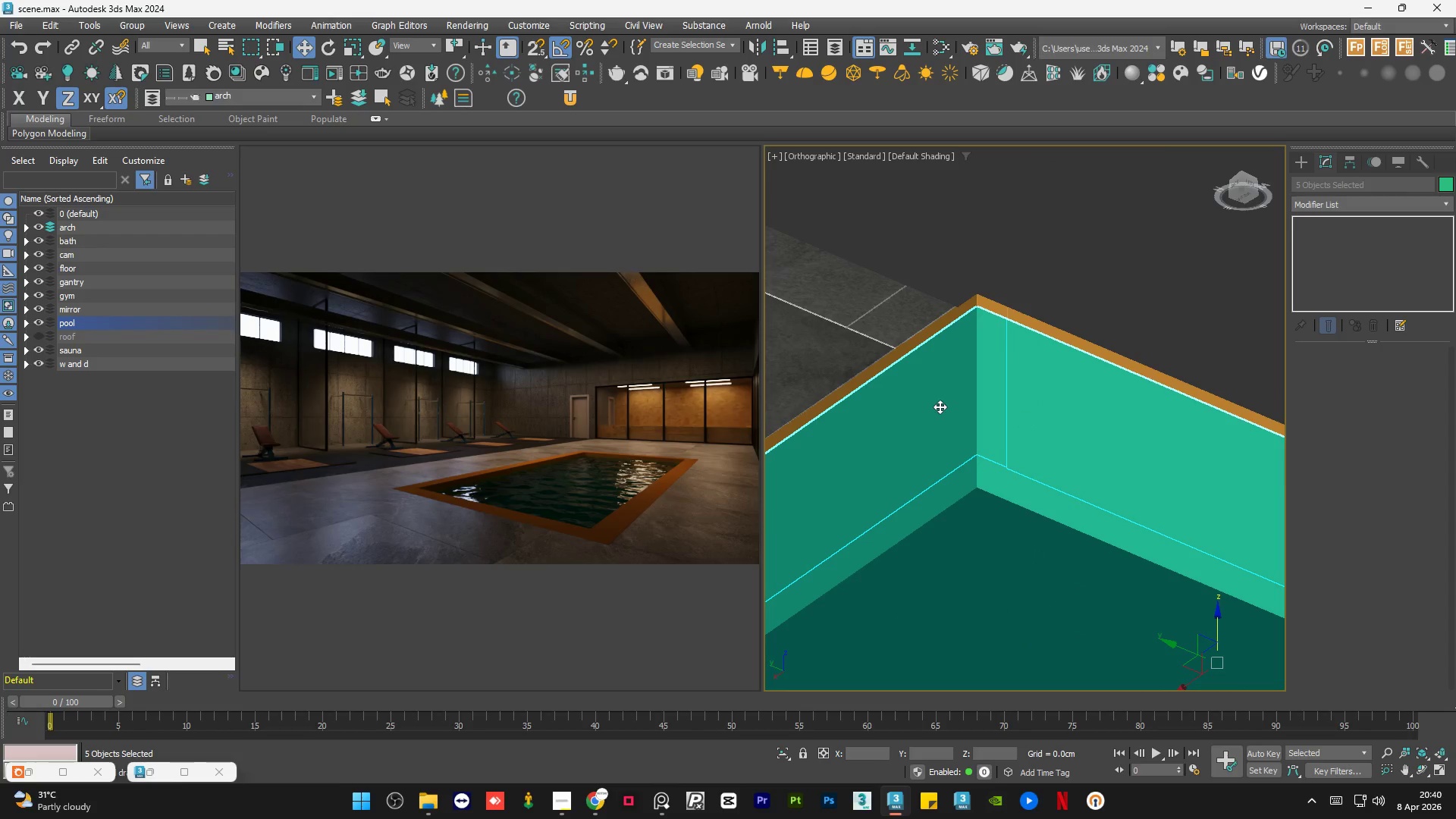 
hold_key(key=AltLeft, duration=1.03)
 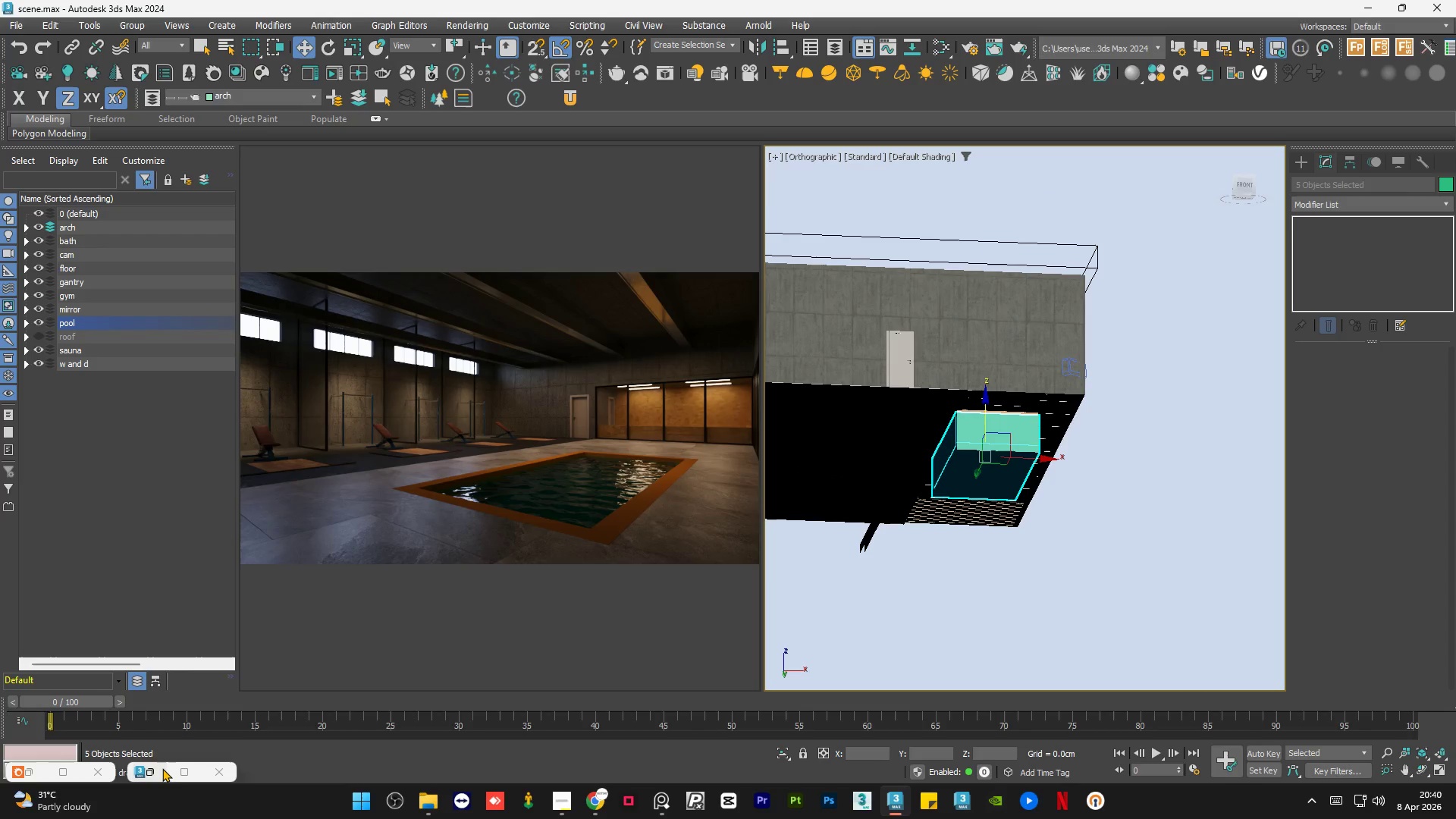 
scroll: coordinate [933, 410], scroll_direction: down, amount: 5.0
 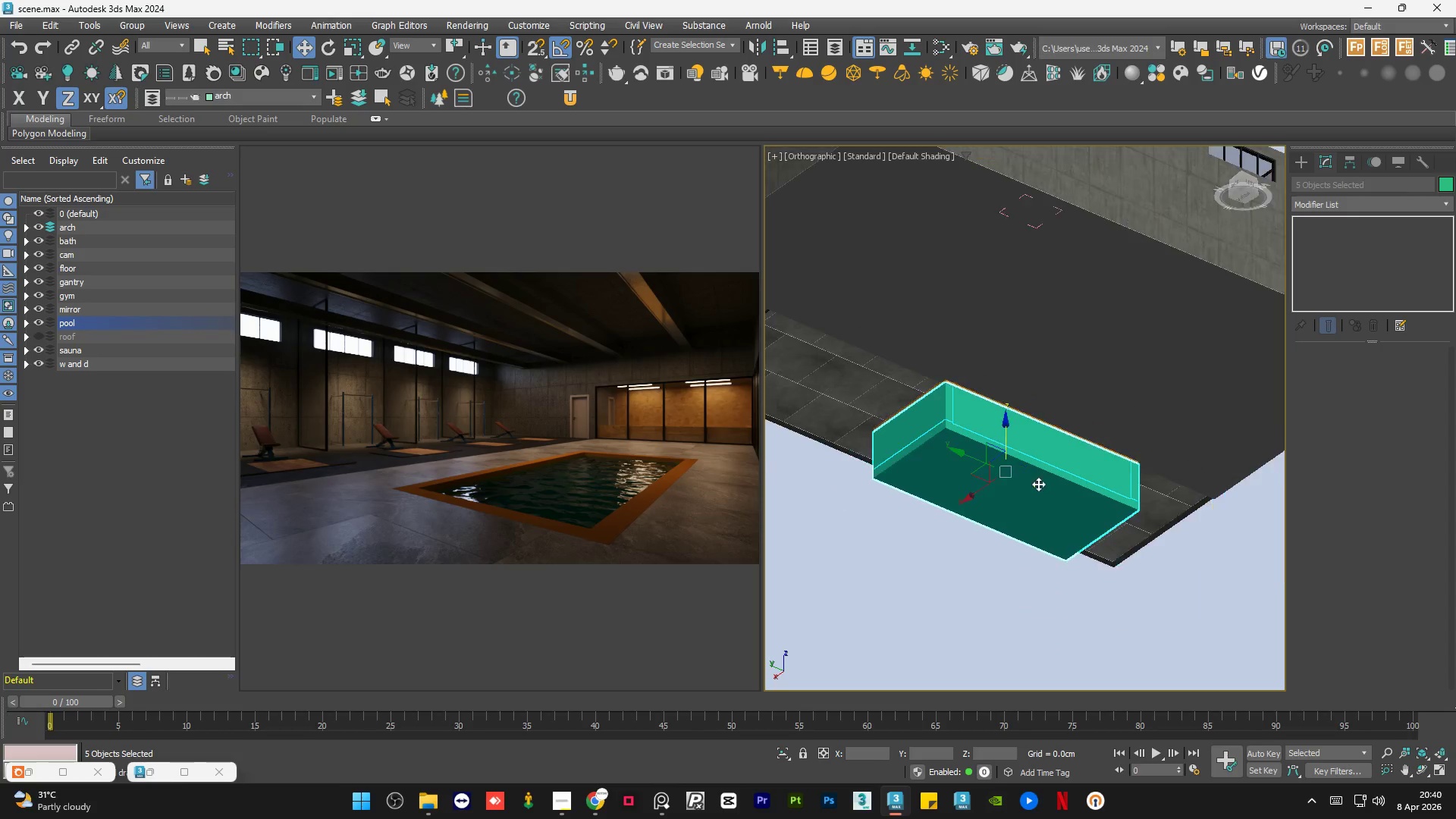 
left_click([158, 769])
 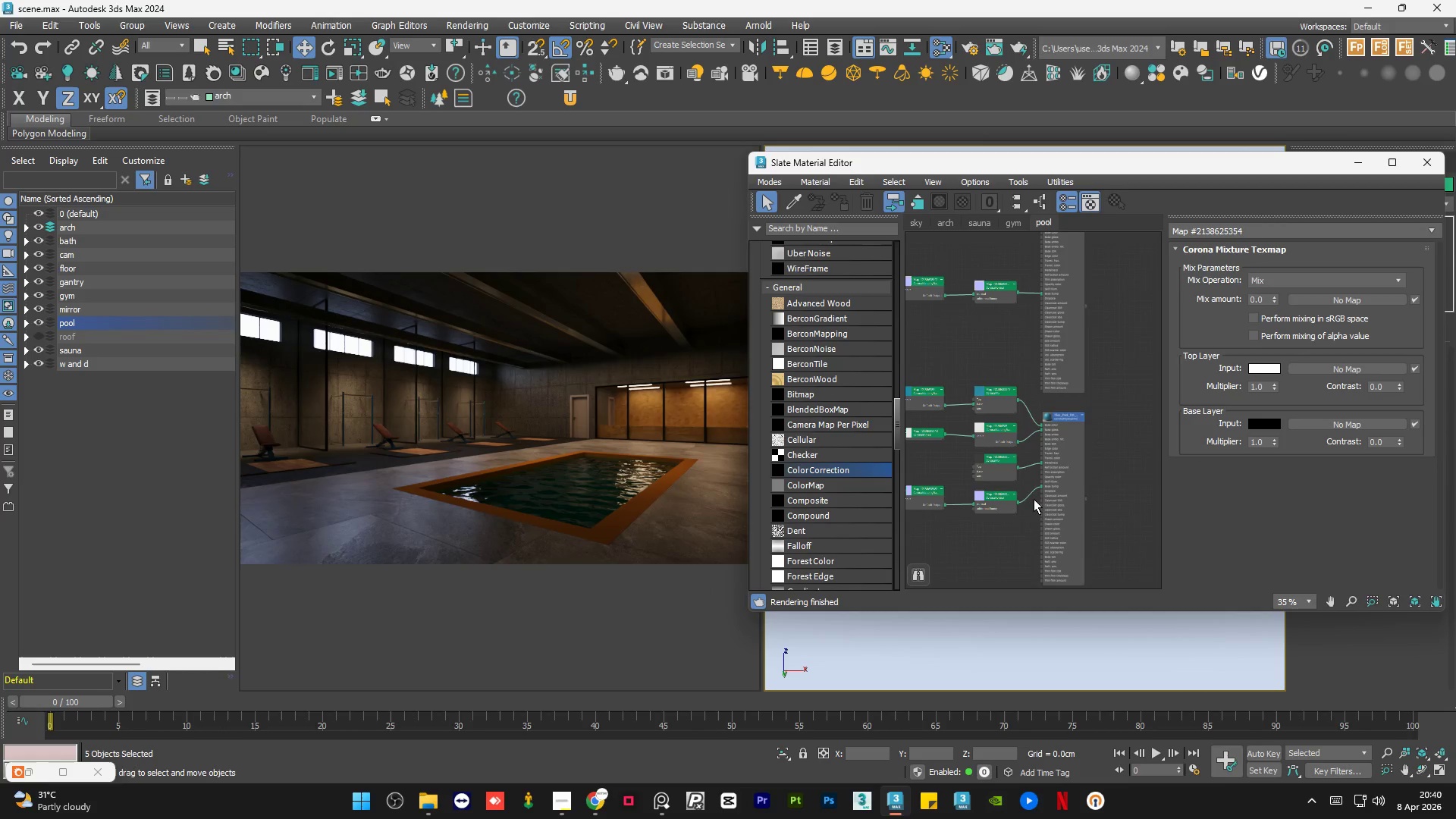 
left_click([1061, 482])
 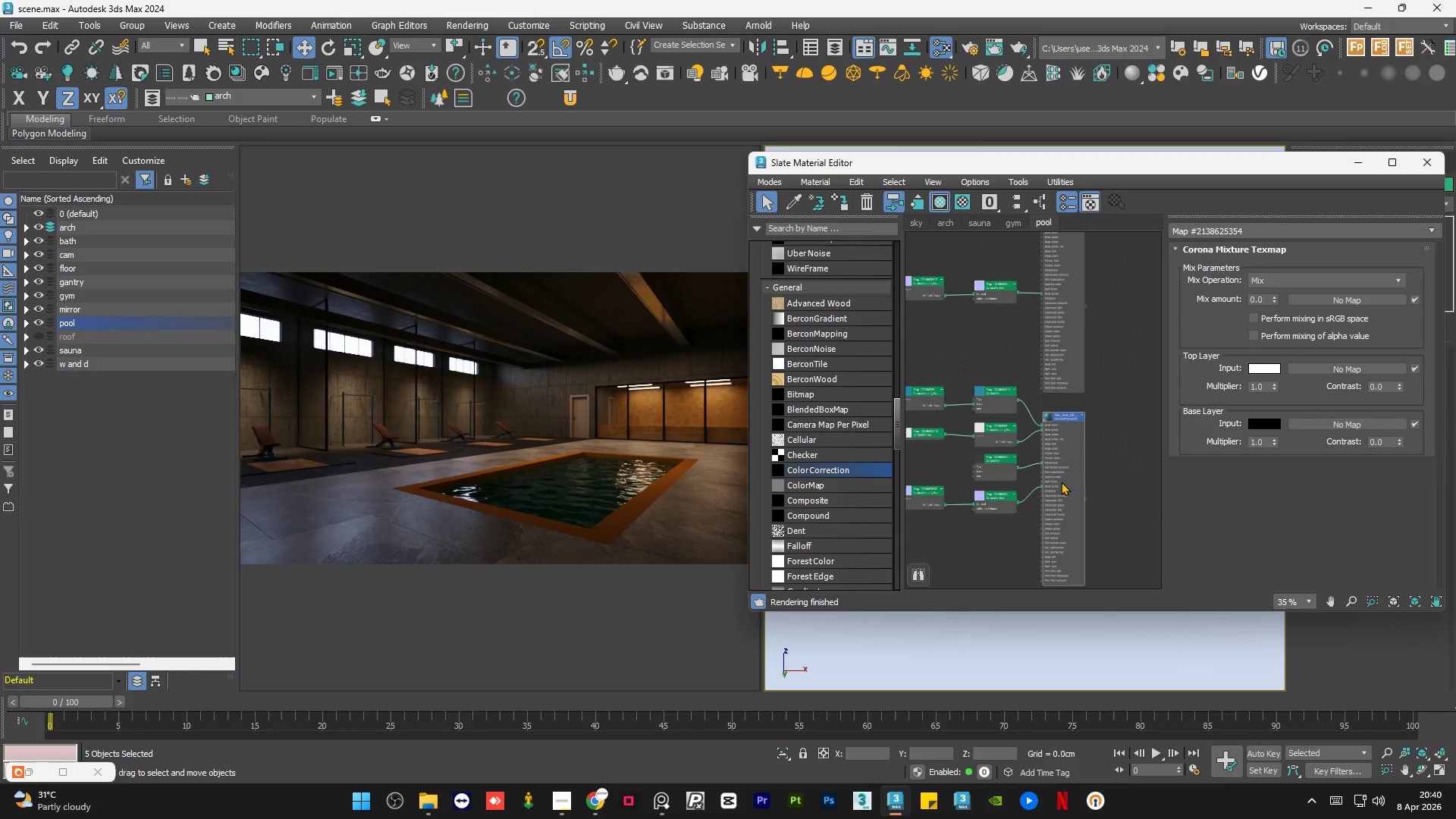 
key(A)
 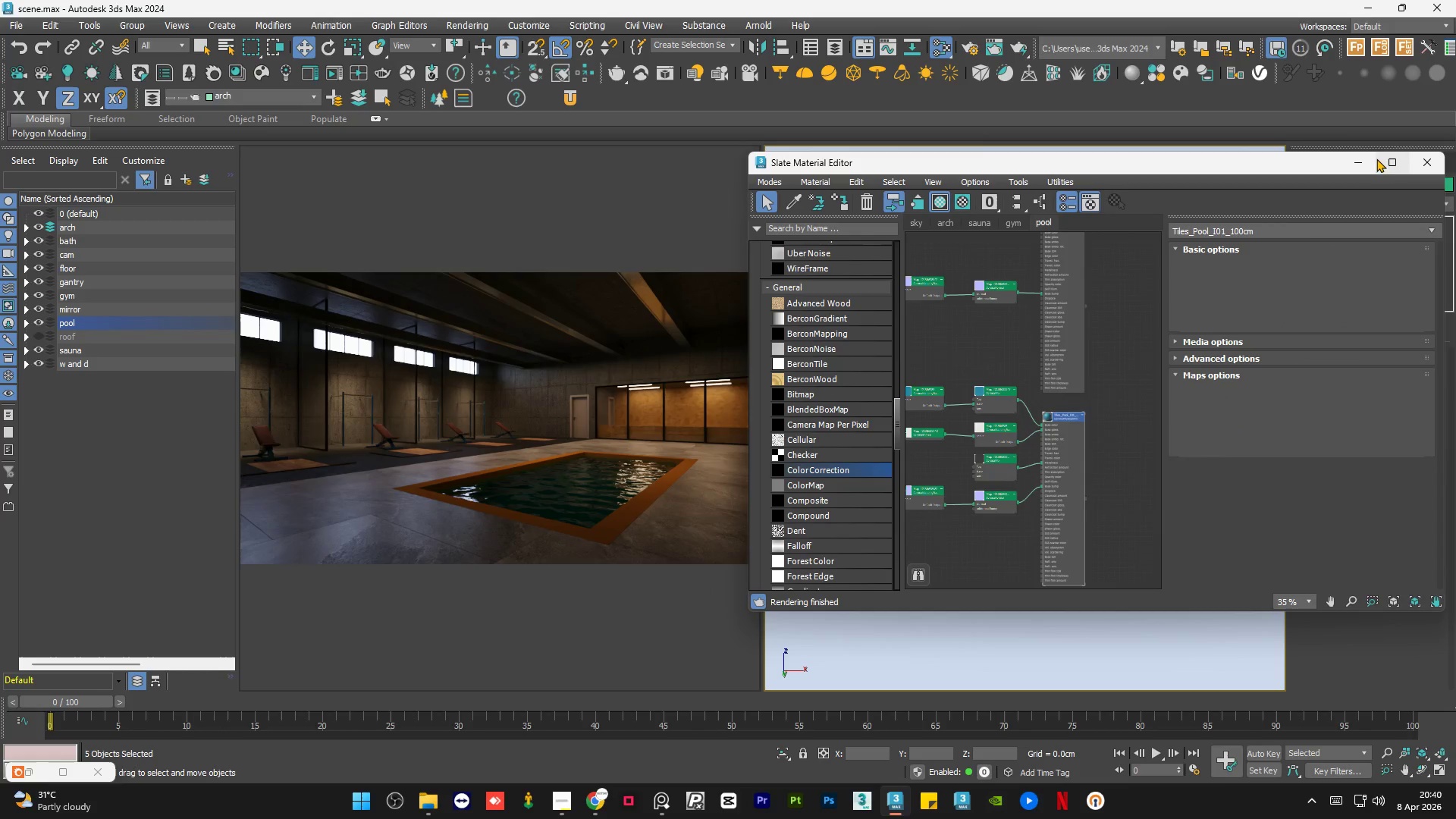 
left_click([1360, 162])
 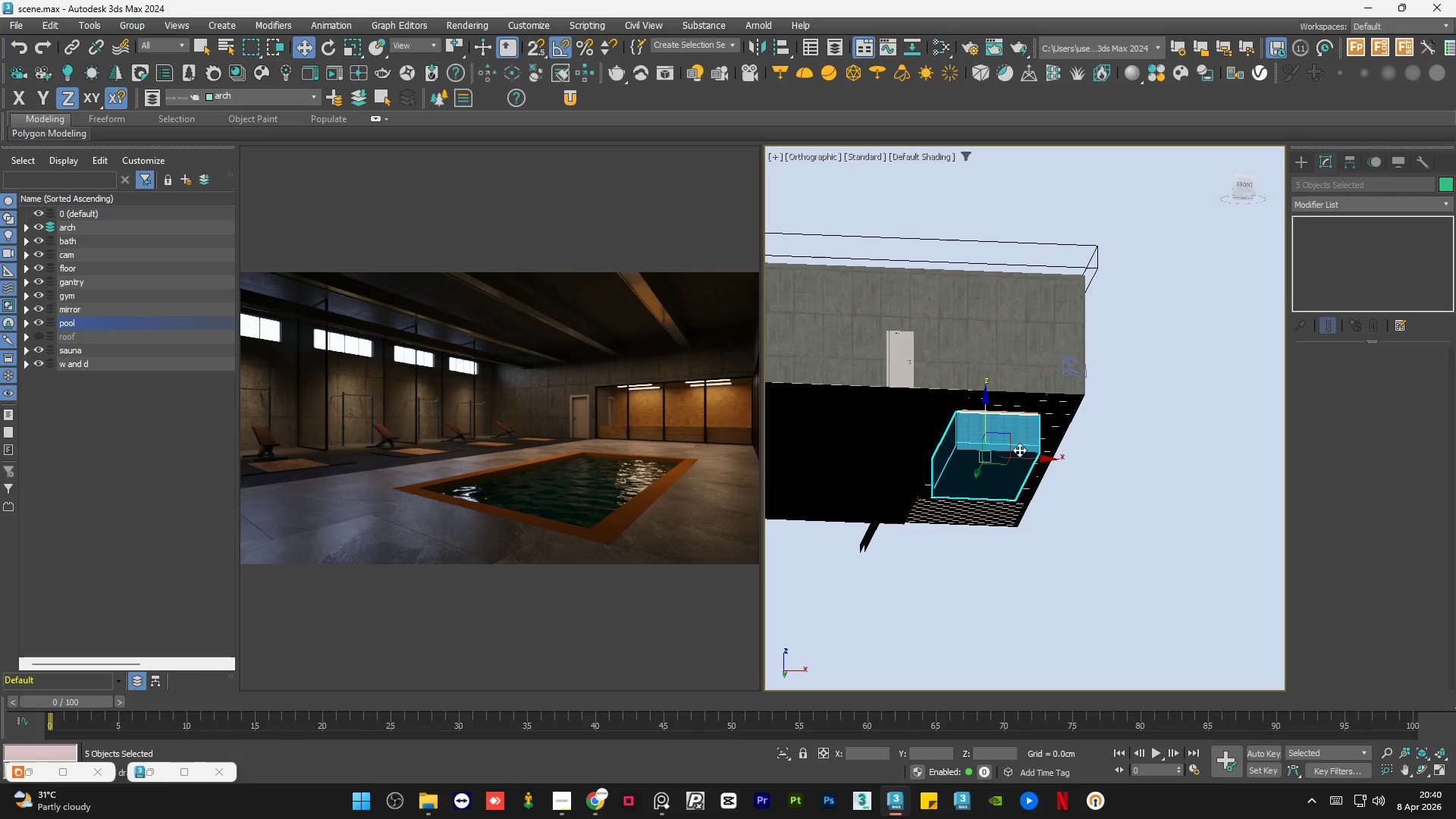 
scroll: coordinate [958, 459], scroll_direction: up, amount: 8.0
 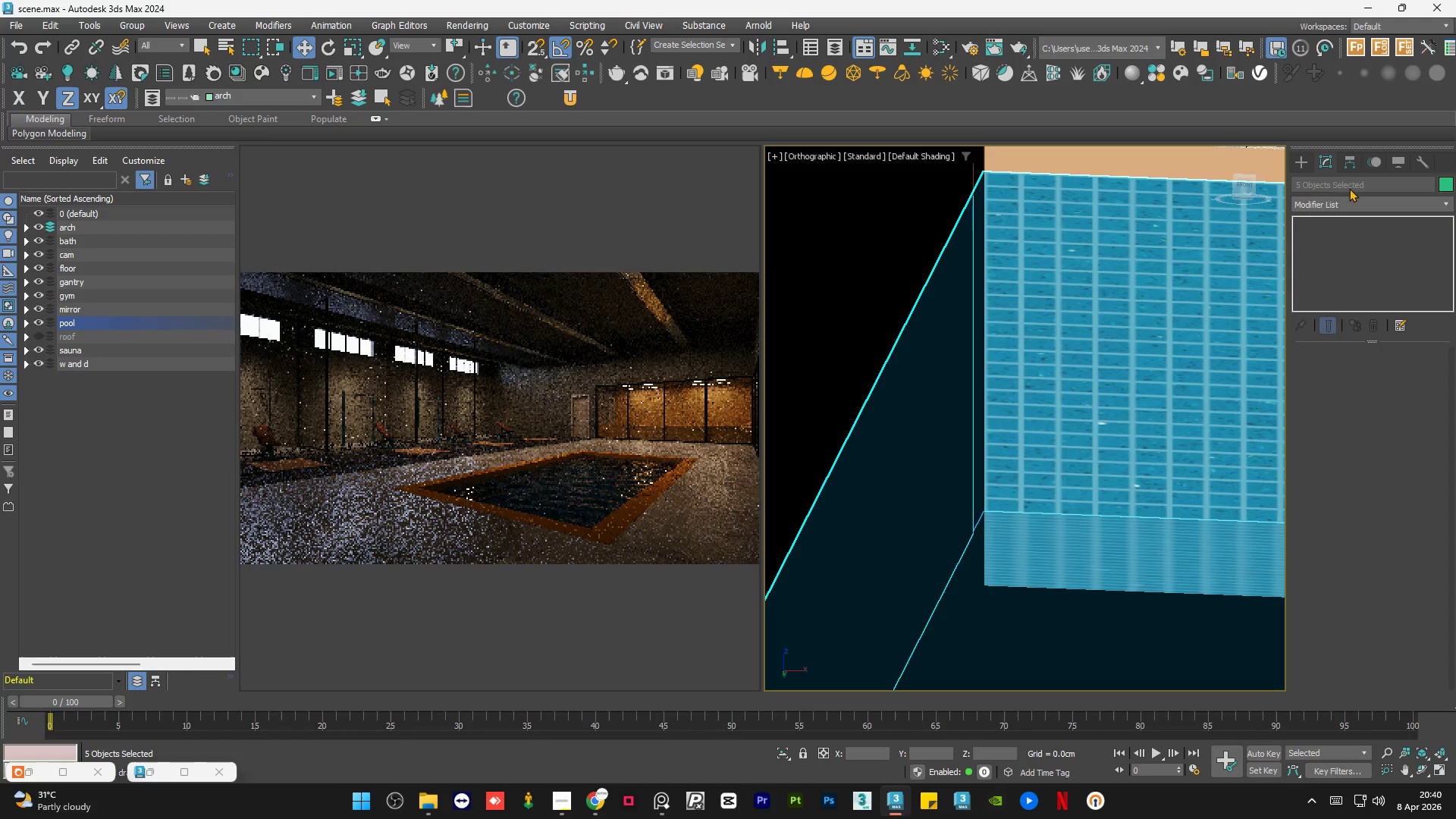 
left_click([1338, 200])
 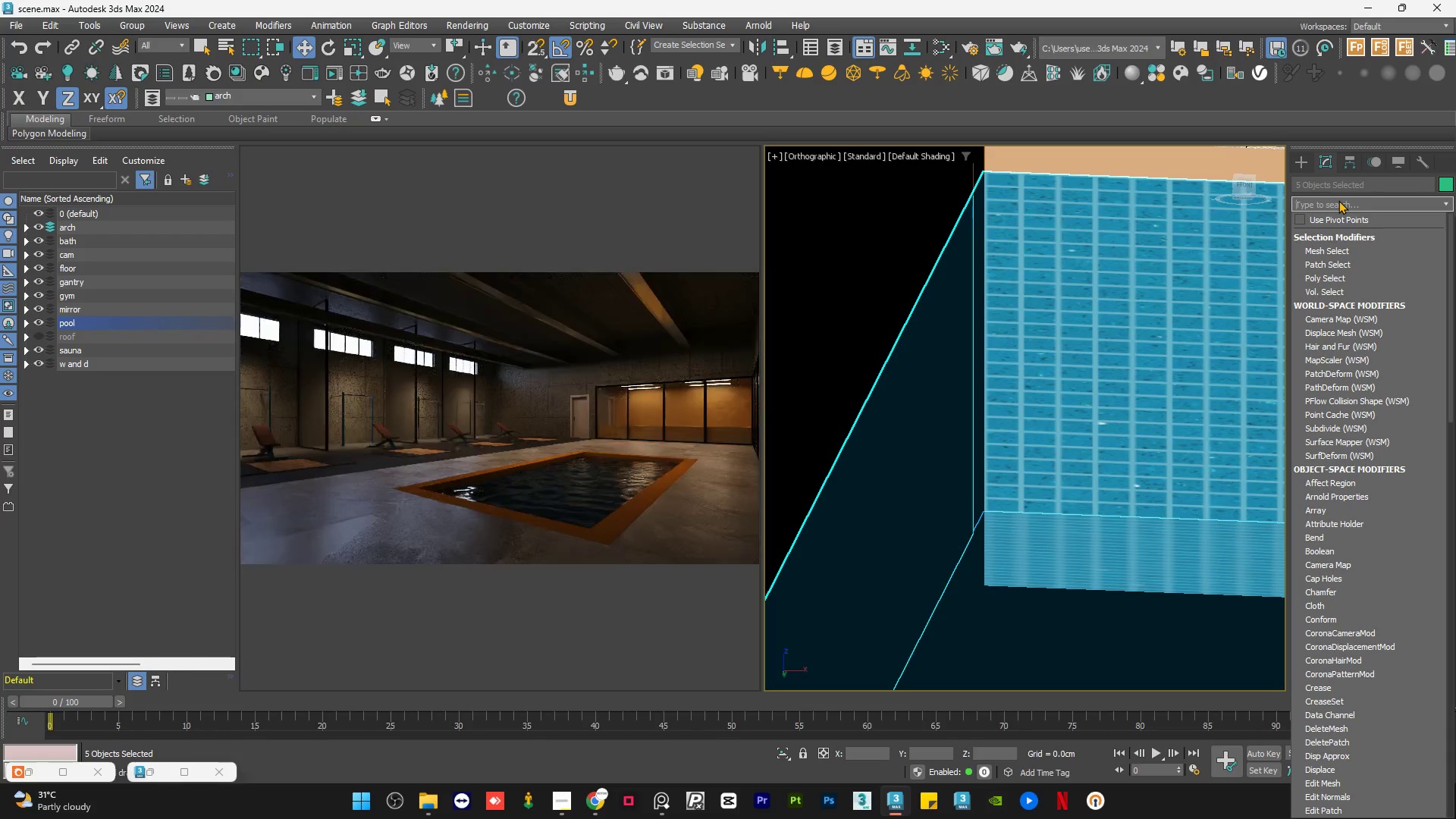 
type(uv)
 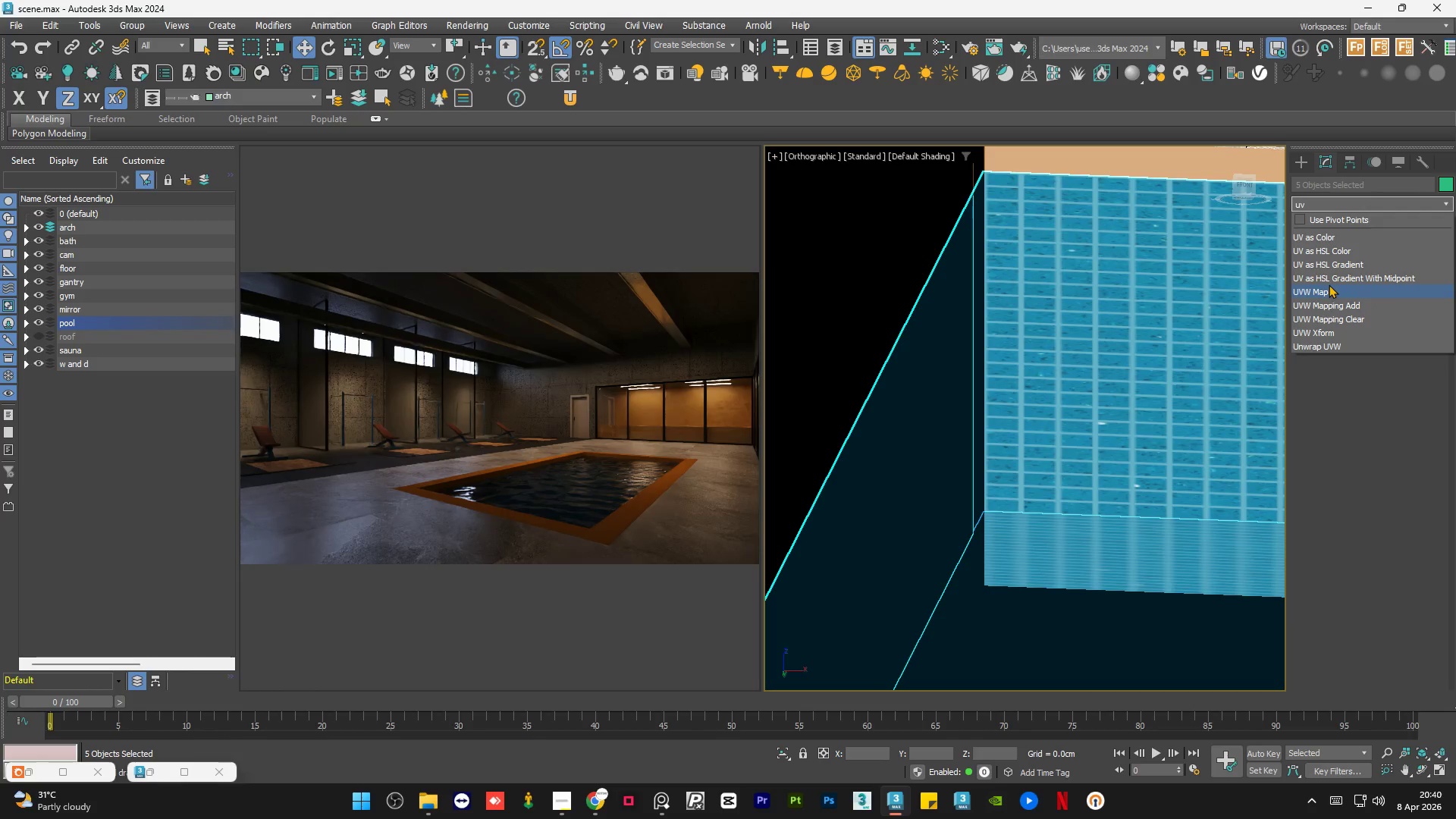 
left_click([1327, 287])
 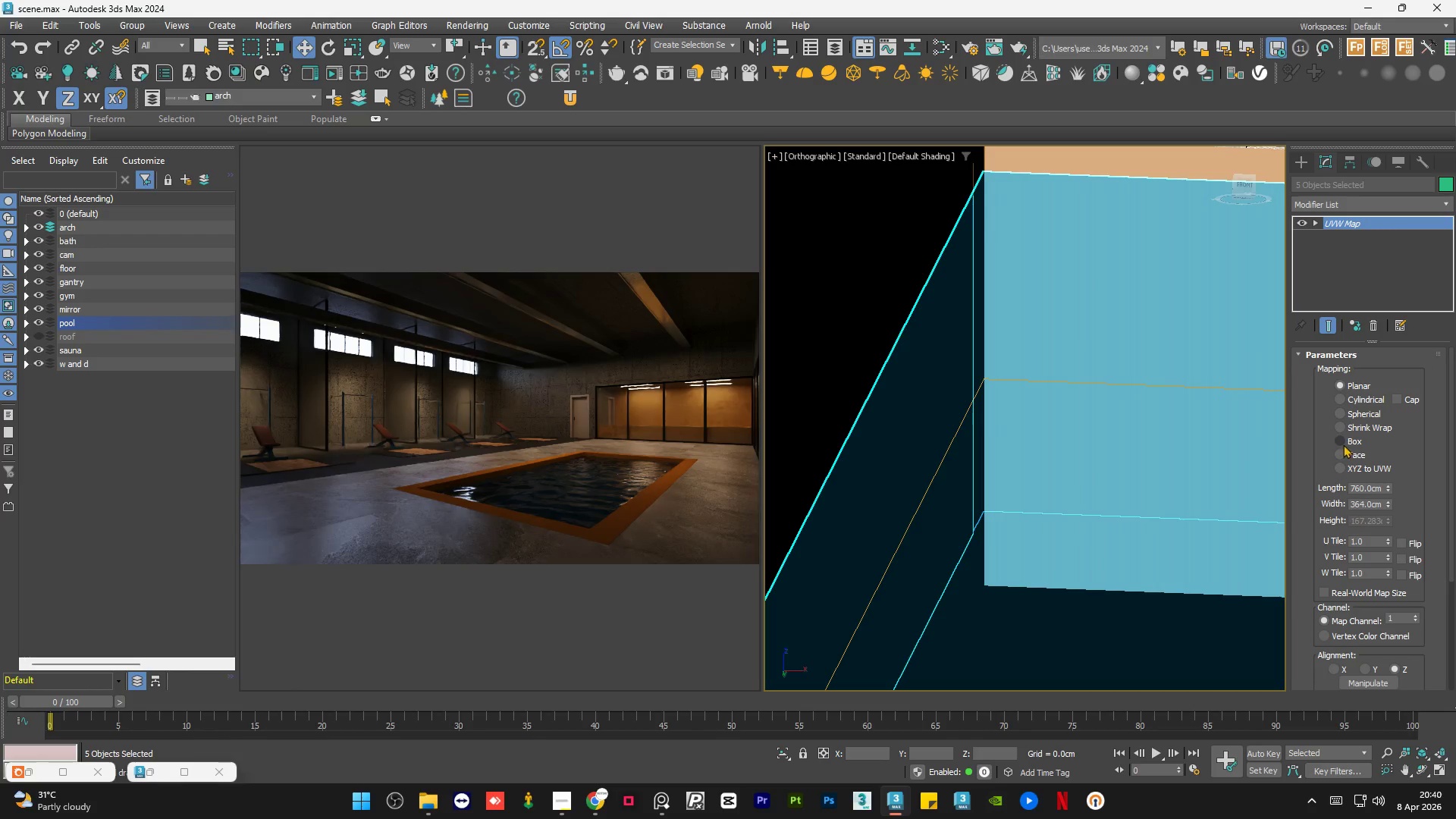 
left_click([1345, 438])
 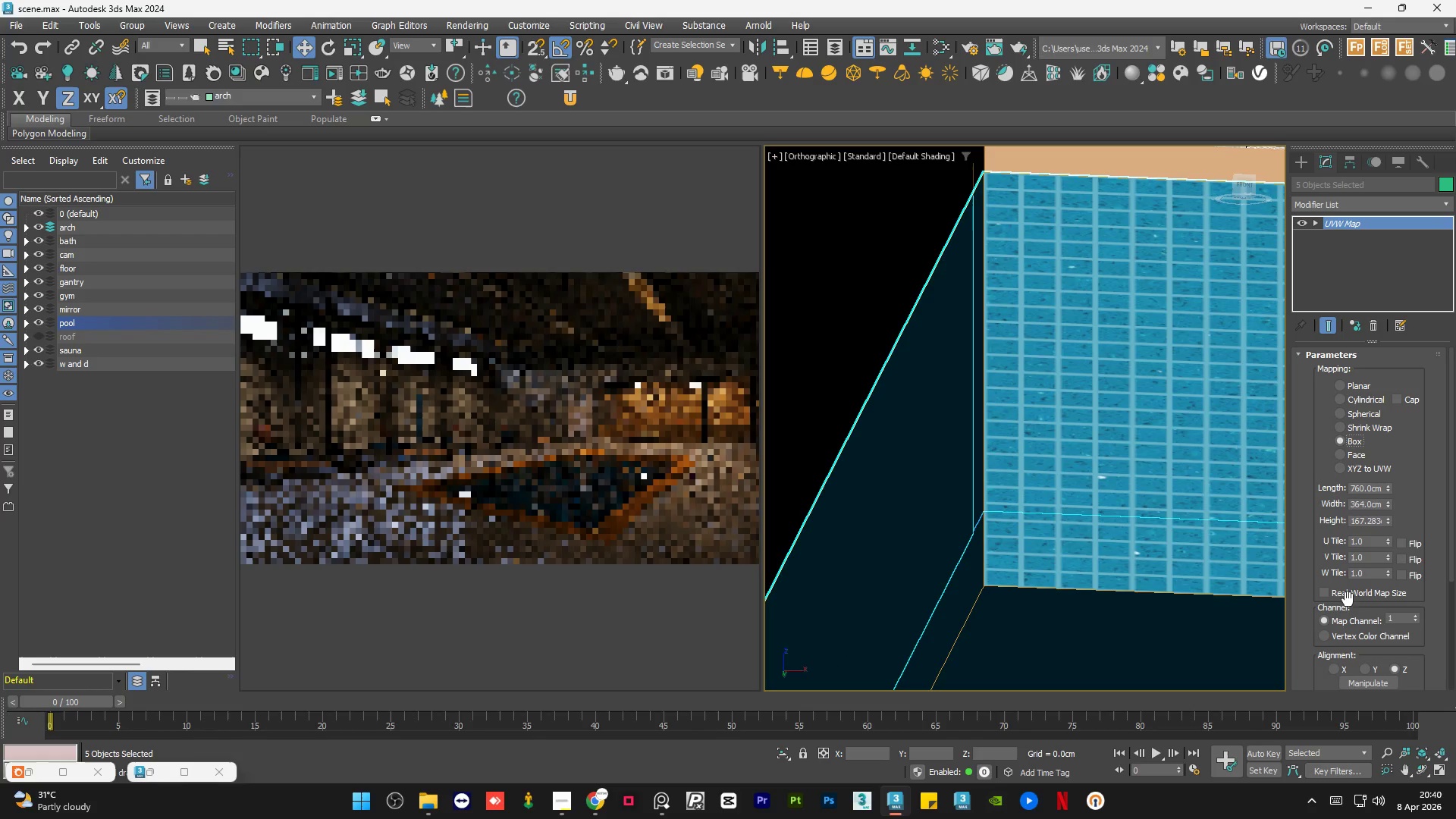 
left_click([1345, 593])
 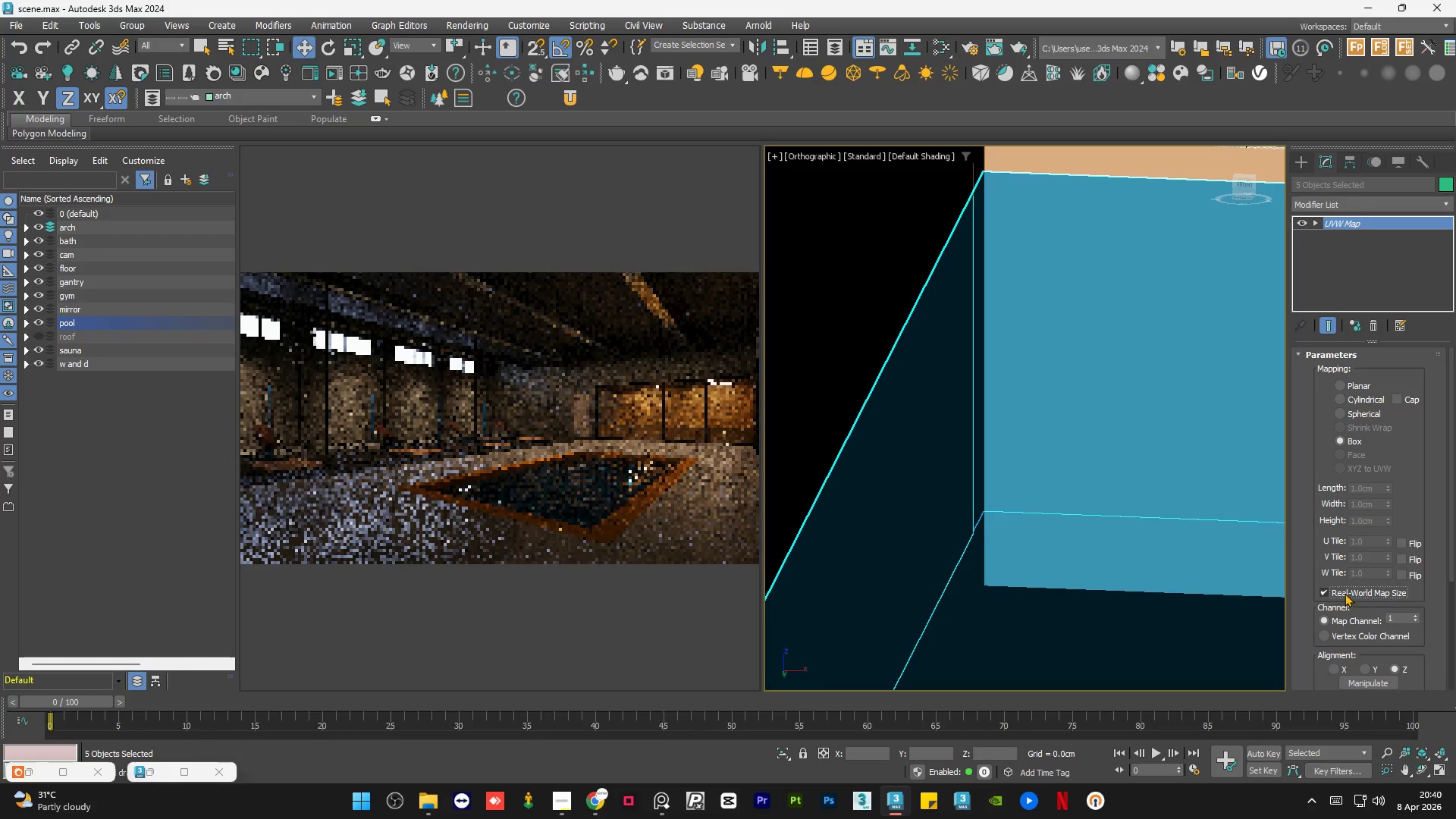 
left_click([1345, 593])
 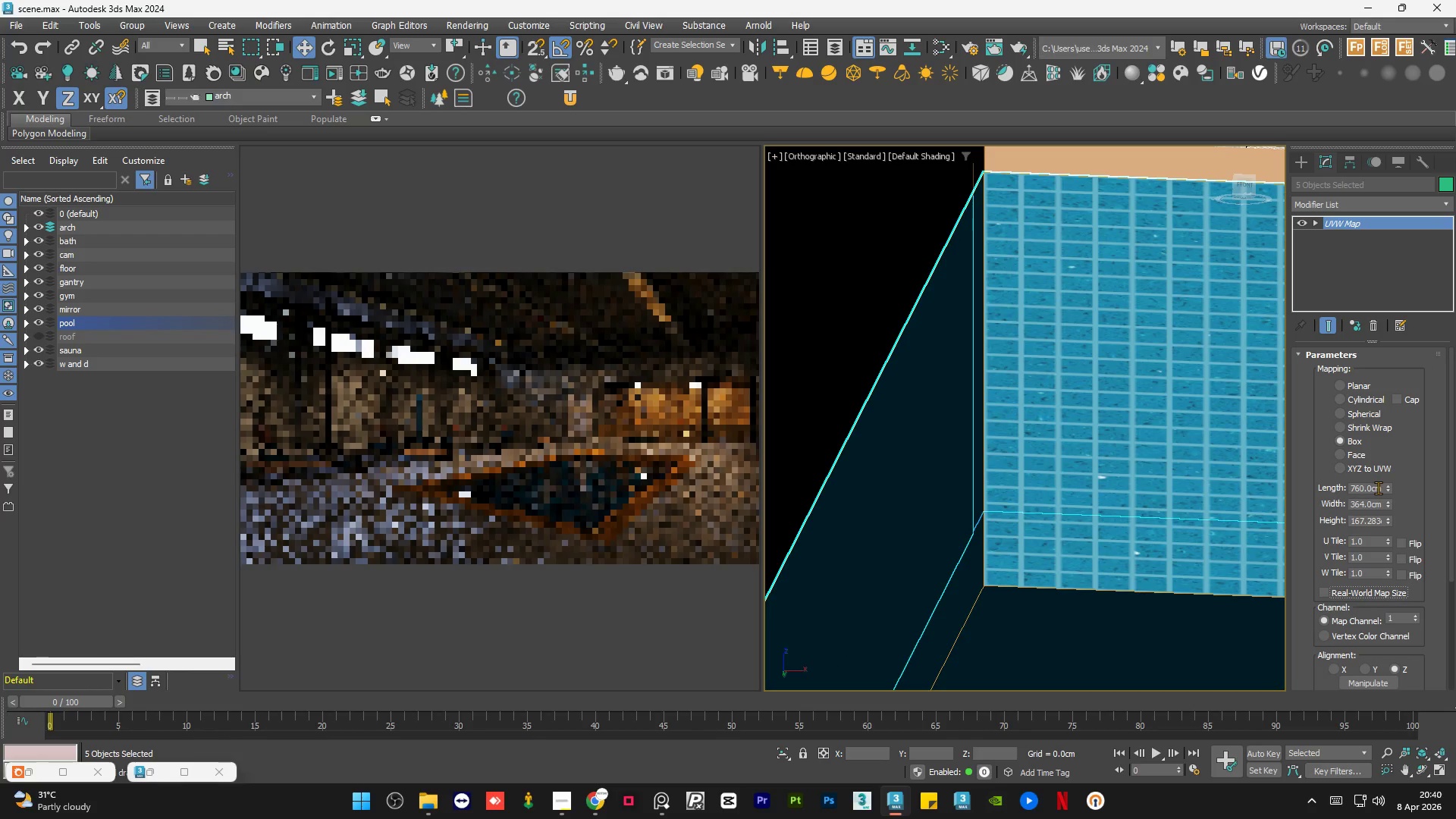 
double_click([1378, 488])
 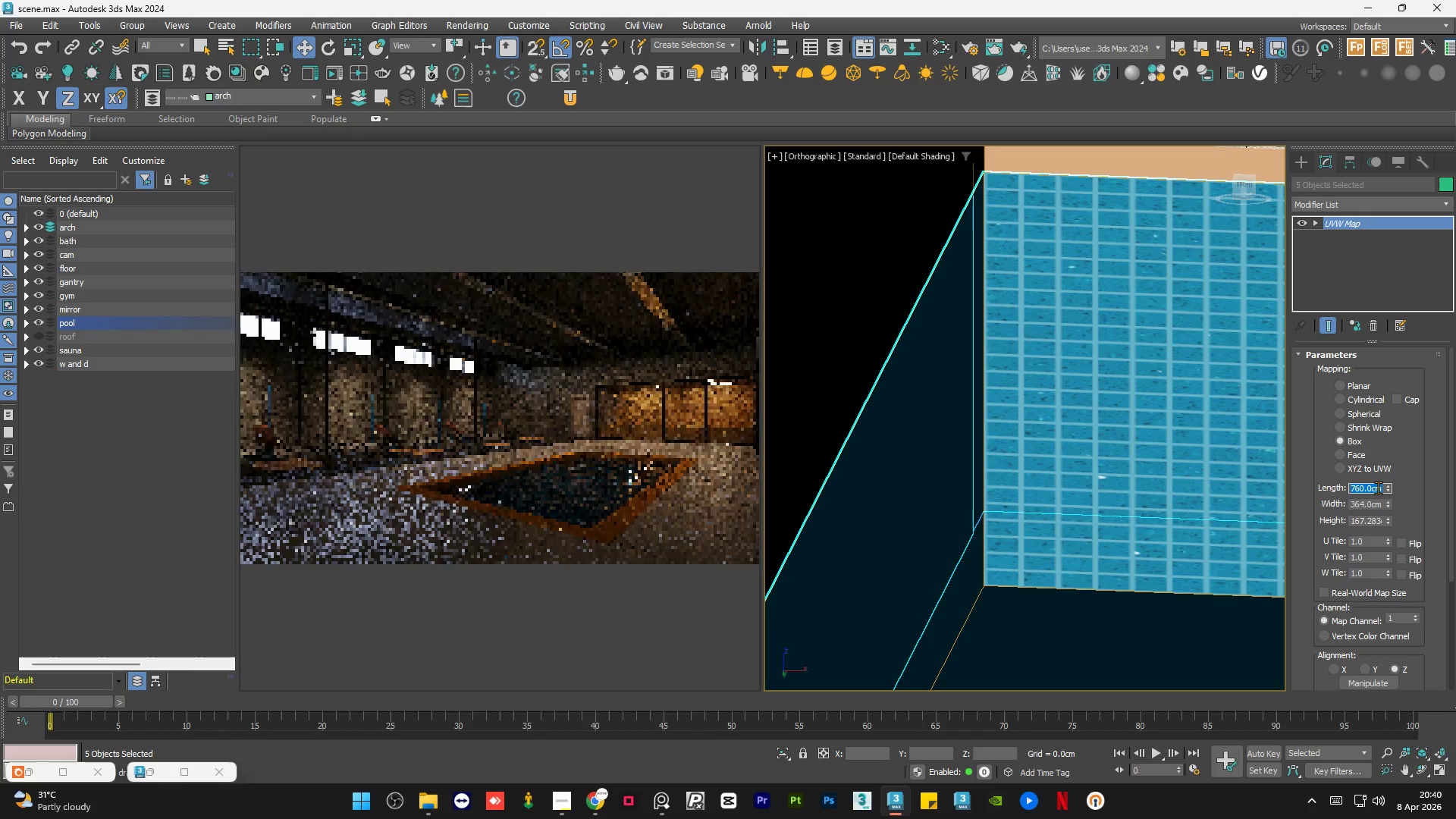 
key(Numpad5)
 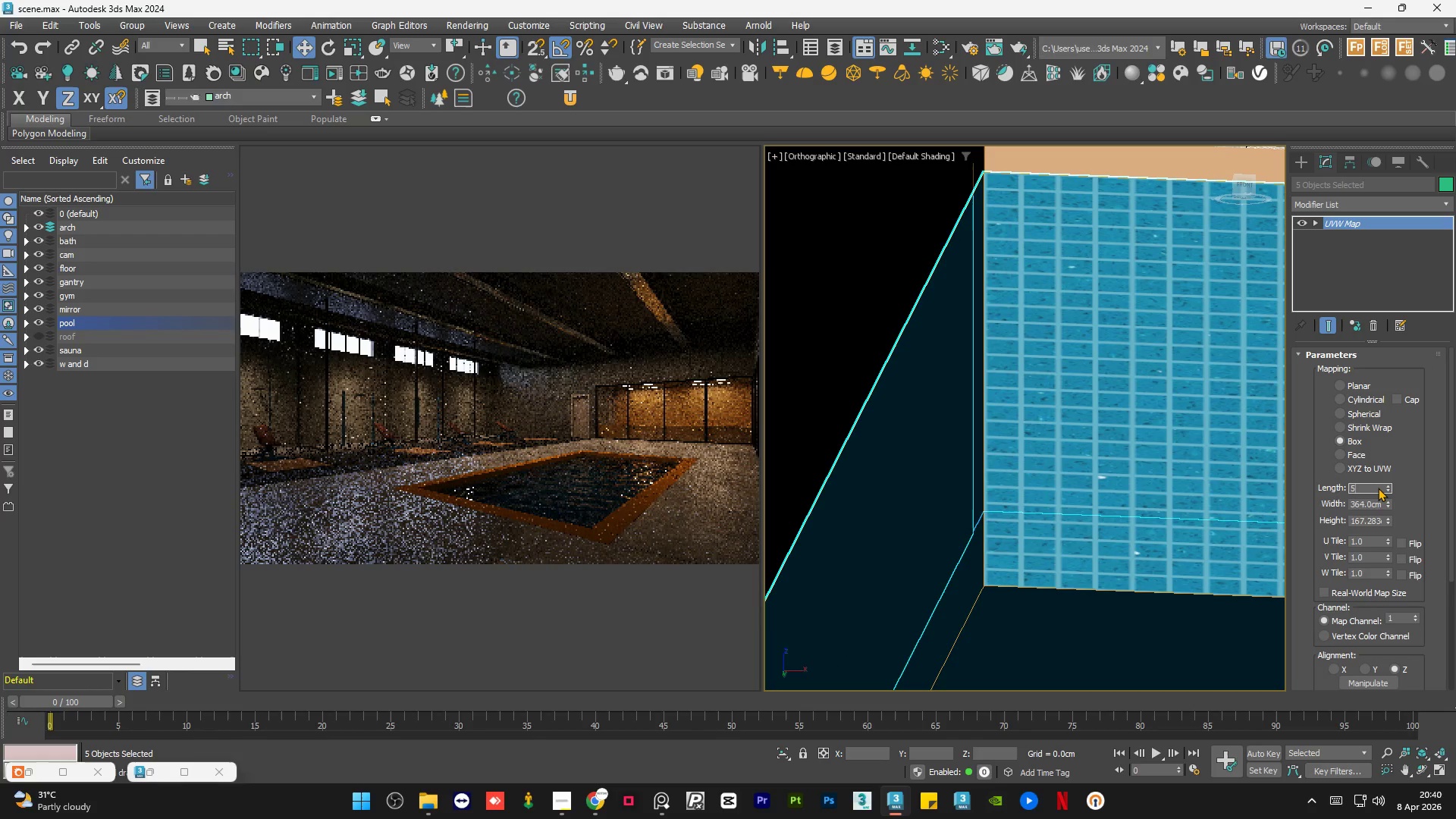 
key(Numpad0)
 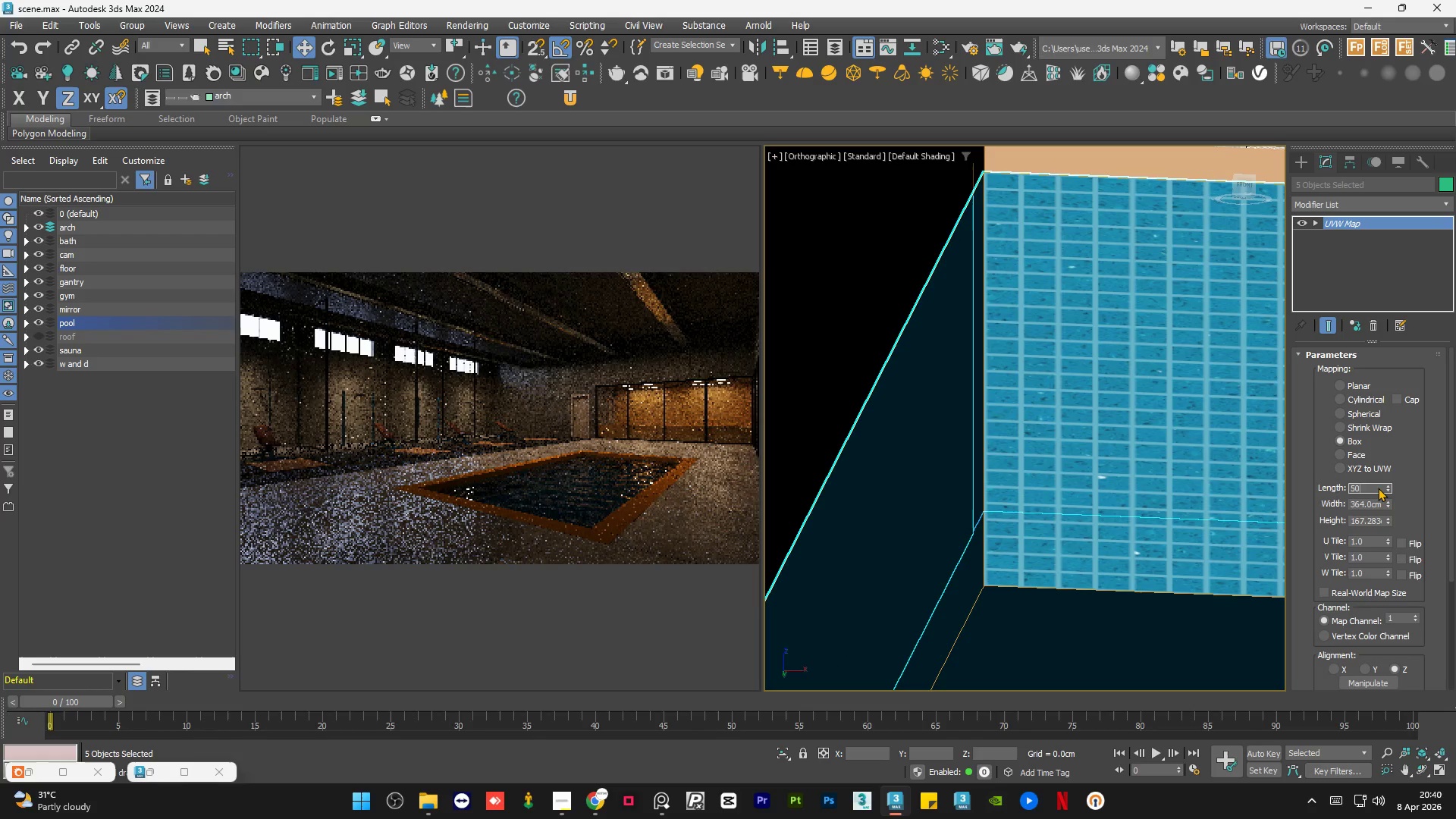 
key(Numpad0)
 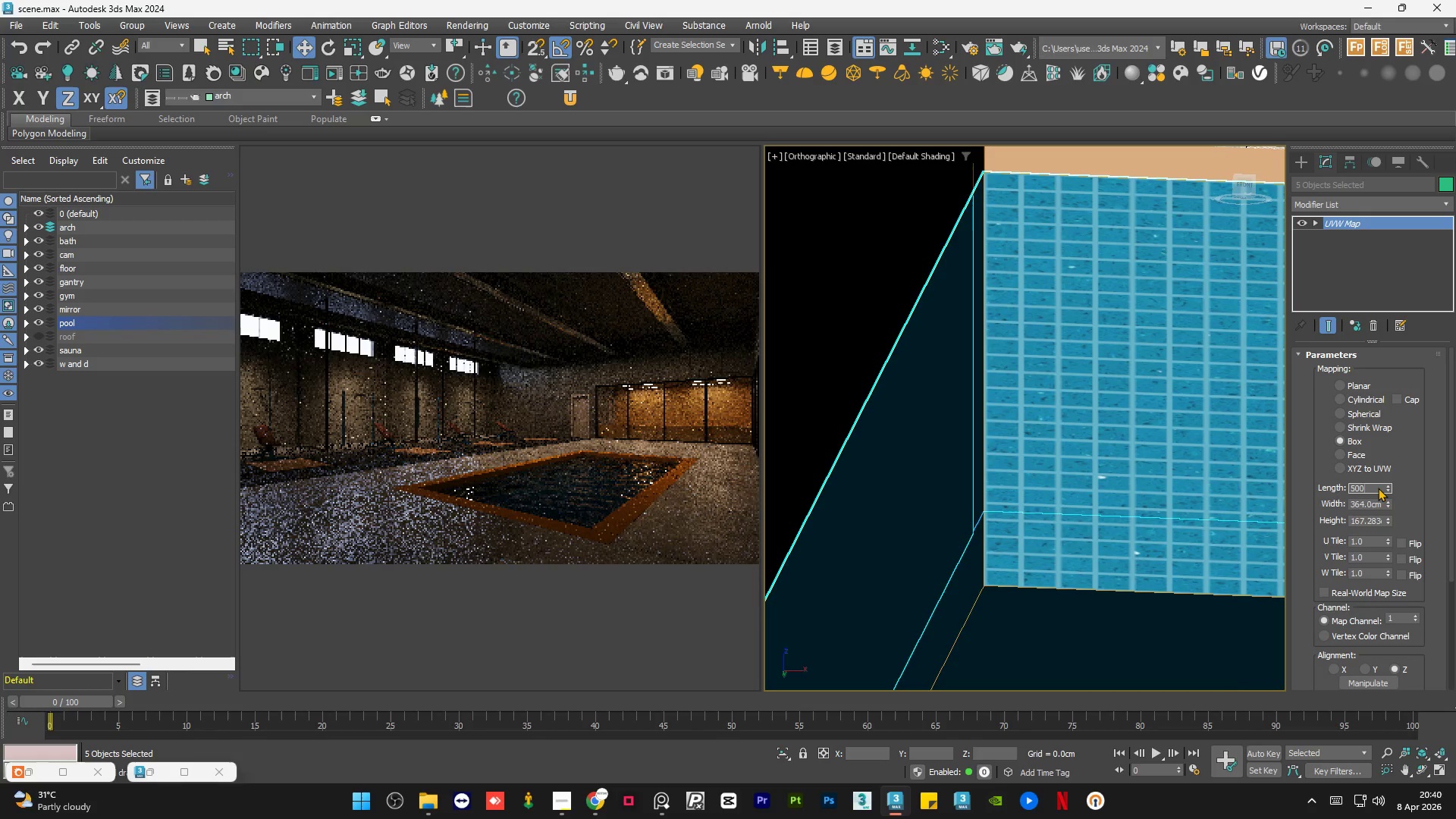 
key(NumpadEnter)
 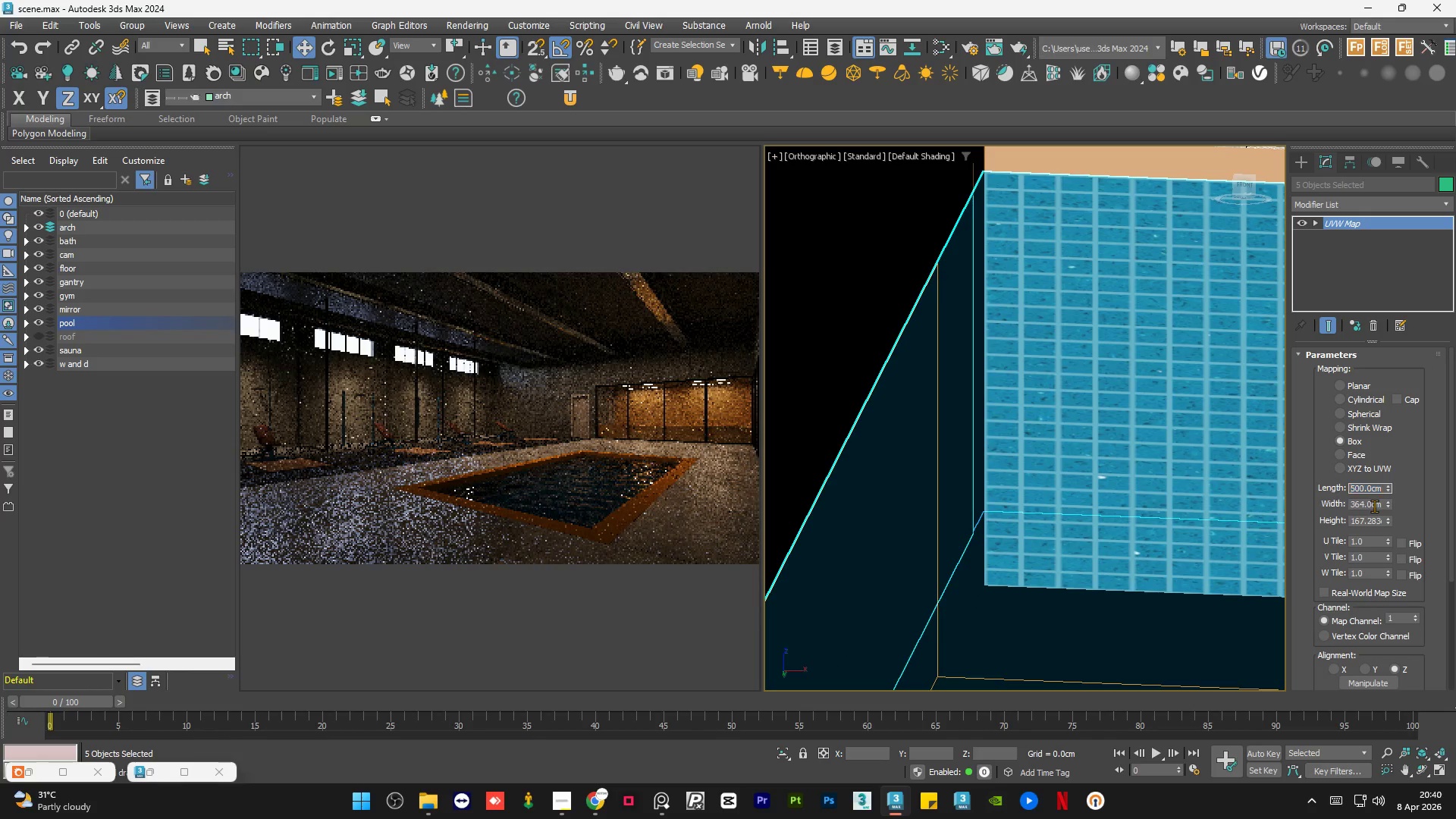 
double_click([1374, 506])
 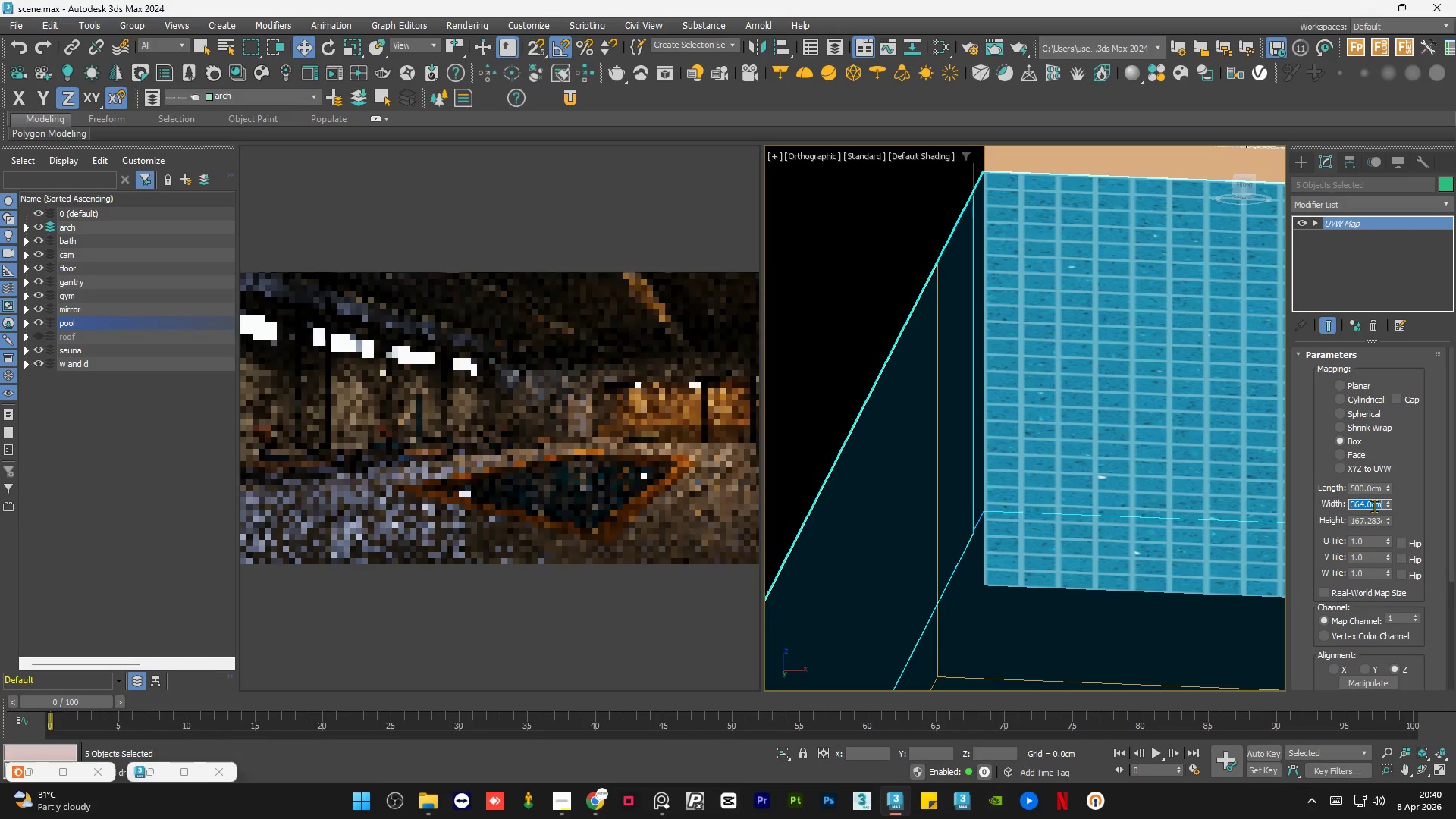 
key(Numpad5)
 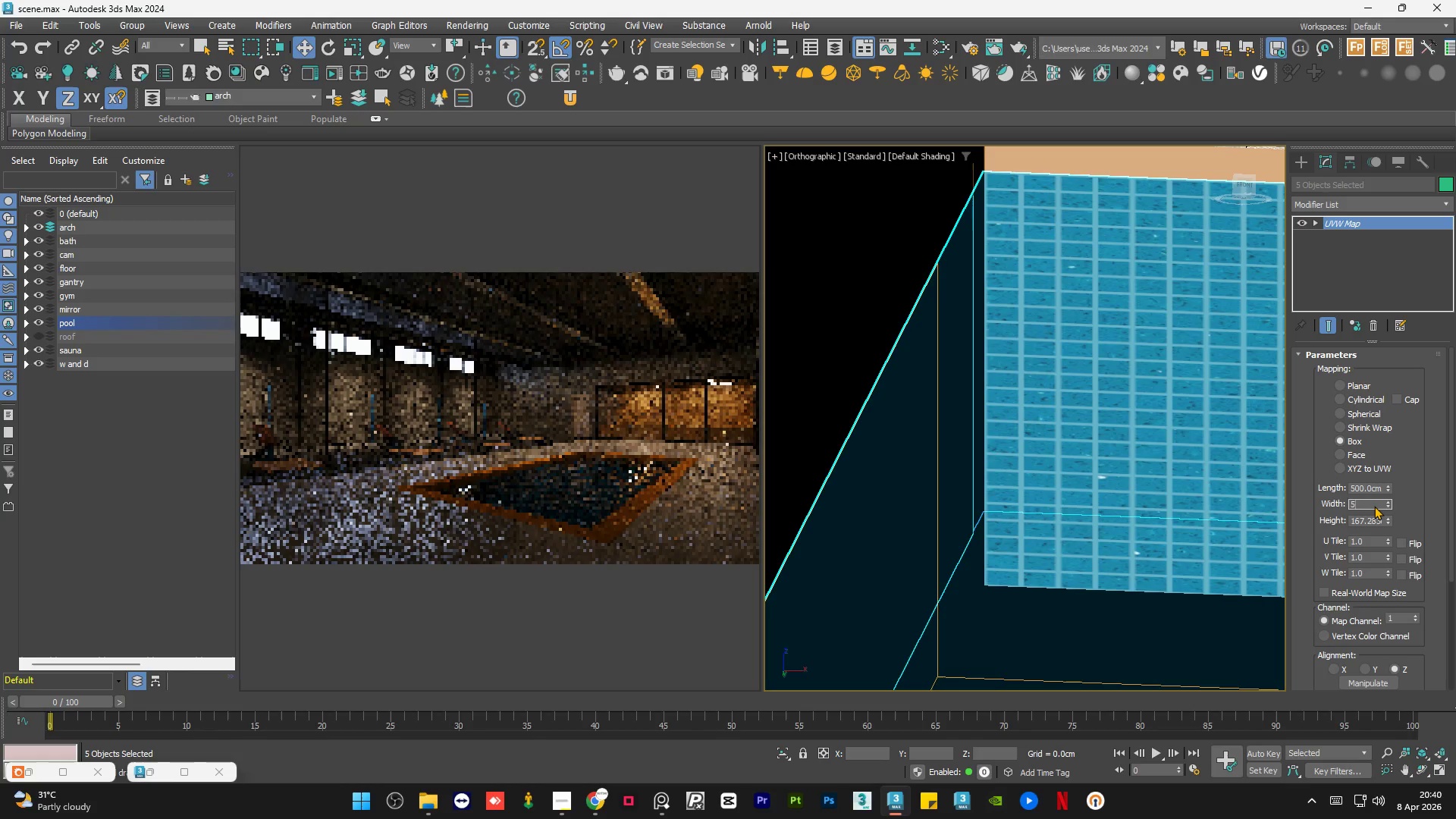 
key(Numpad0)
 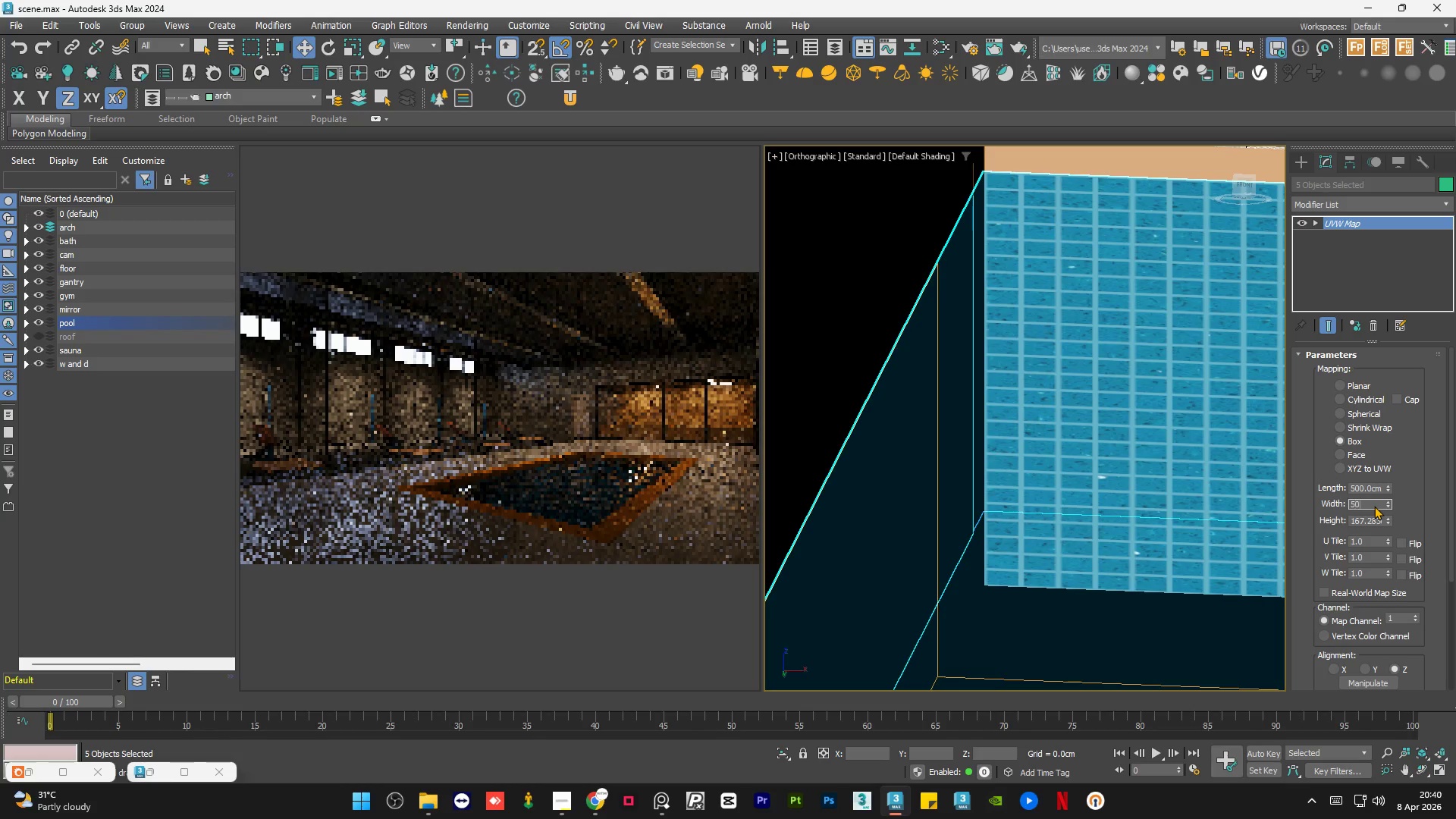 
key(Numpad0)
 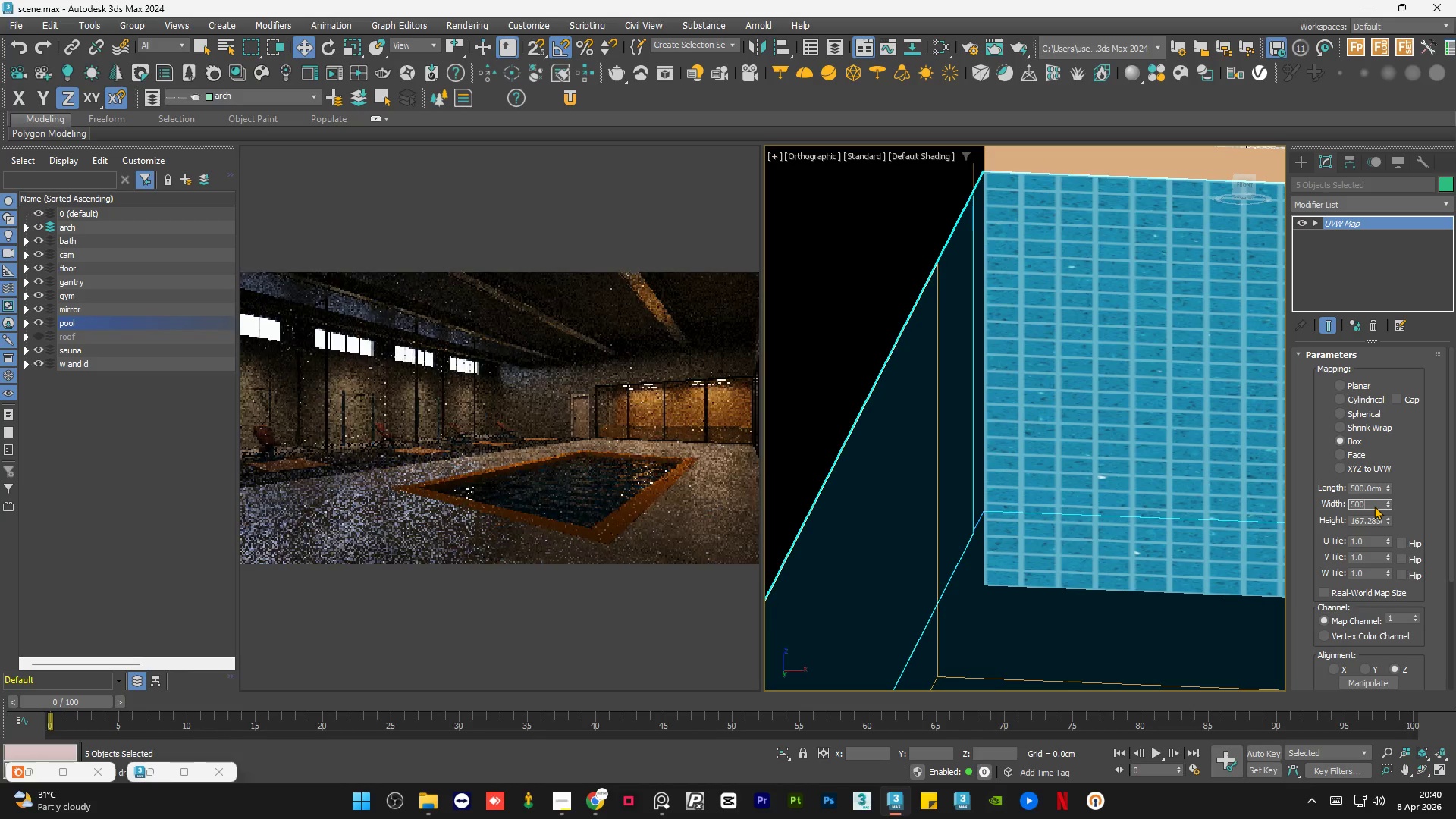 
key(NumpadEnter)
 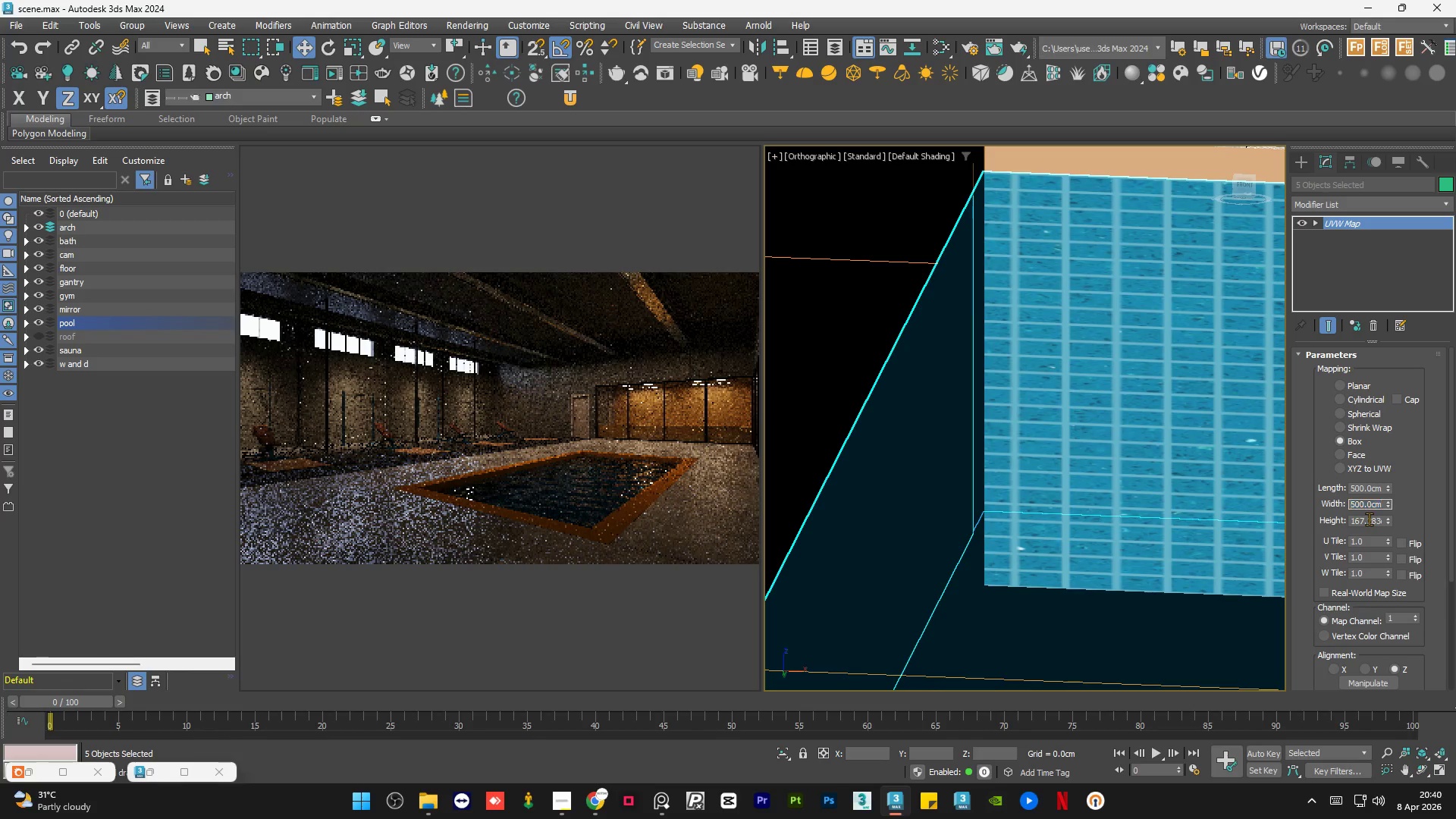 
double_click([1369, 519])
 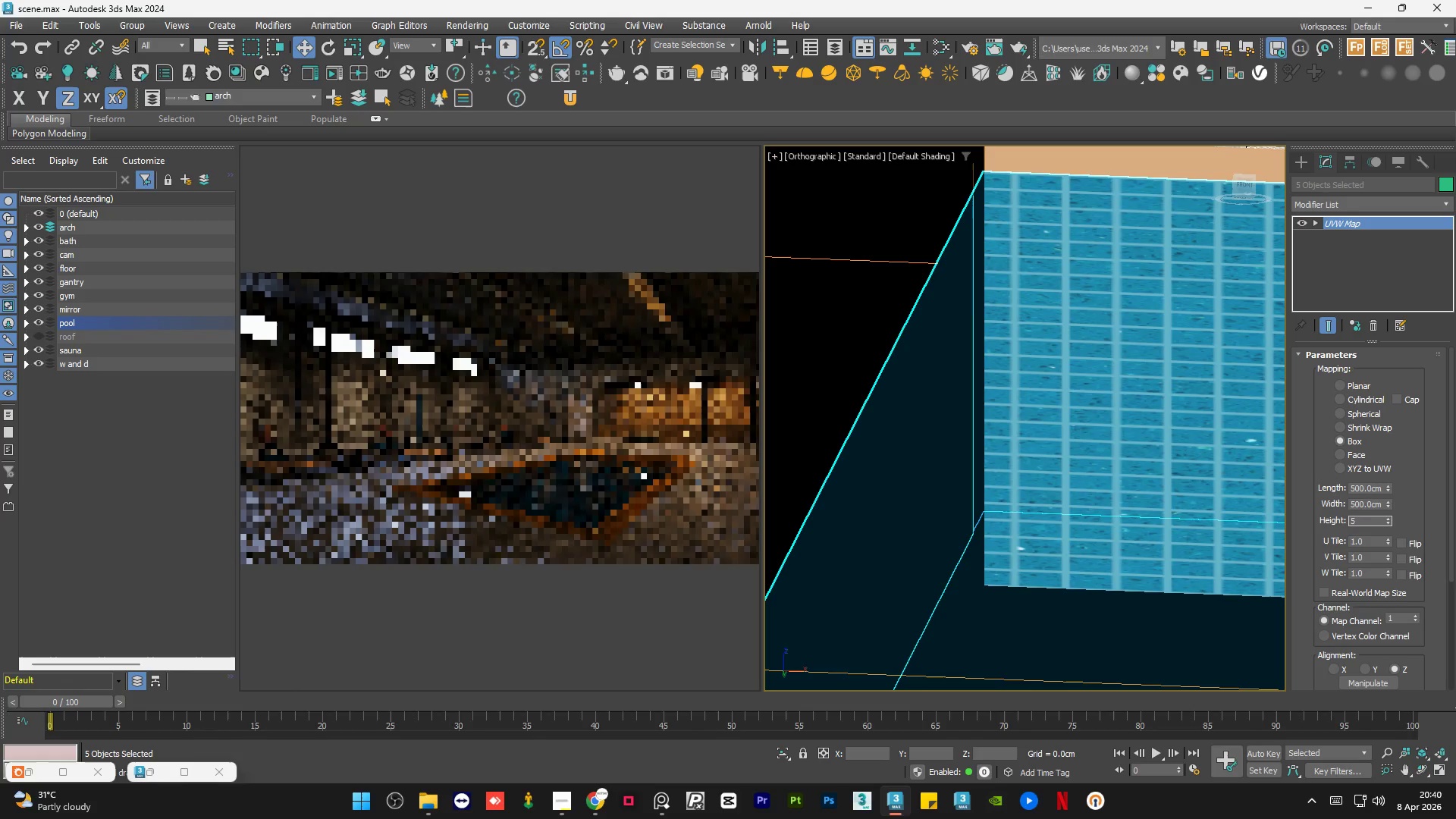 
key(Numpad5)
 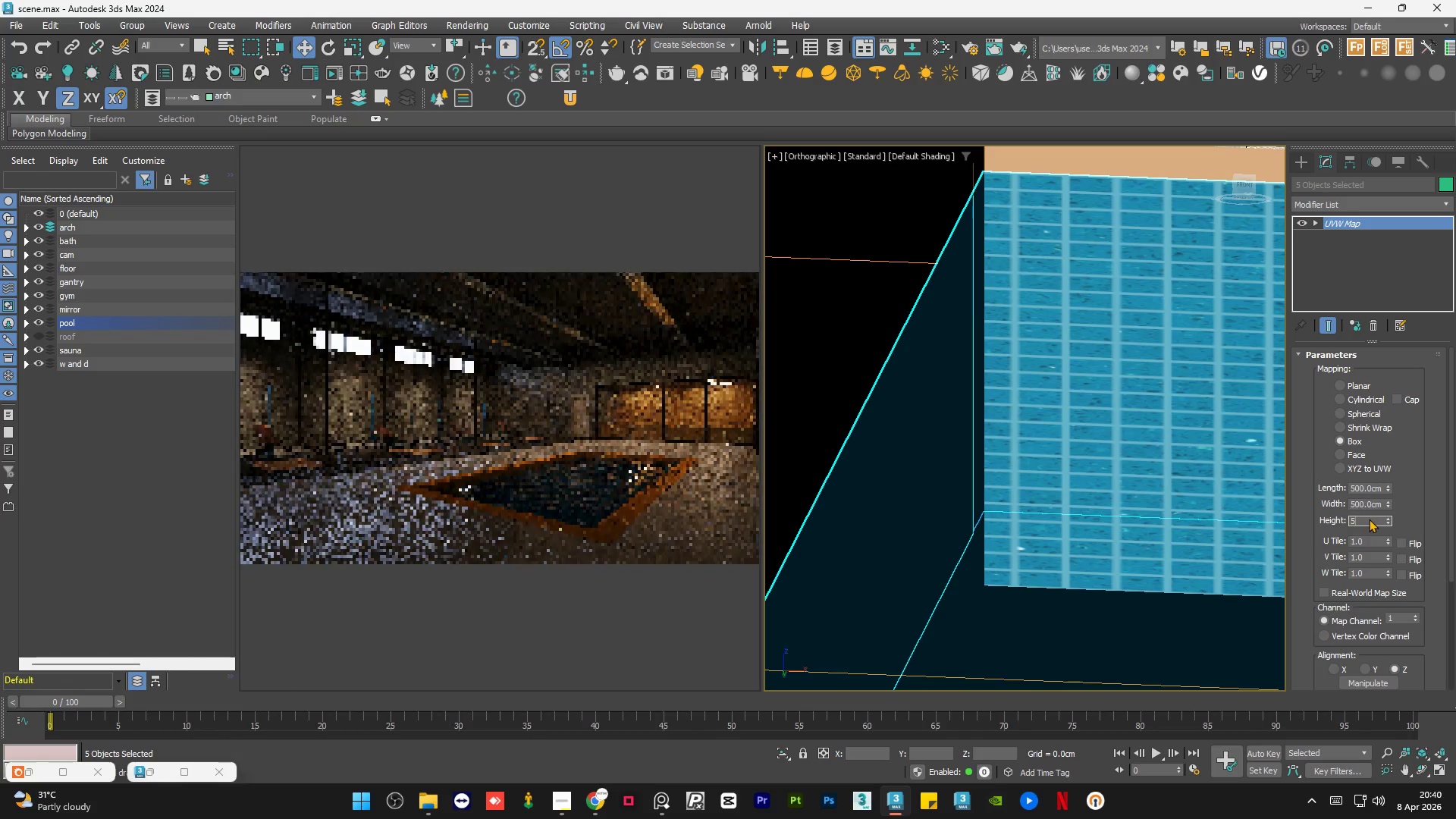 
key(Numpad0)
 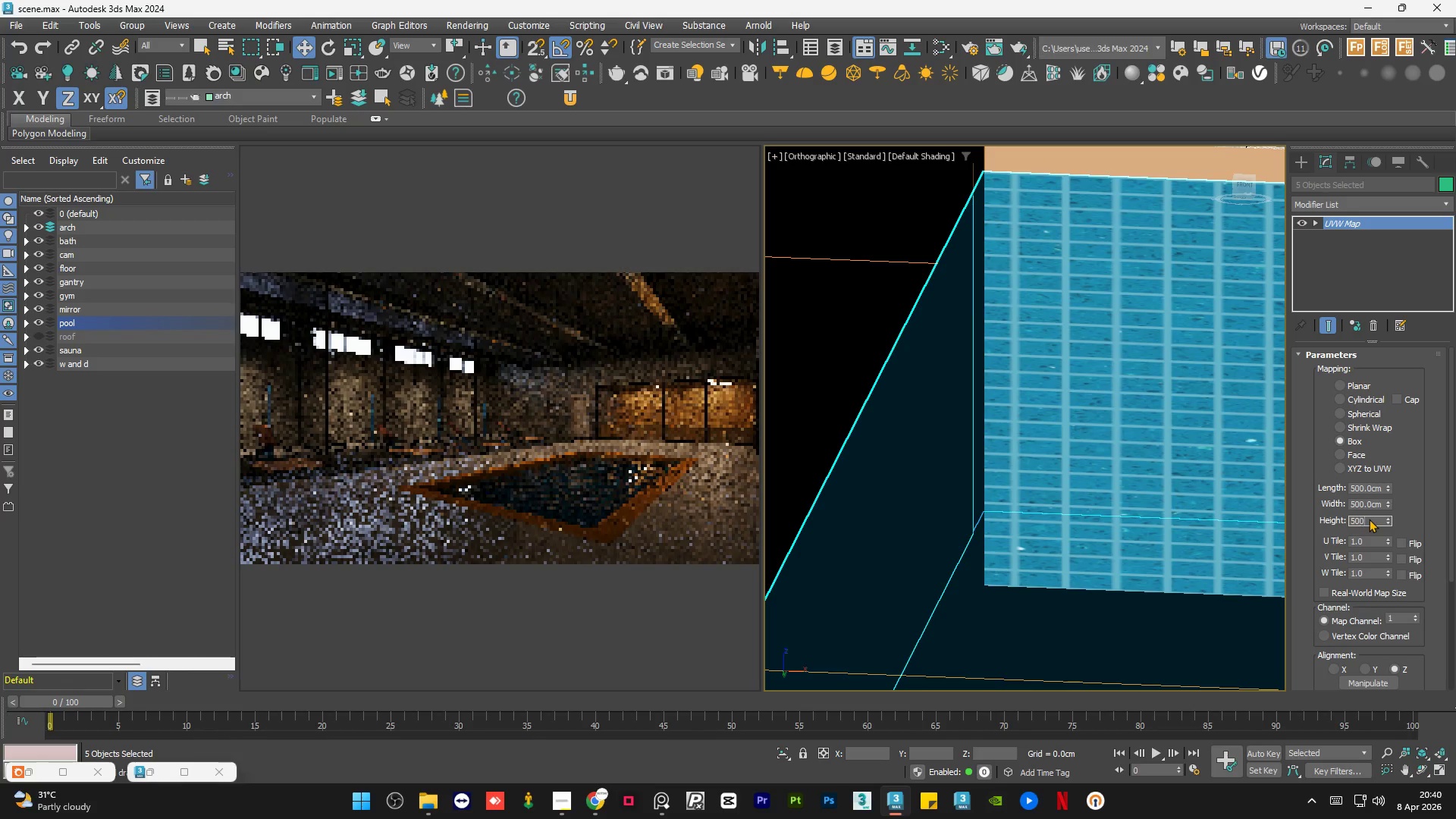 
key(Numpad0)
 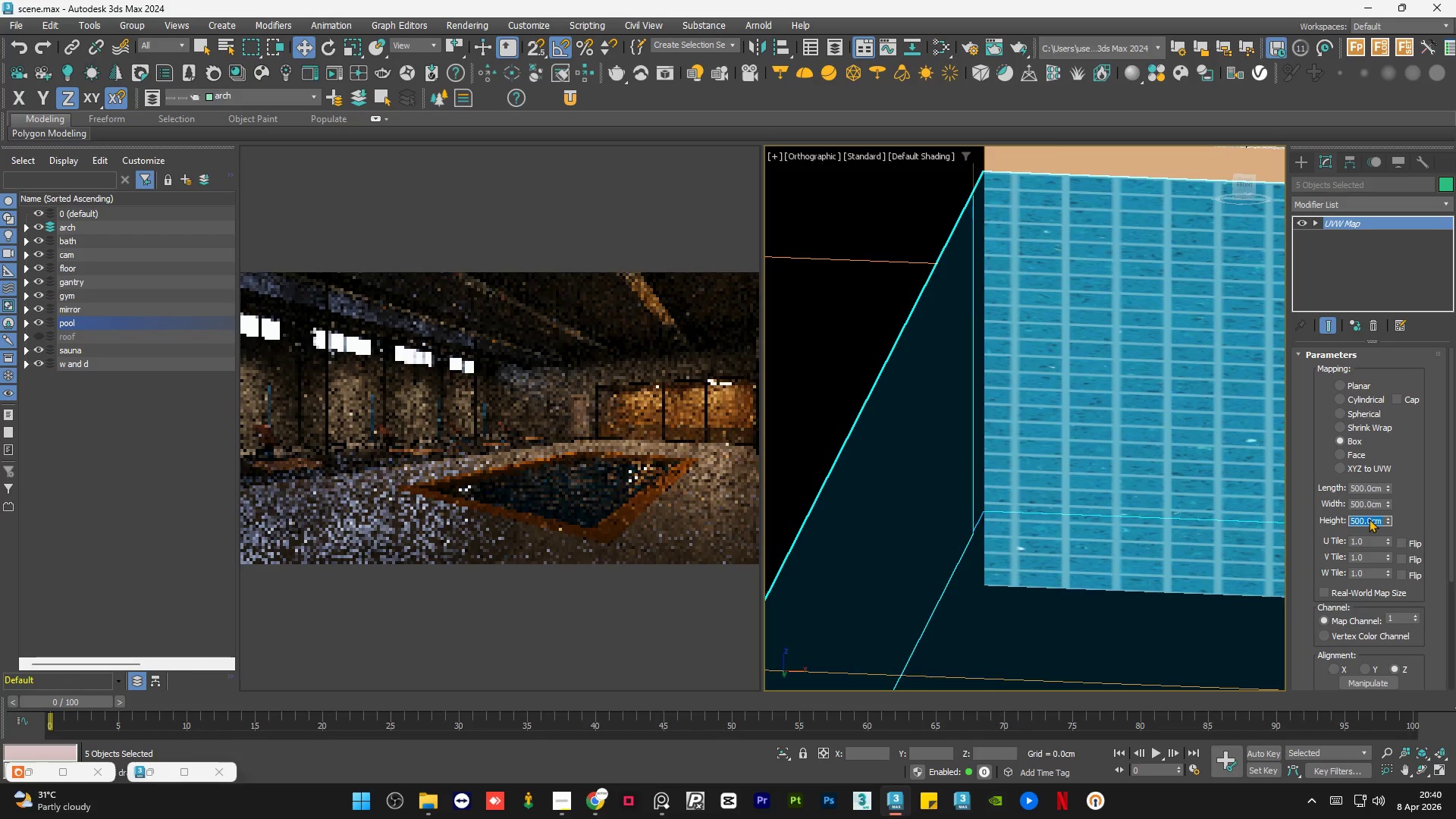 
key(NumpadEnter)
 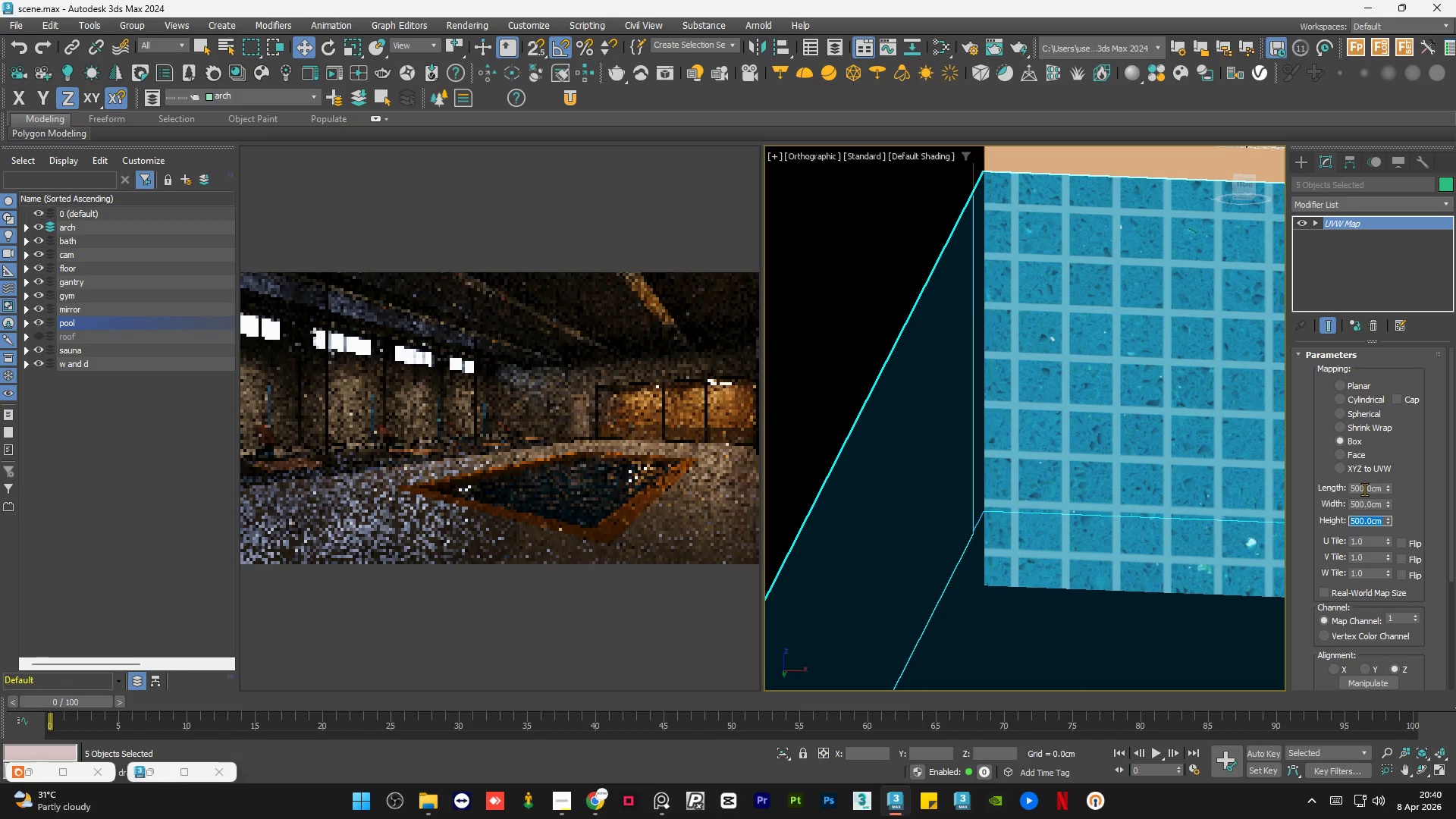 
double_click([1364, 489])
 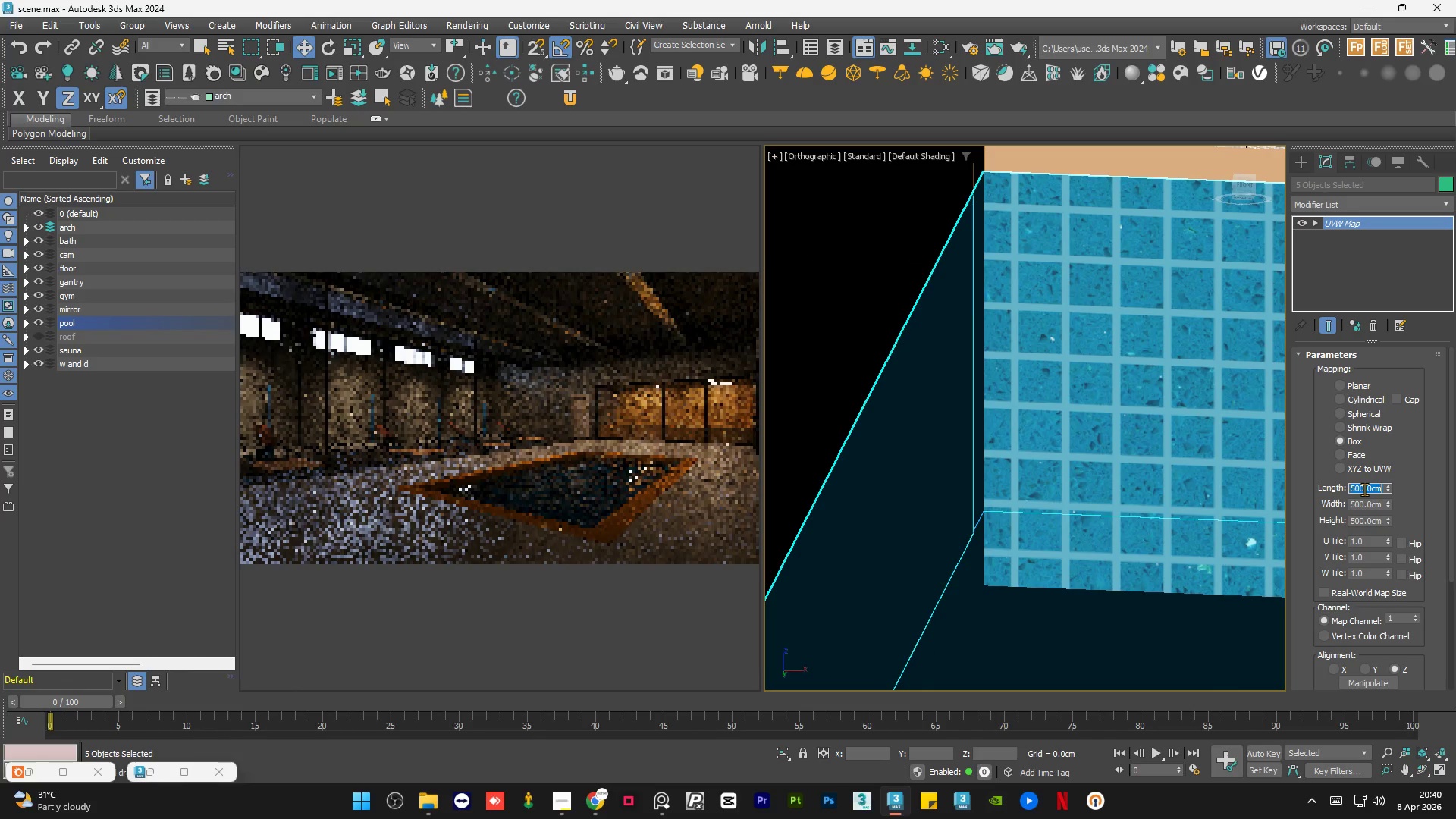 
key(Numpad1)
 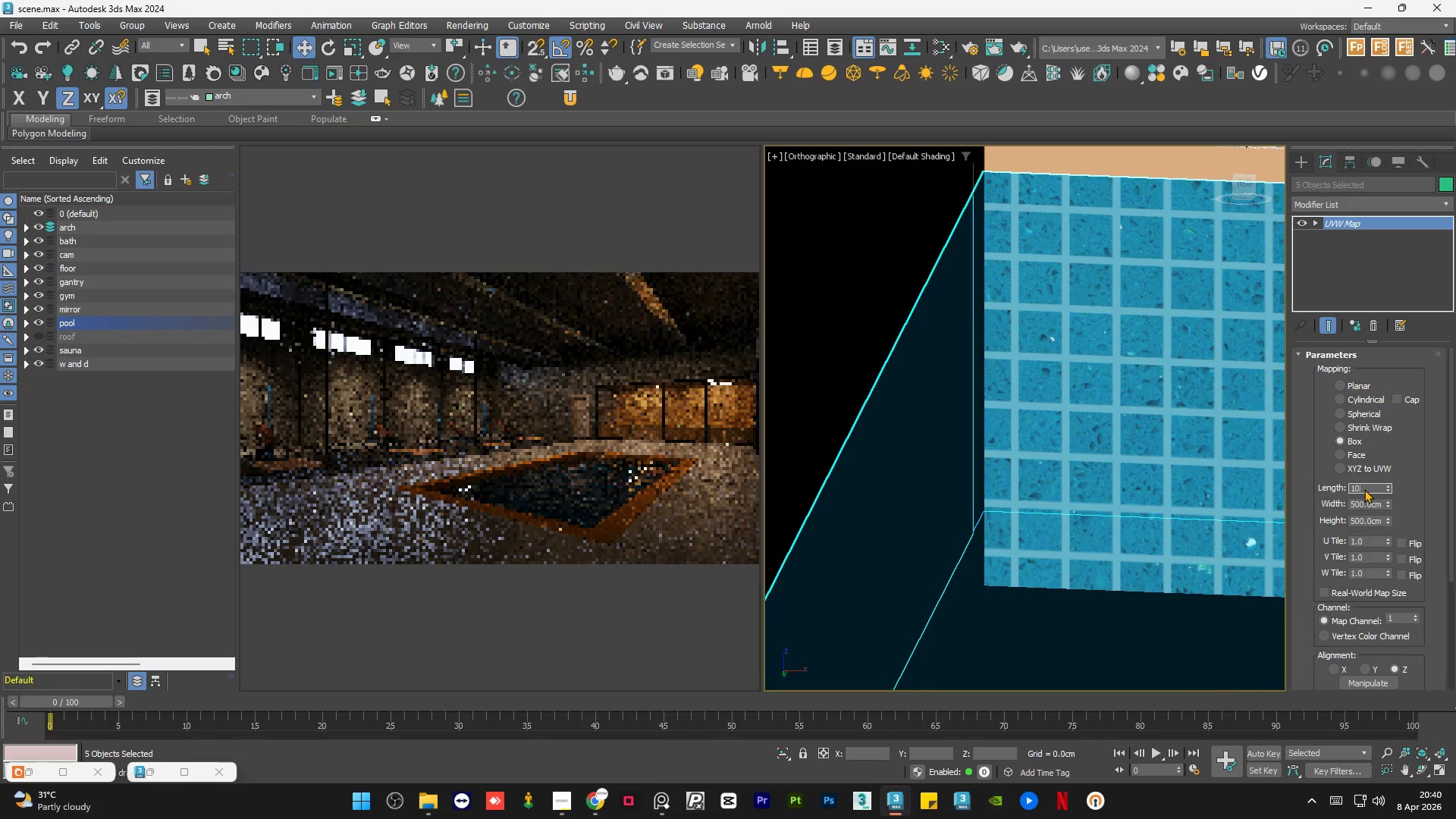 
key(Numpad0)
 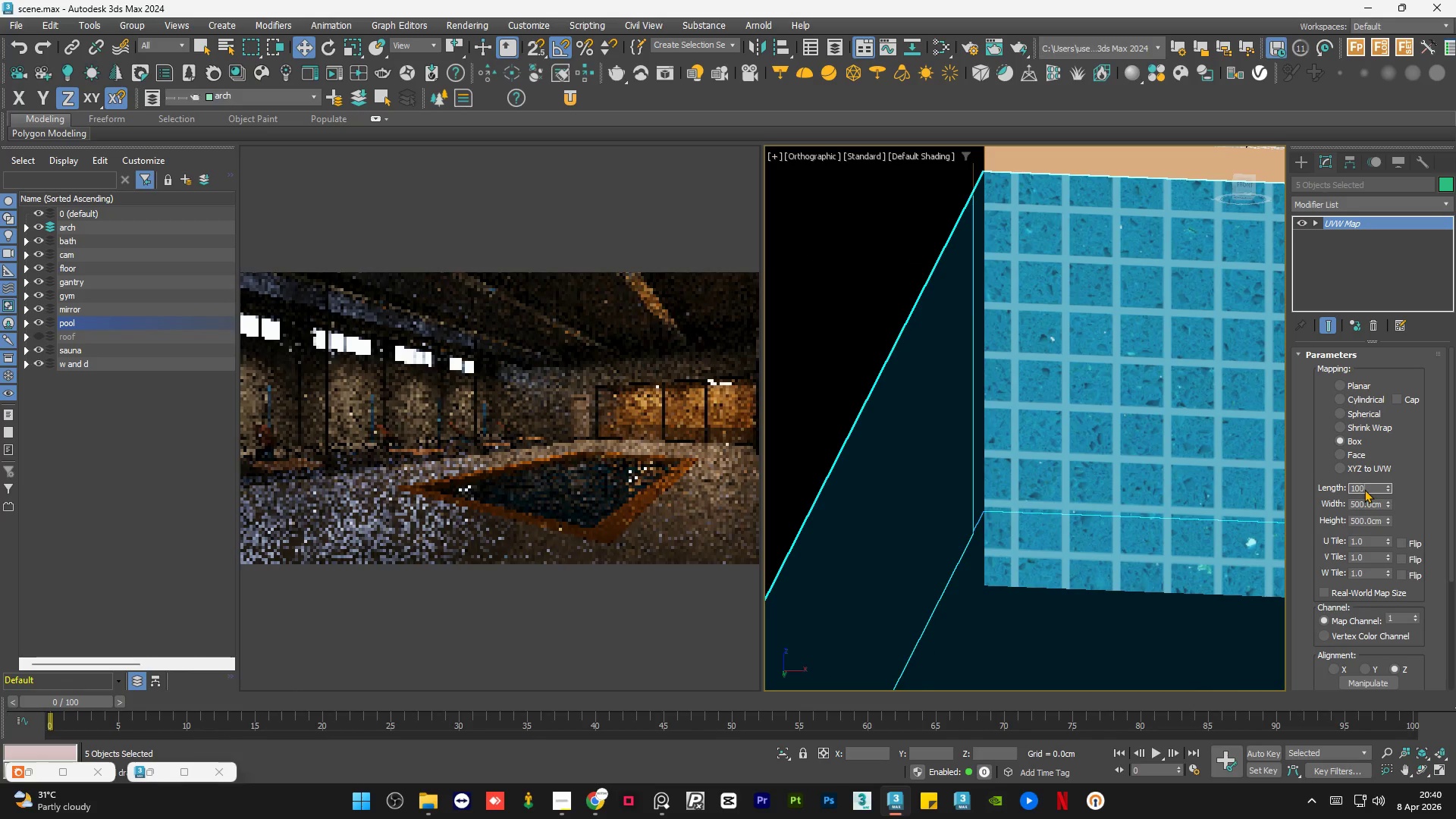 
key(Numpad0)
 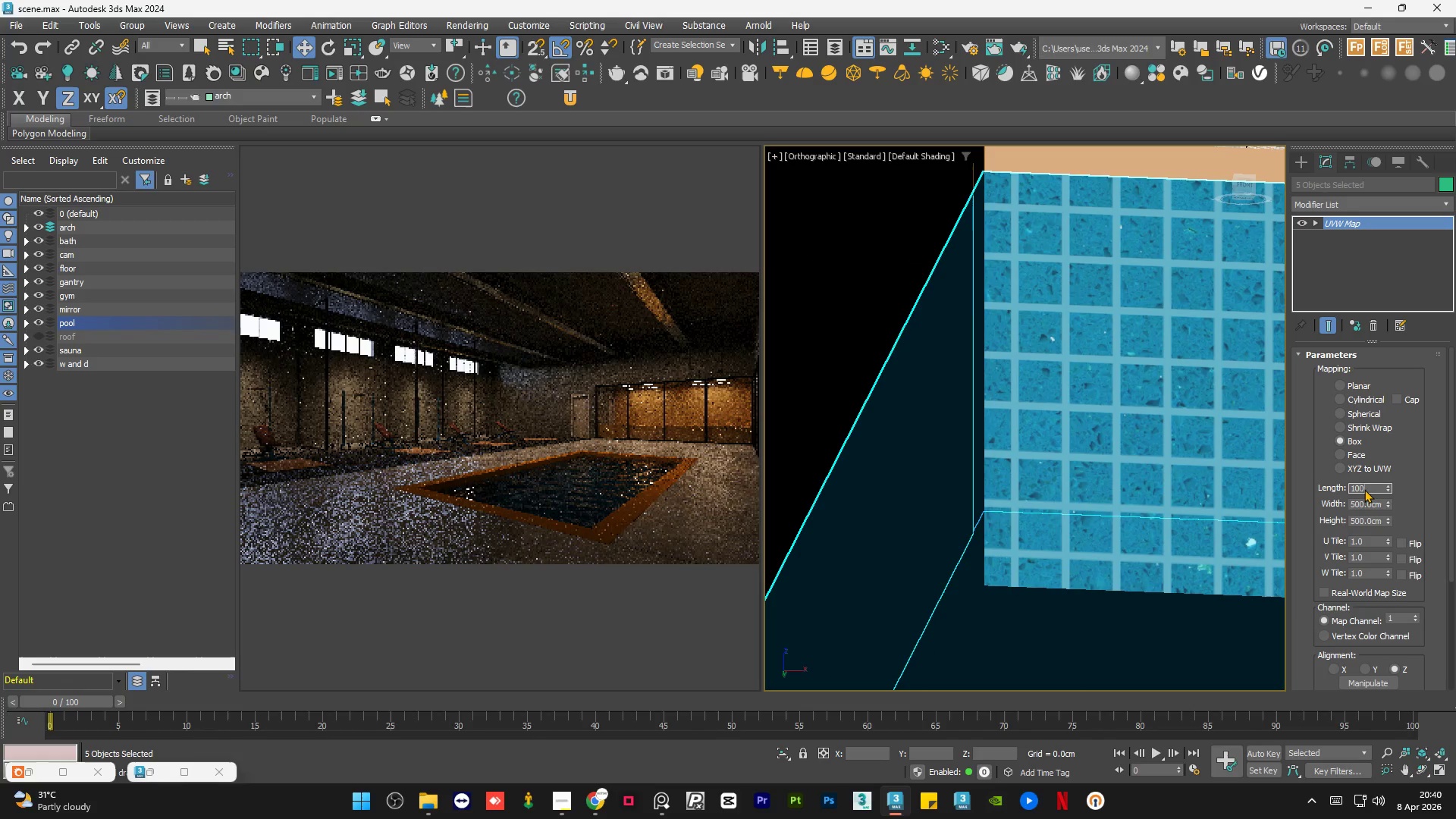 
key(NumpadEnter)
 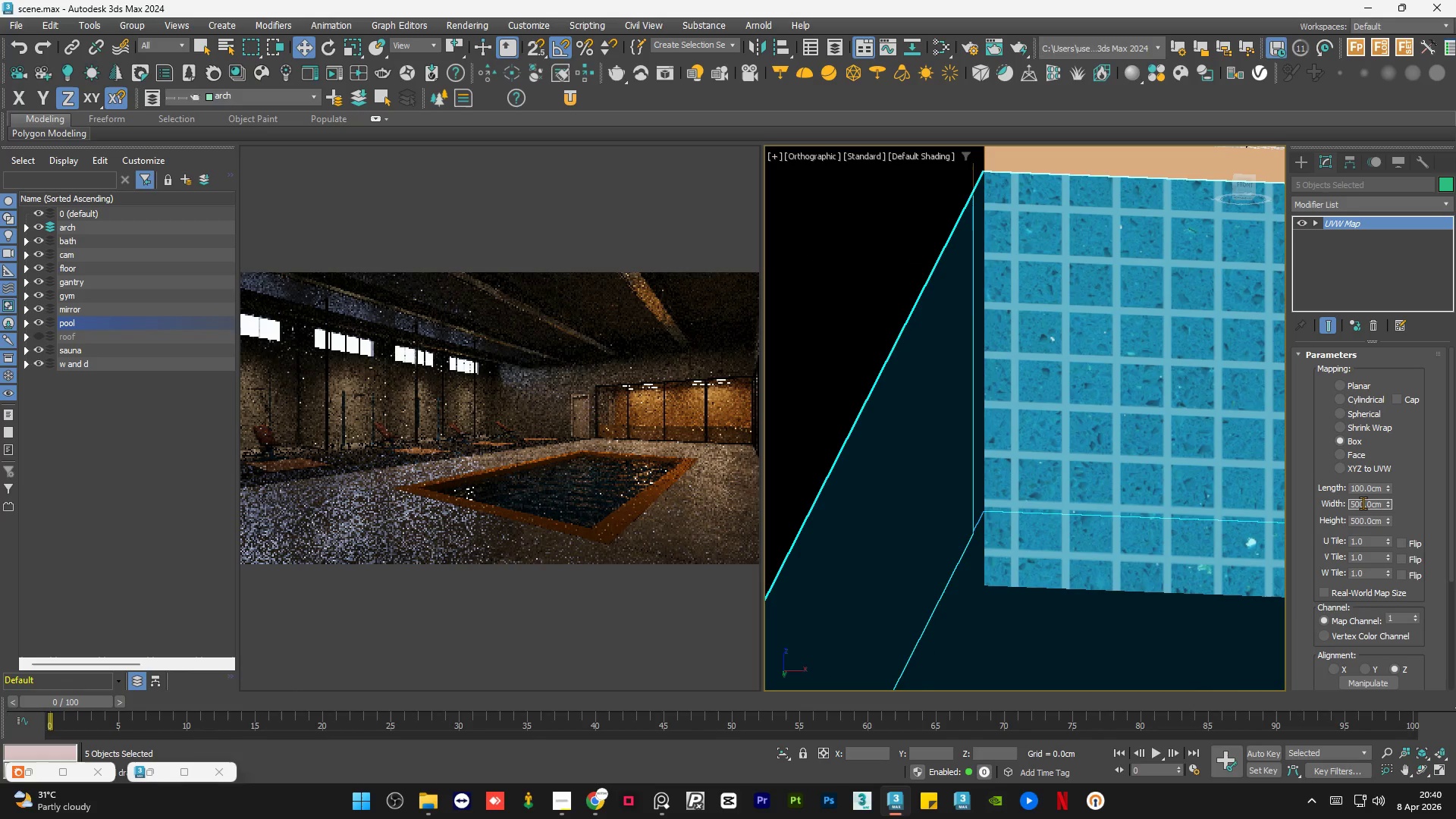 
double_click([1363, 503])
 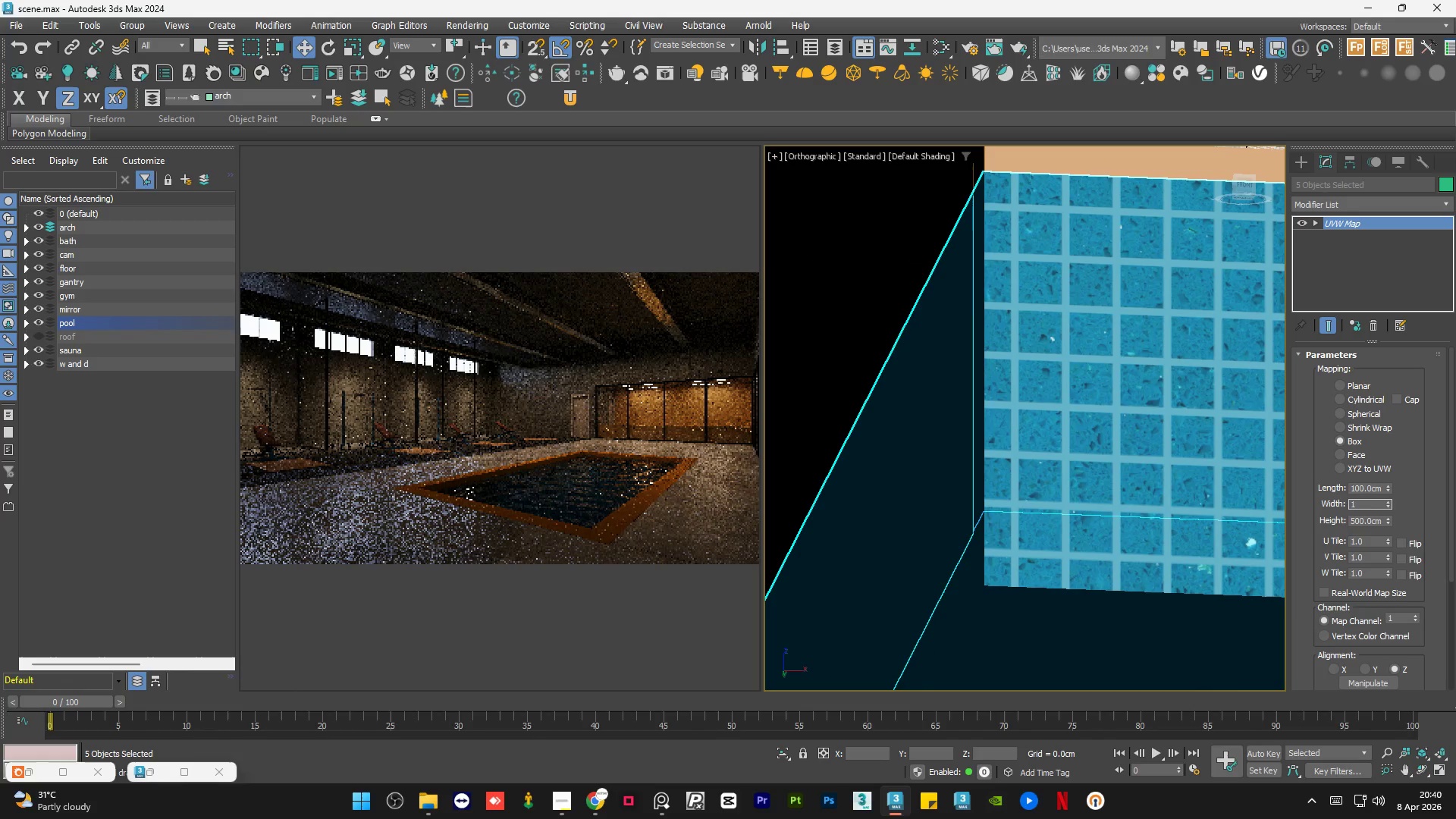 
key(Numpad1)
 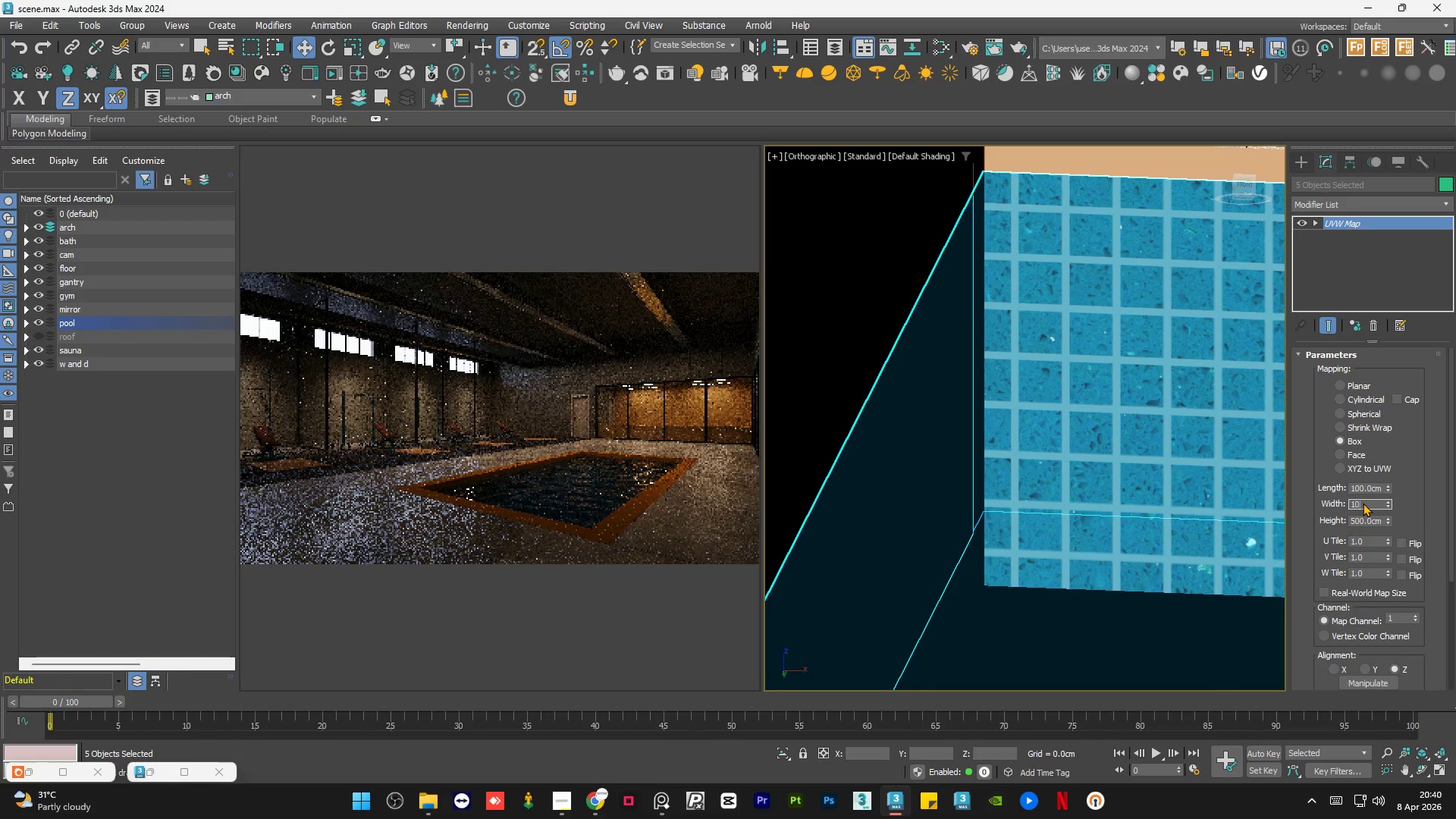 
key(Numpad0)
 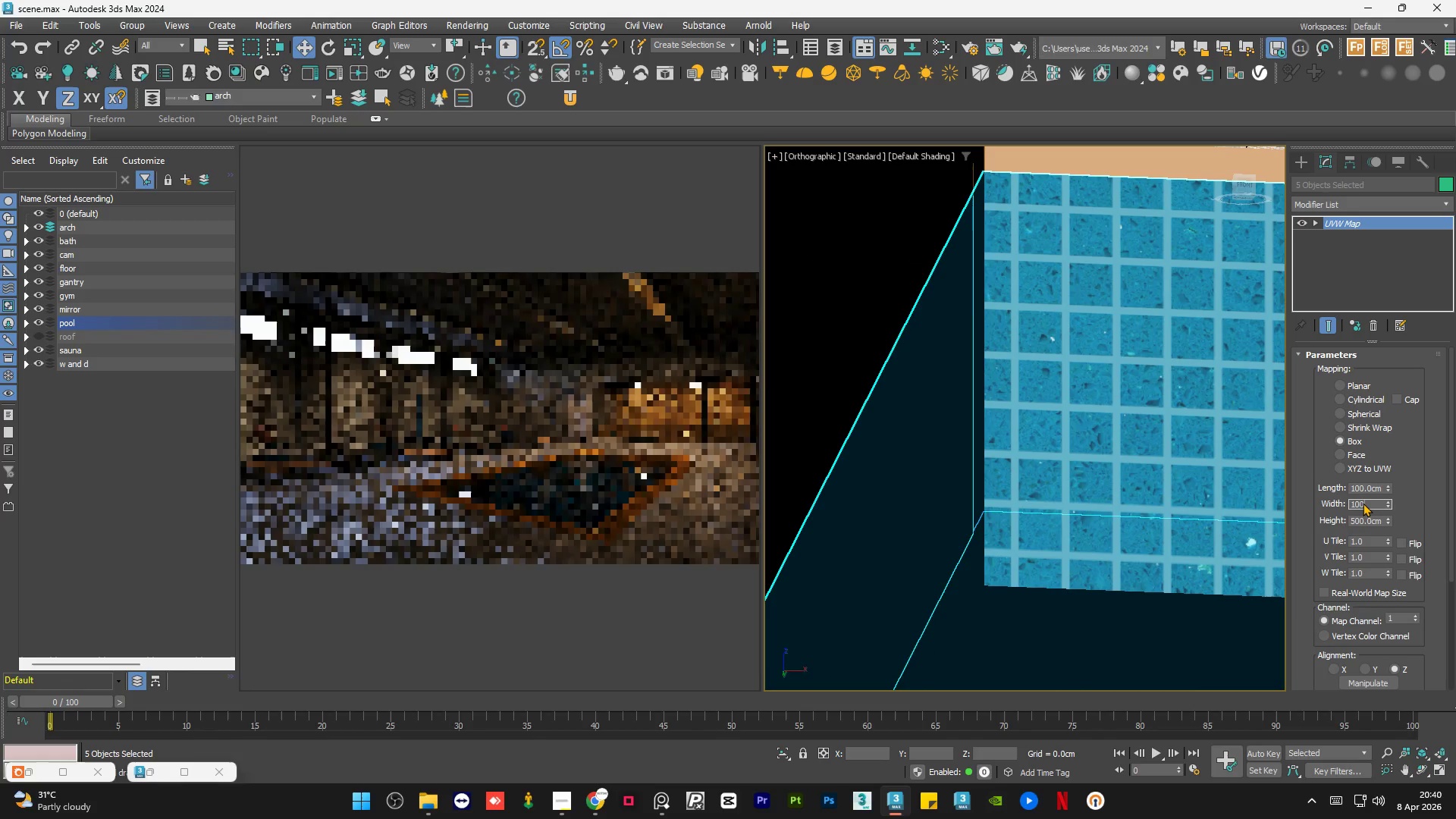 
key(Numpad0)
 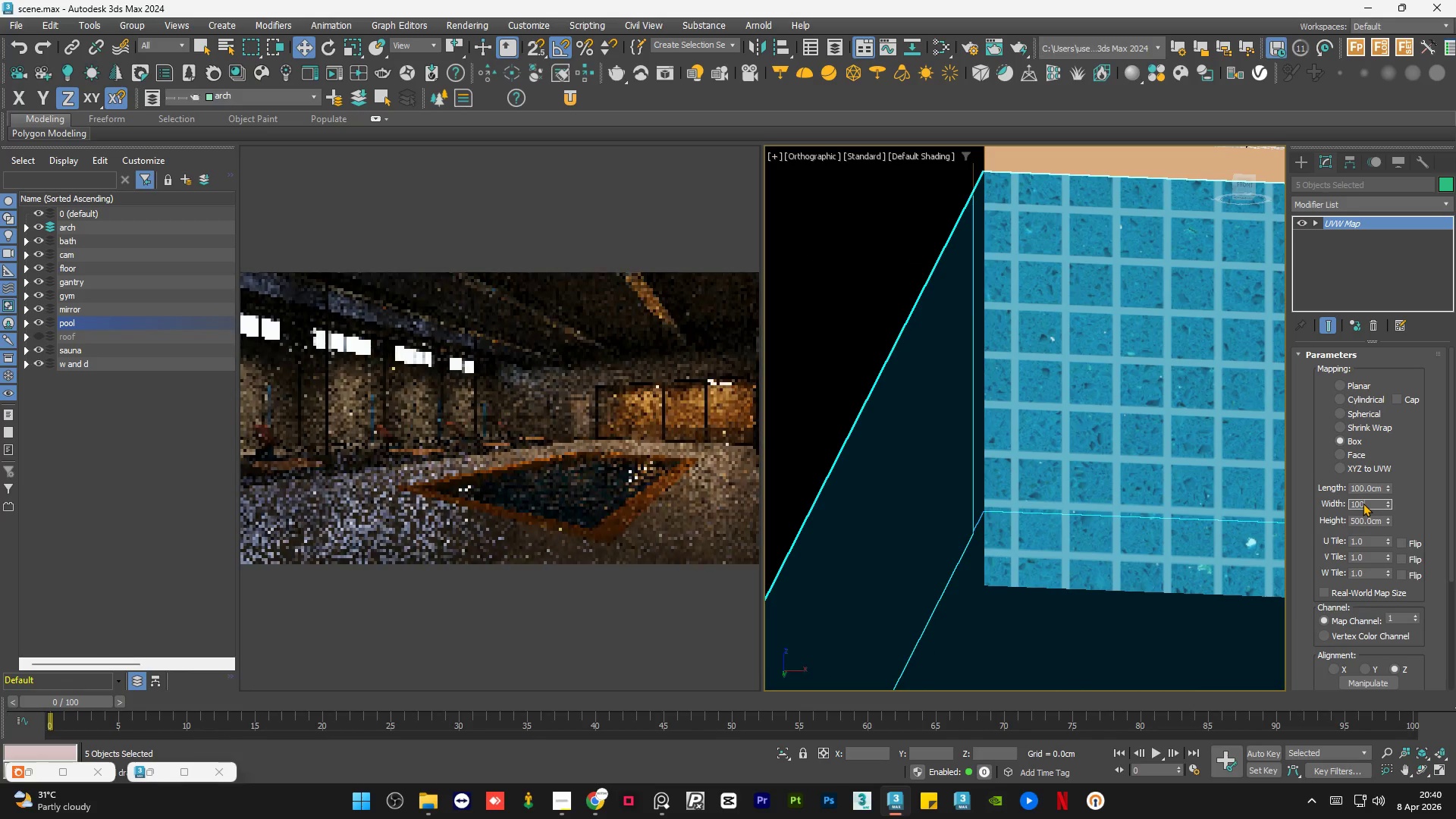 
key(NumpadEnter)
 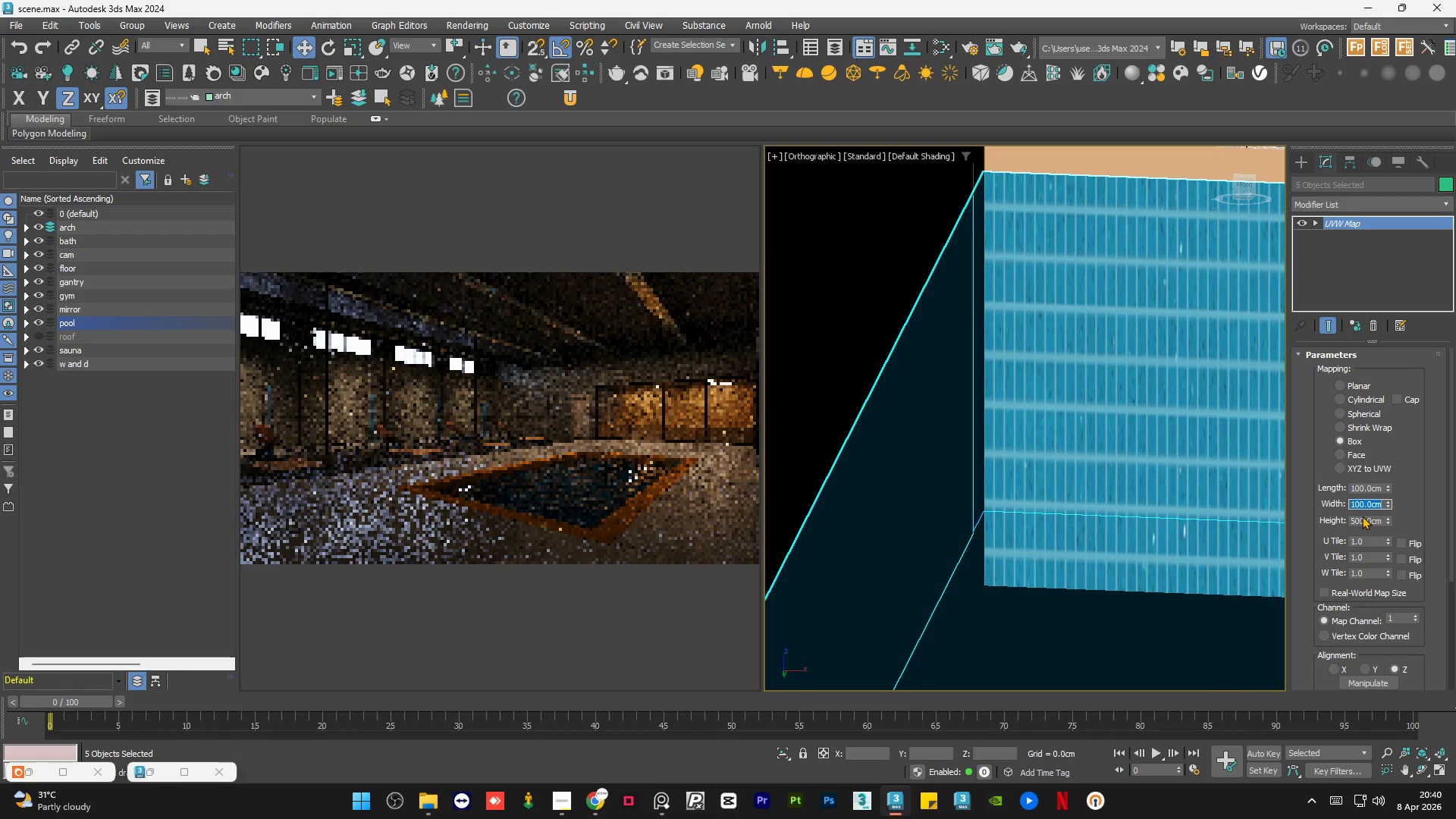 
left_click([1362, 516])
 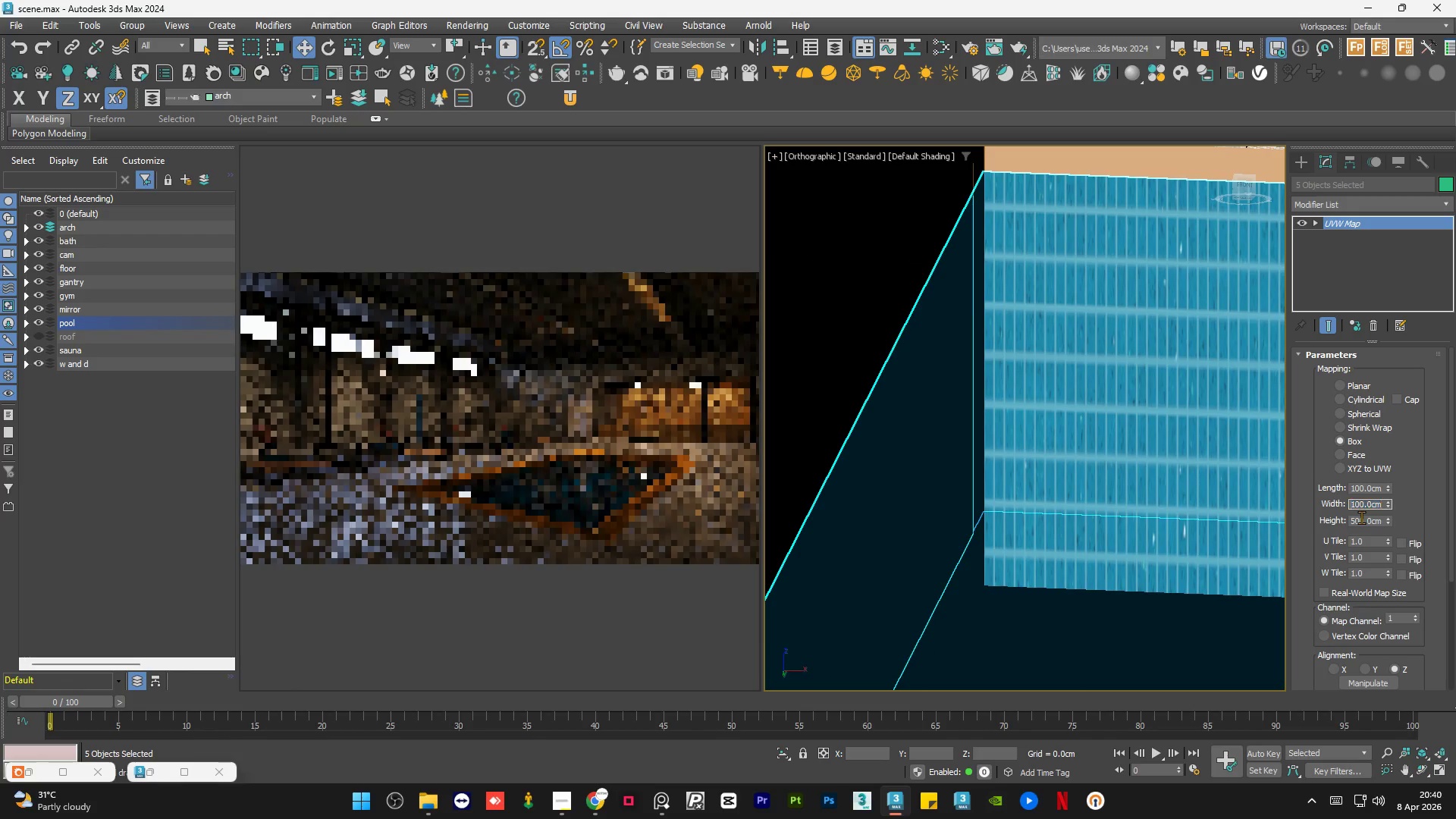 
double_click([1361, 517])
 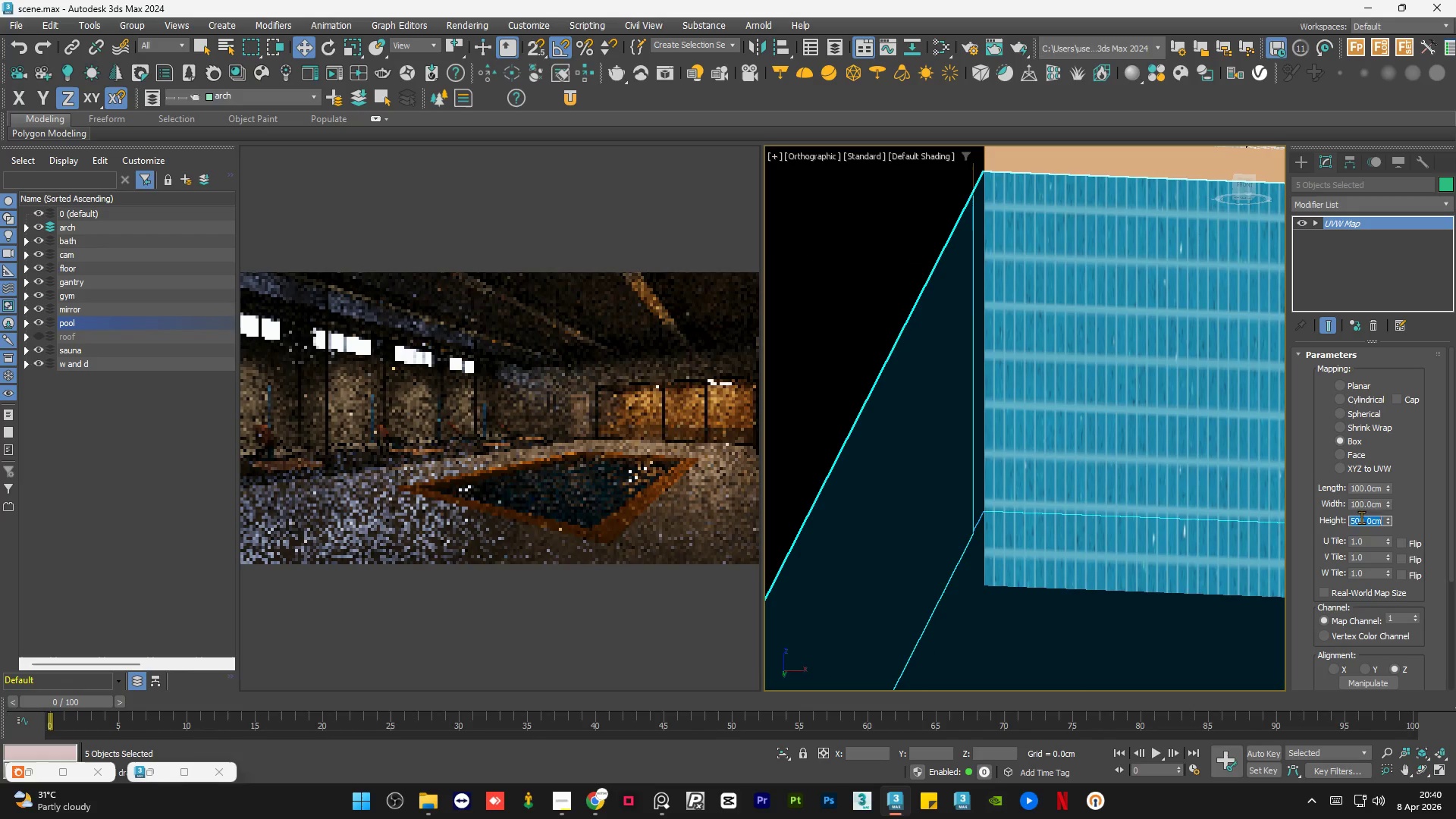 
key(Numpad1)
 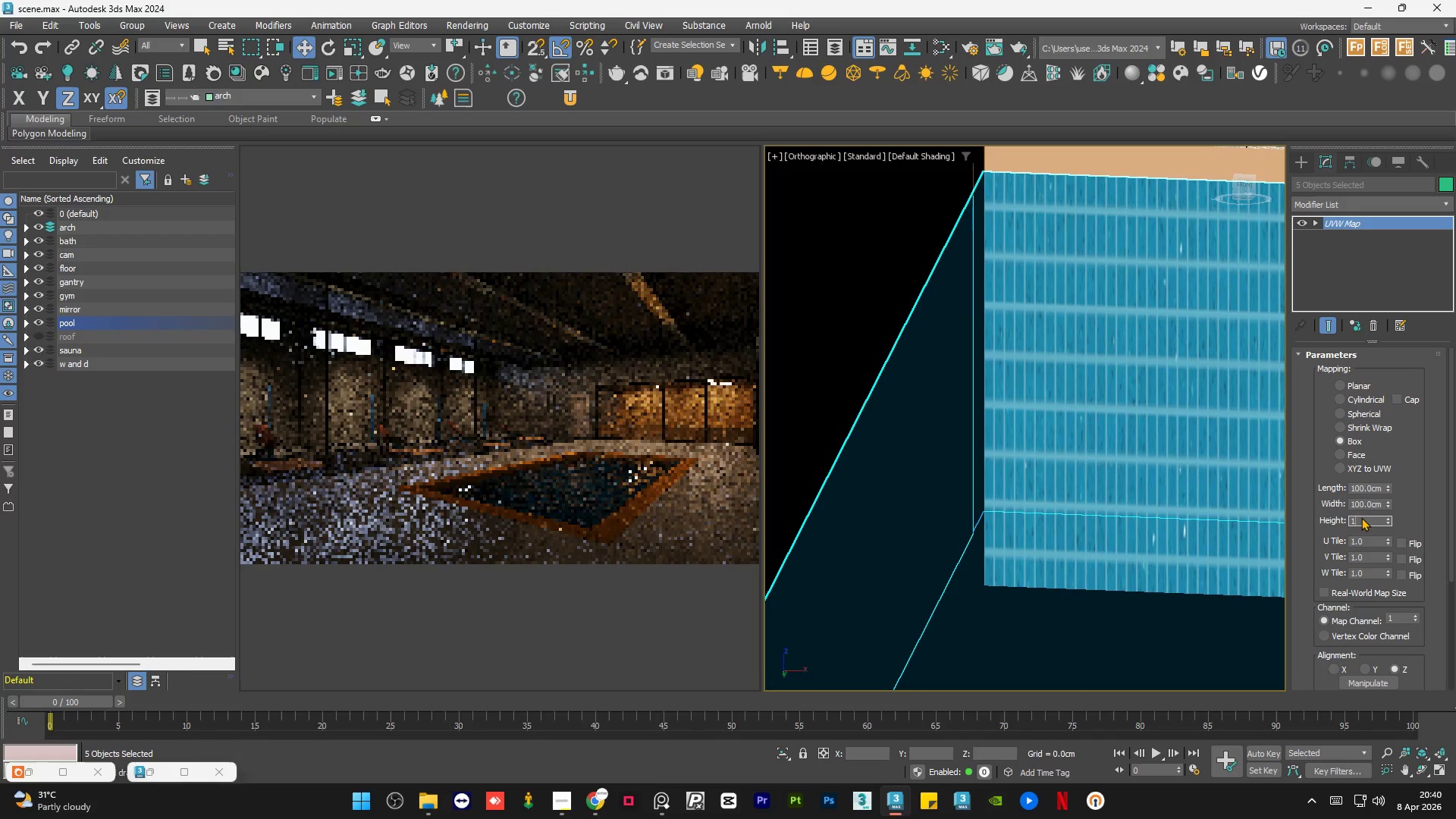 
key(Numpad0)
 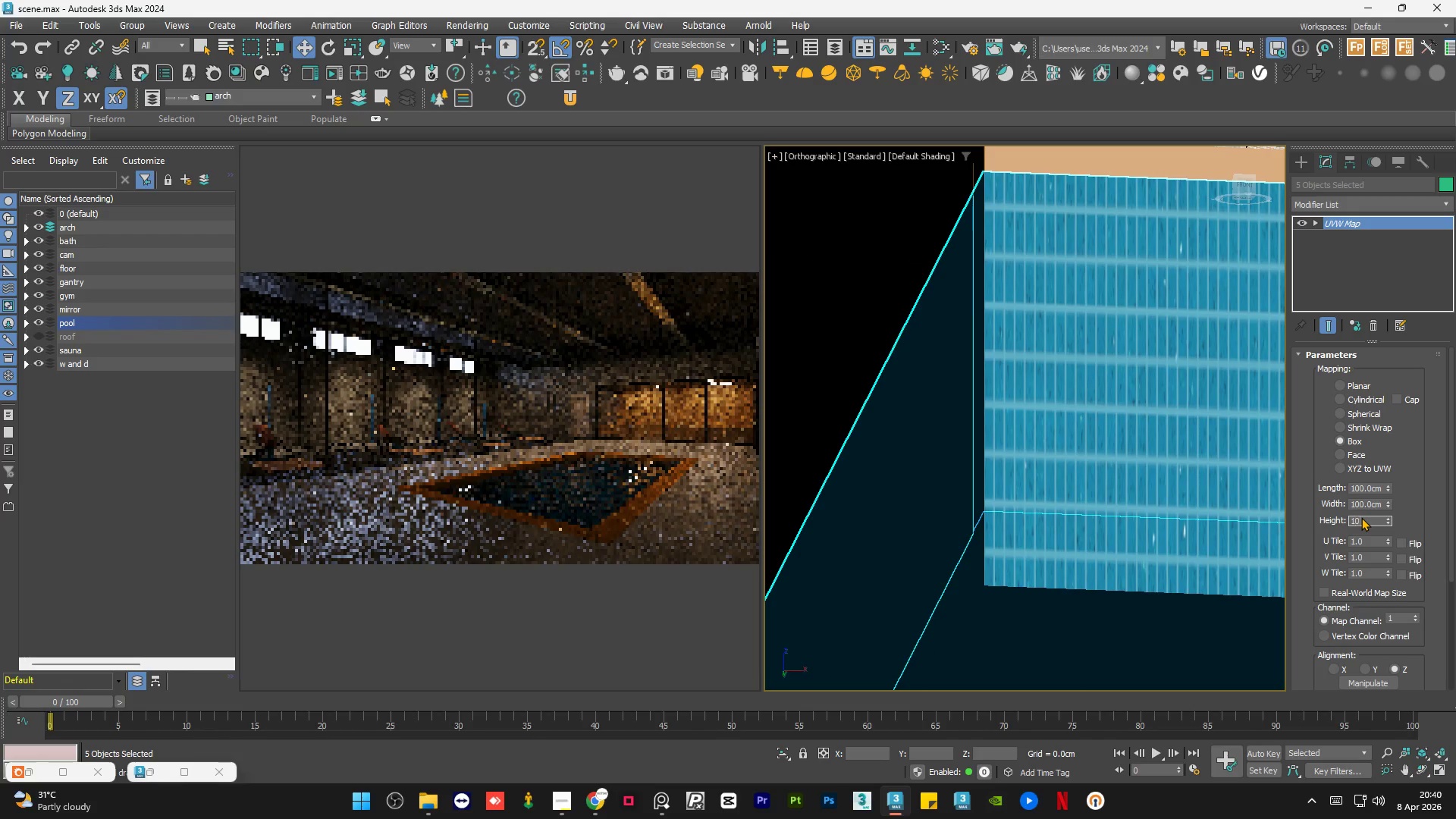 
key(Numpad0)
 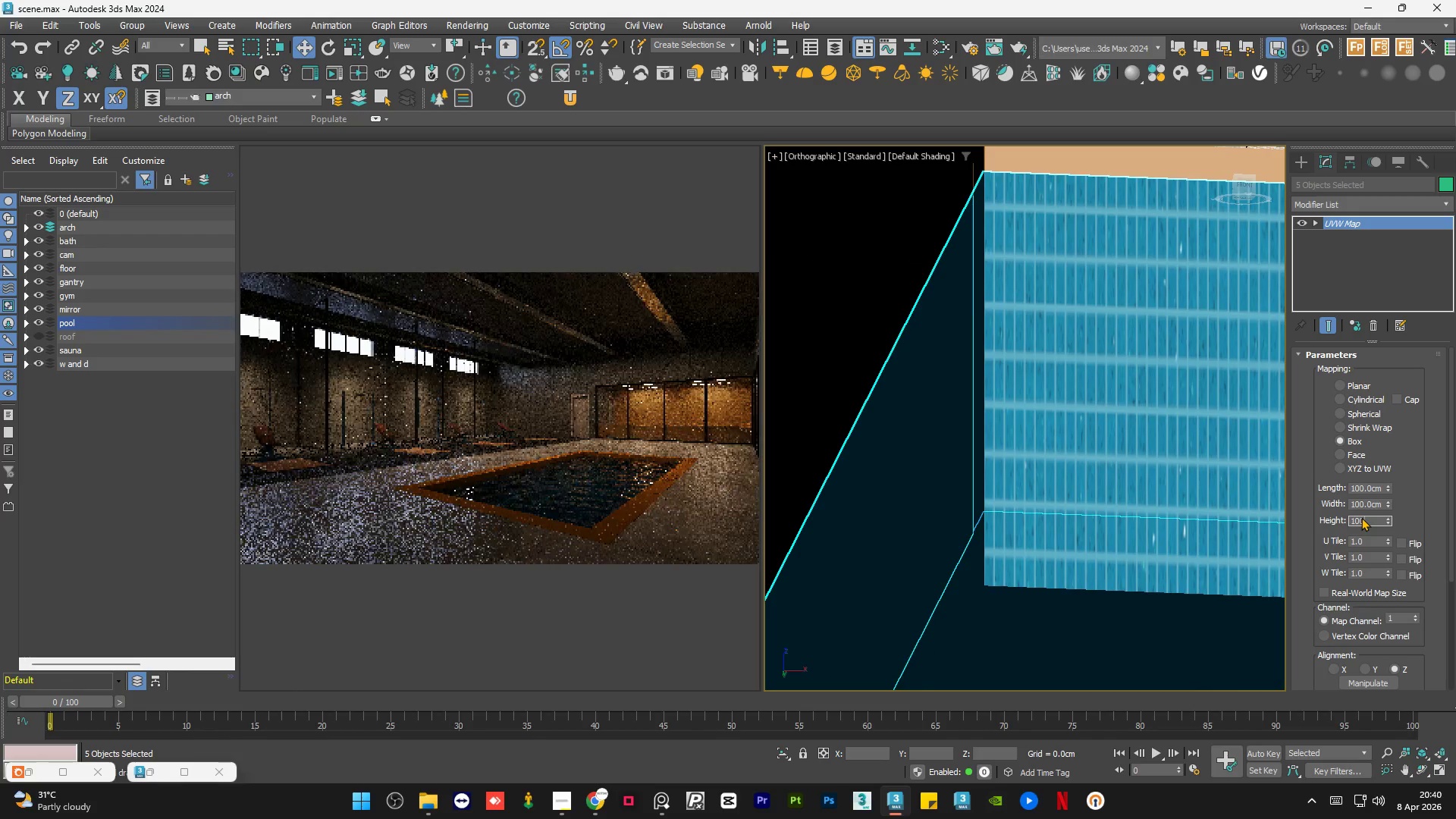 
key(NumpadEnter)
 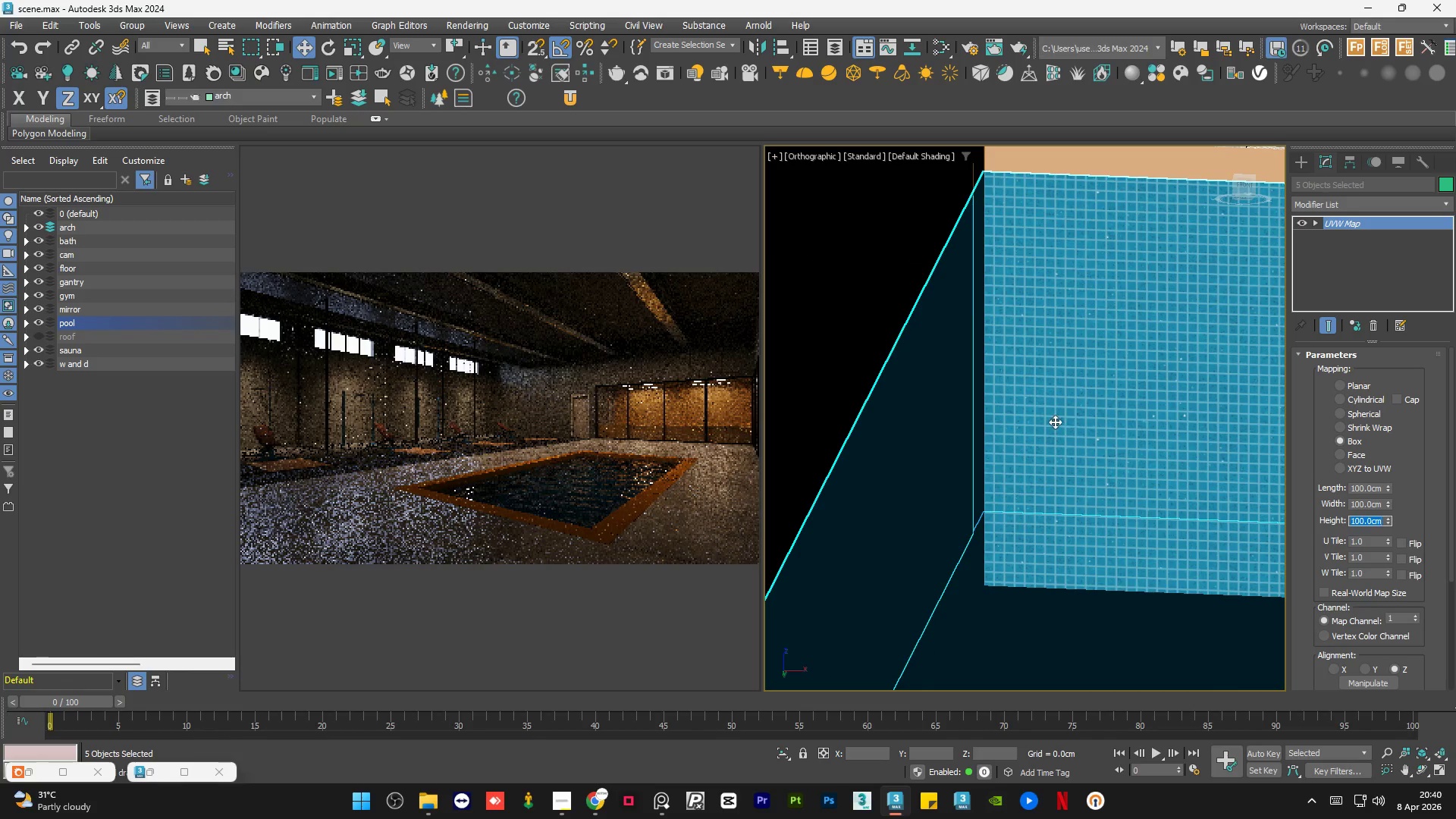 
hold_key(key=AltLeft, duration=1.22)
 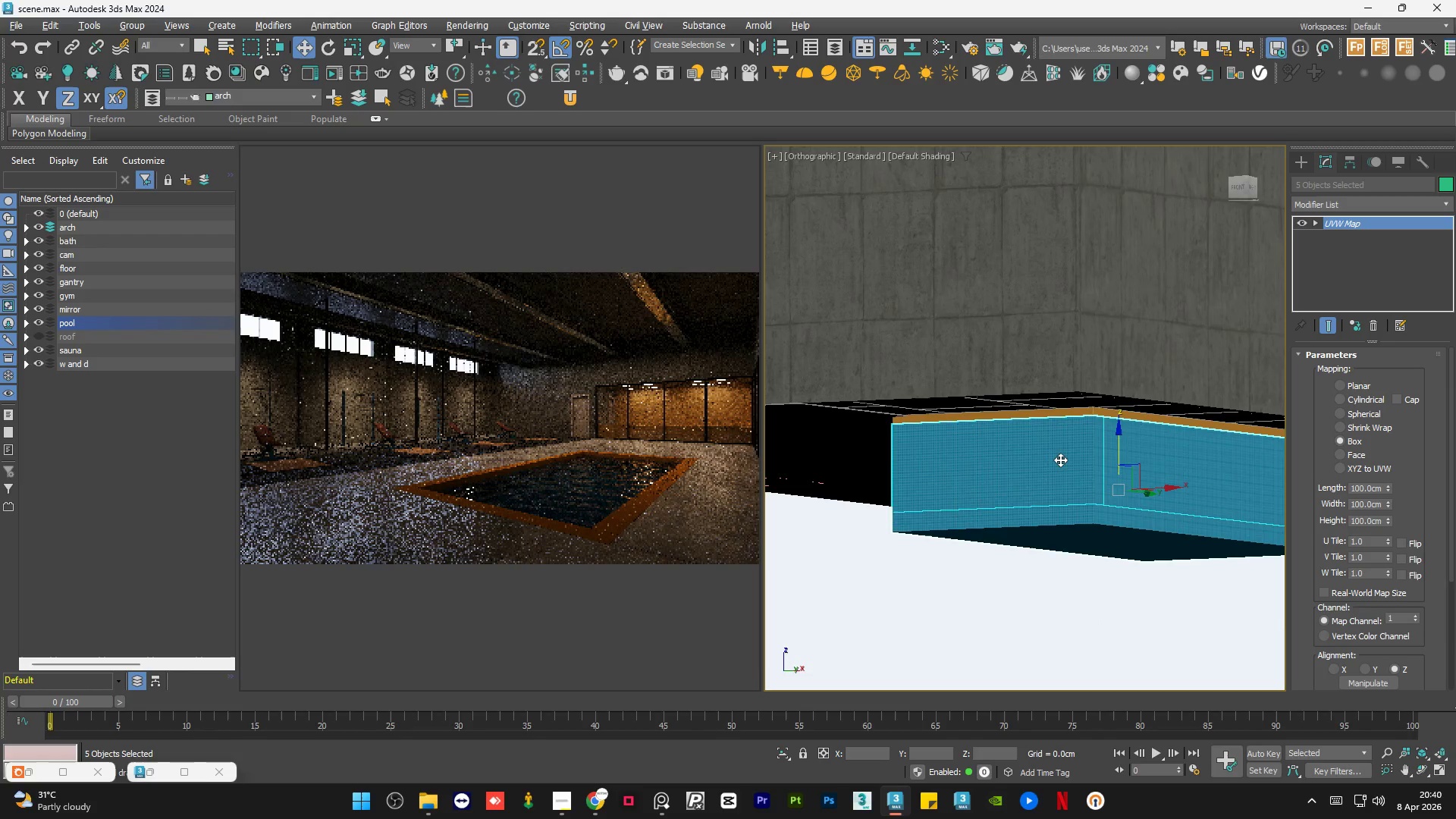 
scroll: coordinate [1054, 432], scroll_direction: down, amount: 4.0
 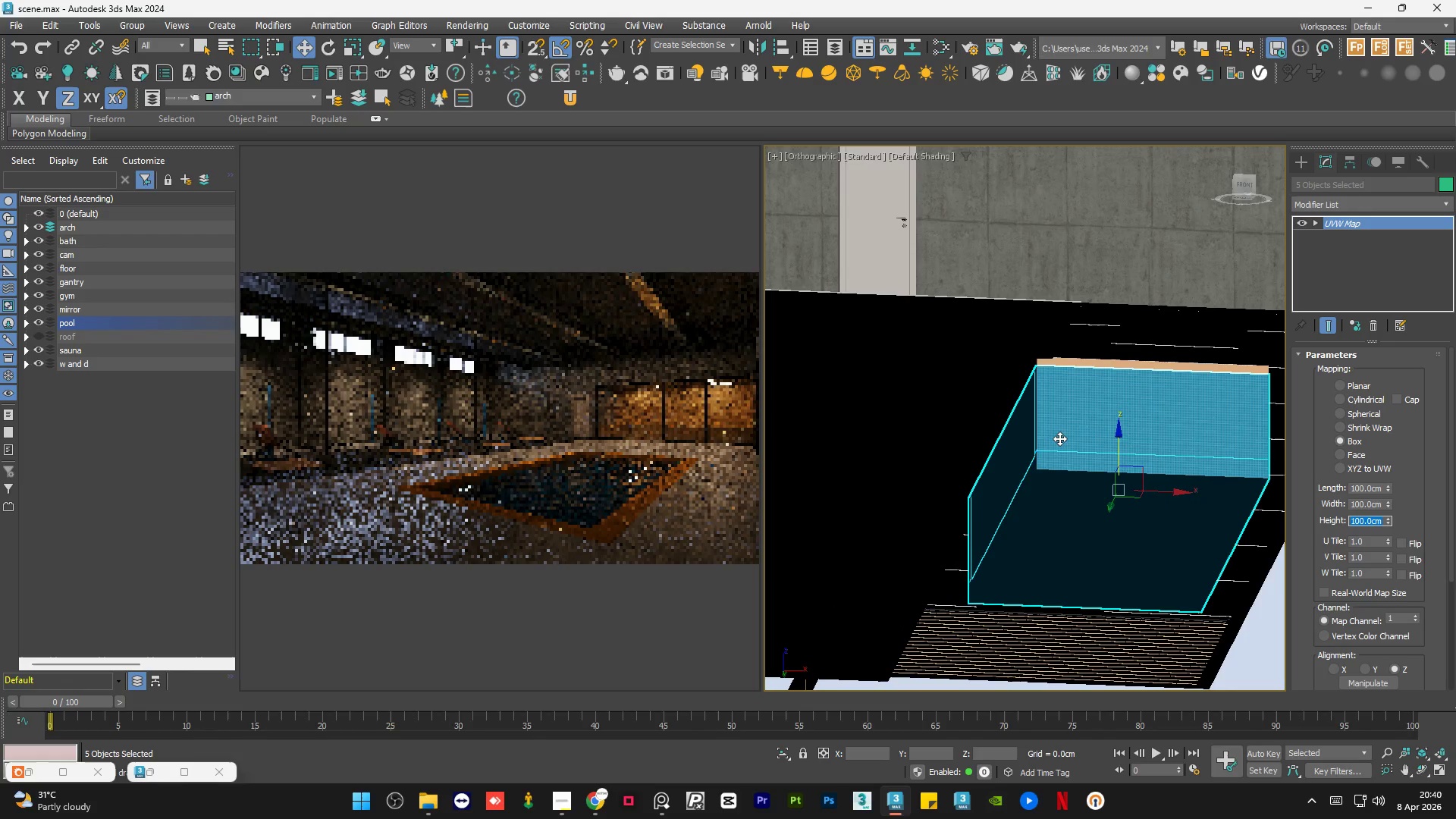 
scroll: coordinate [1062, 459], scroll_direction: up, amount: 5.0
 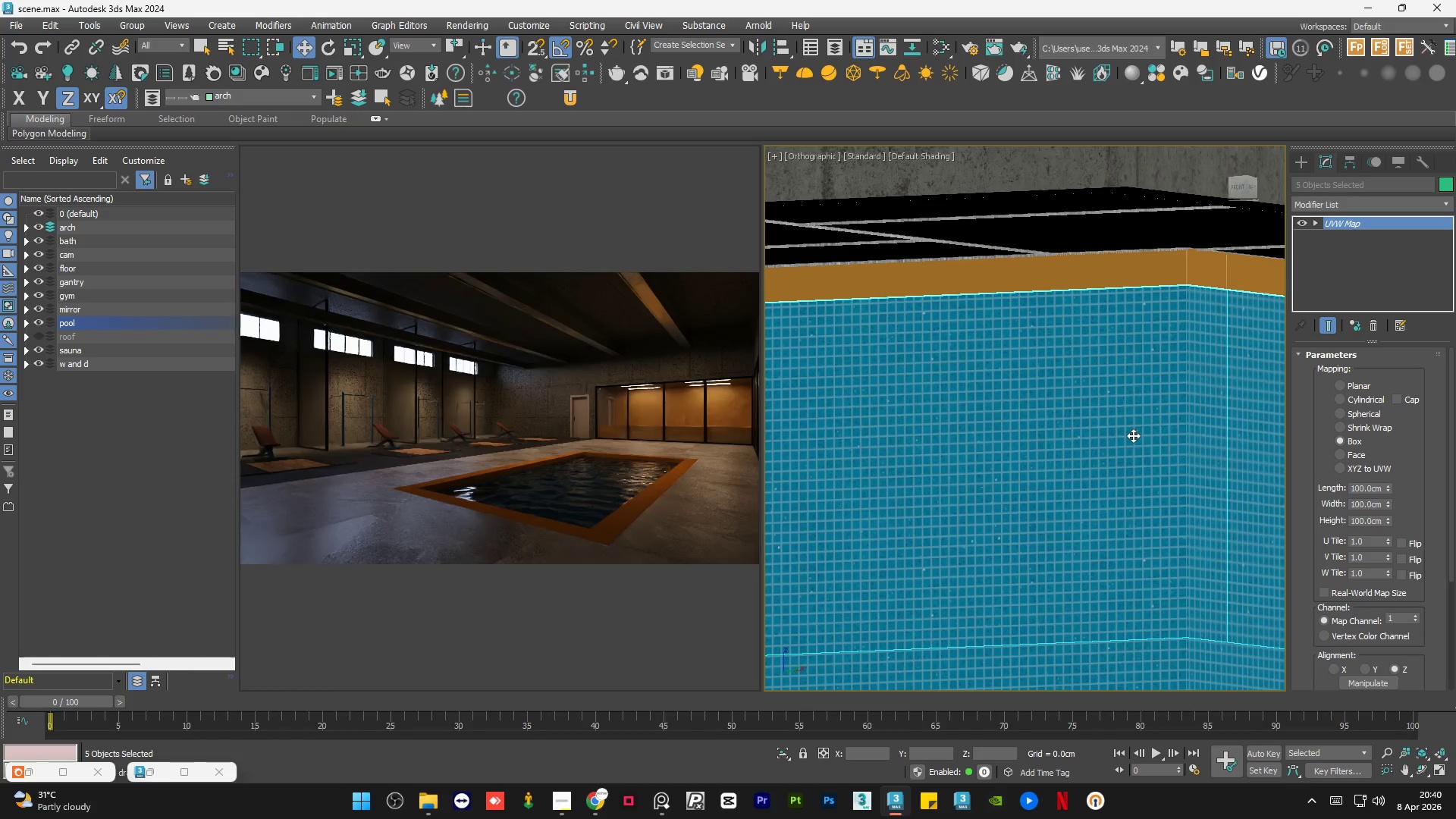 
scroll: coordinate [1133, 435], scroll_direction: down, amount: 1.0
 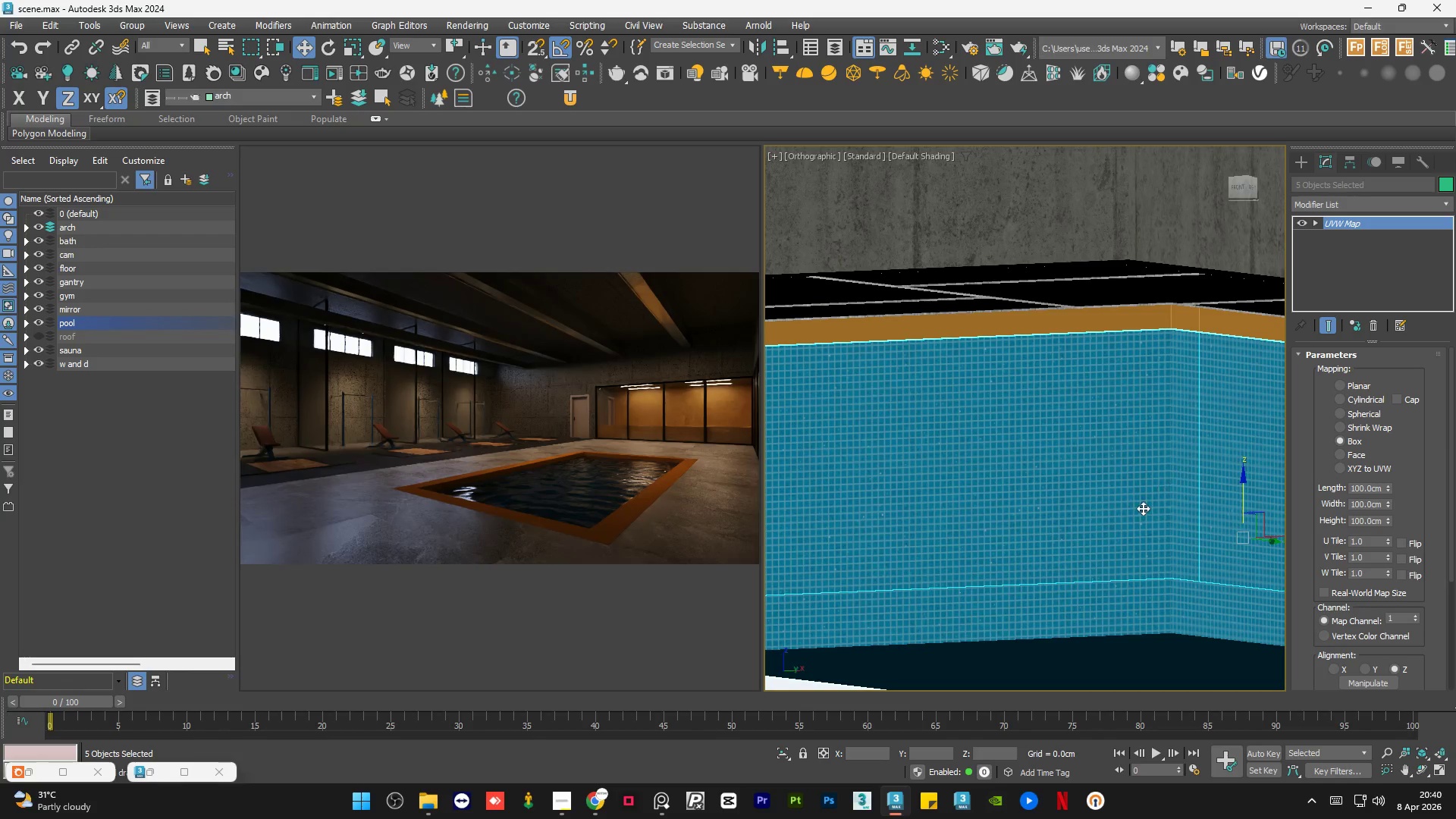 
scroll: coordinate [1138, 511], scroll_direction: up, amount: 2.0
 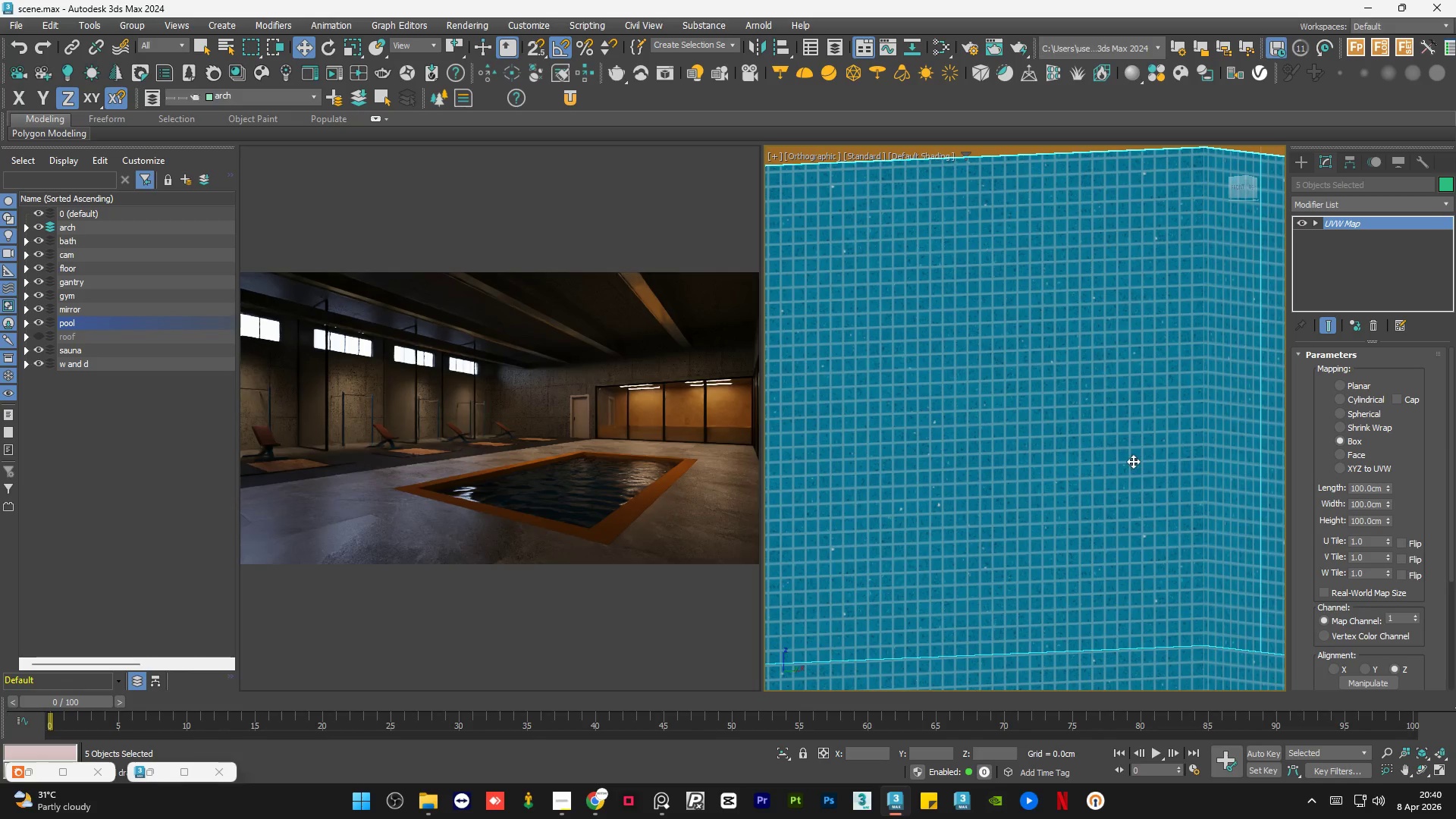 
scroll: coordinate [1132, 455], scroll_direction: down, amount: 2.0
 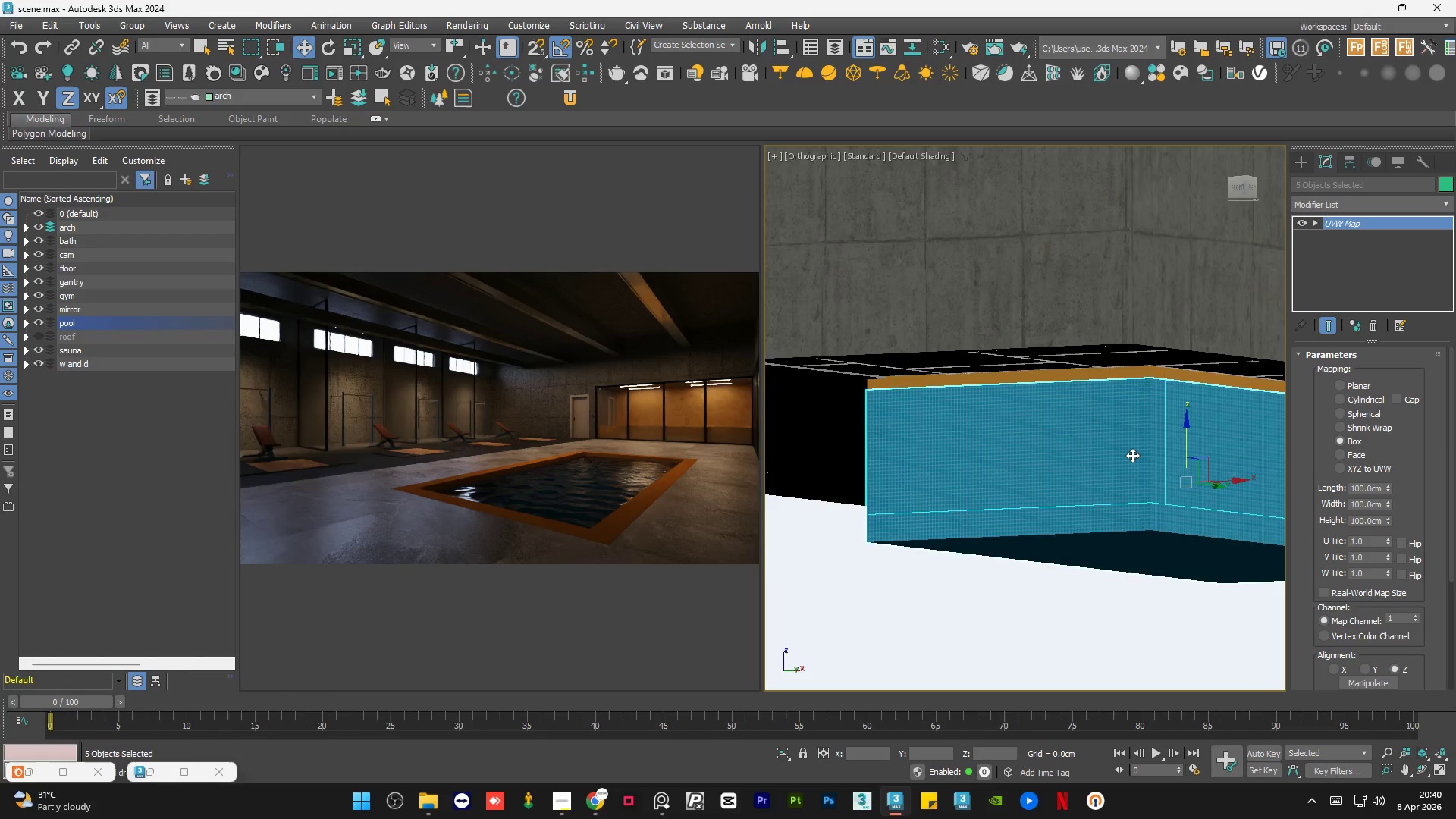 
hold_key(key=AltLeft, duration=0.8)
 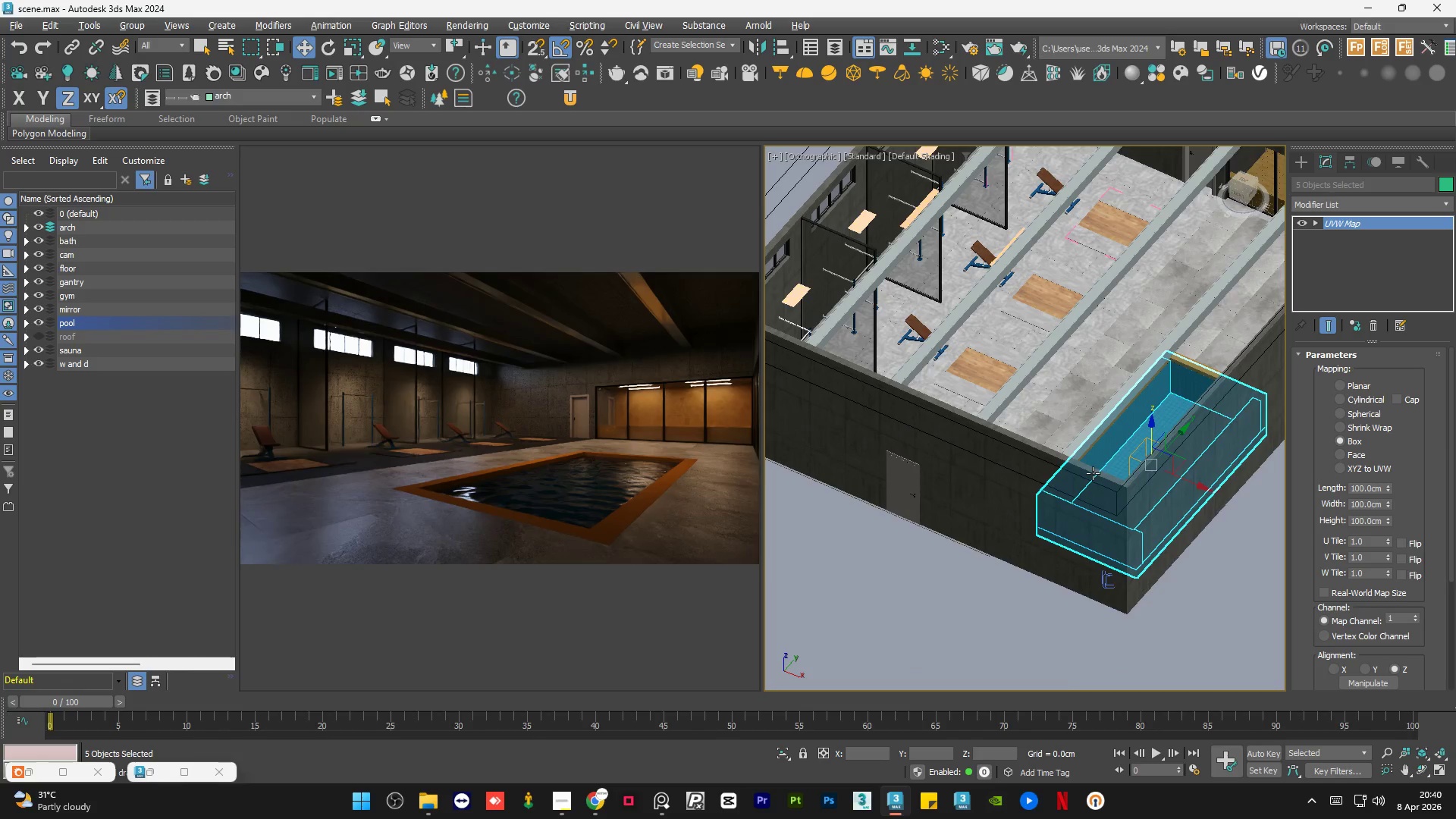 
hold_key(key=AltLeft, duration=0.39)
 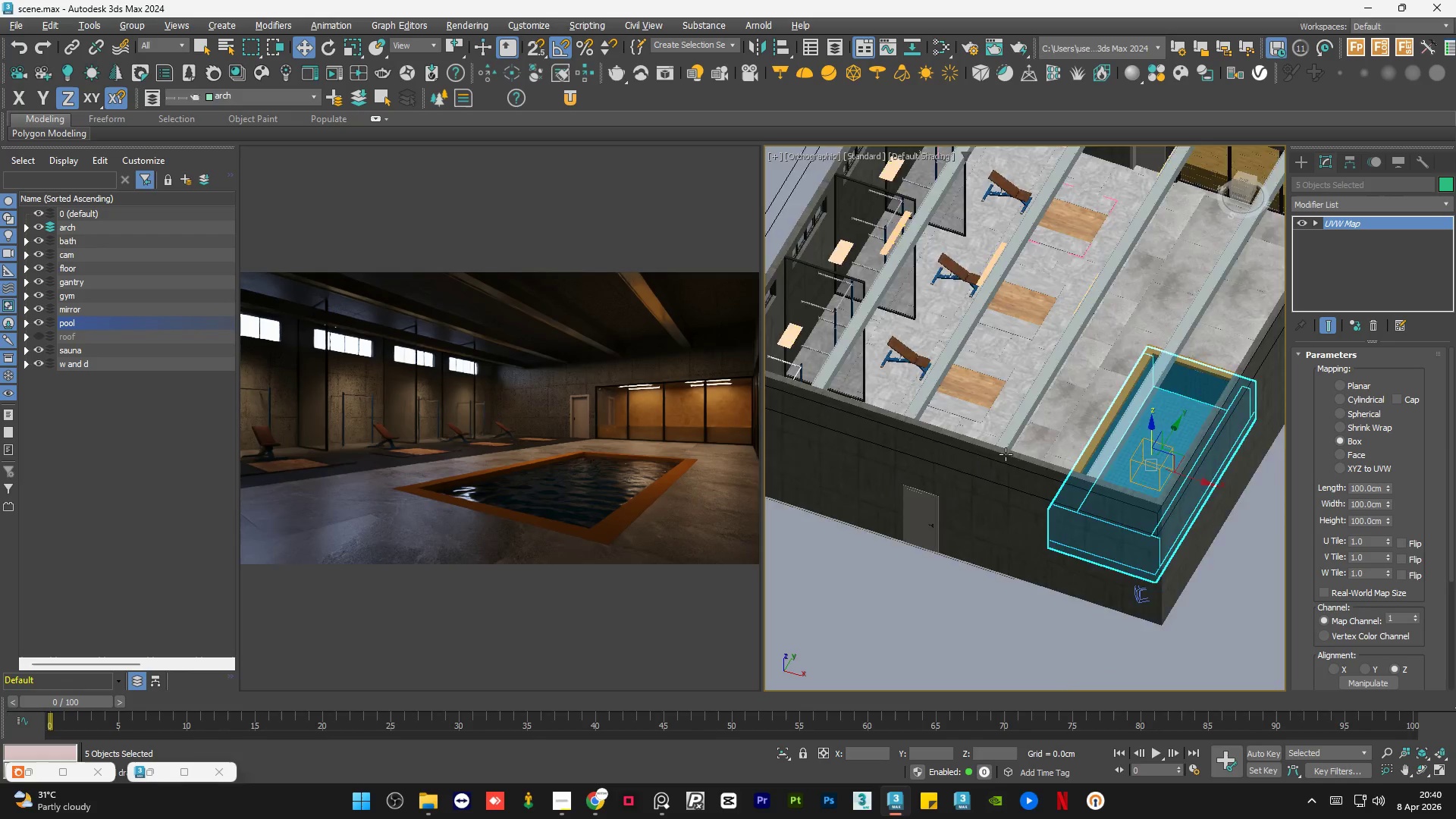 
hold_key(key=AltLeft, duration=0.34)
 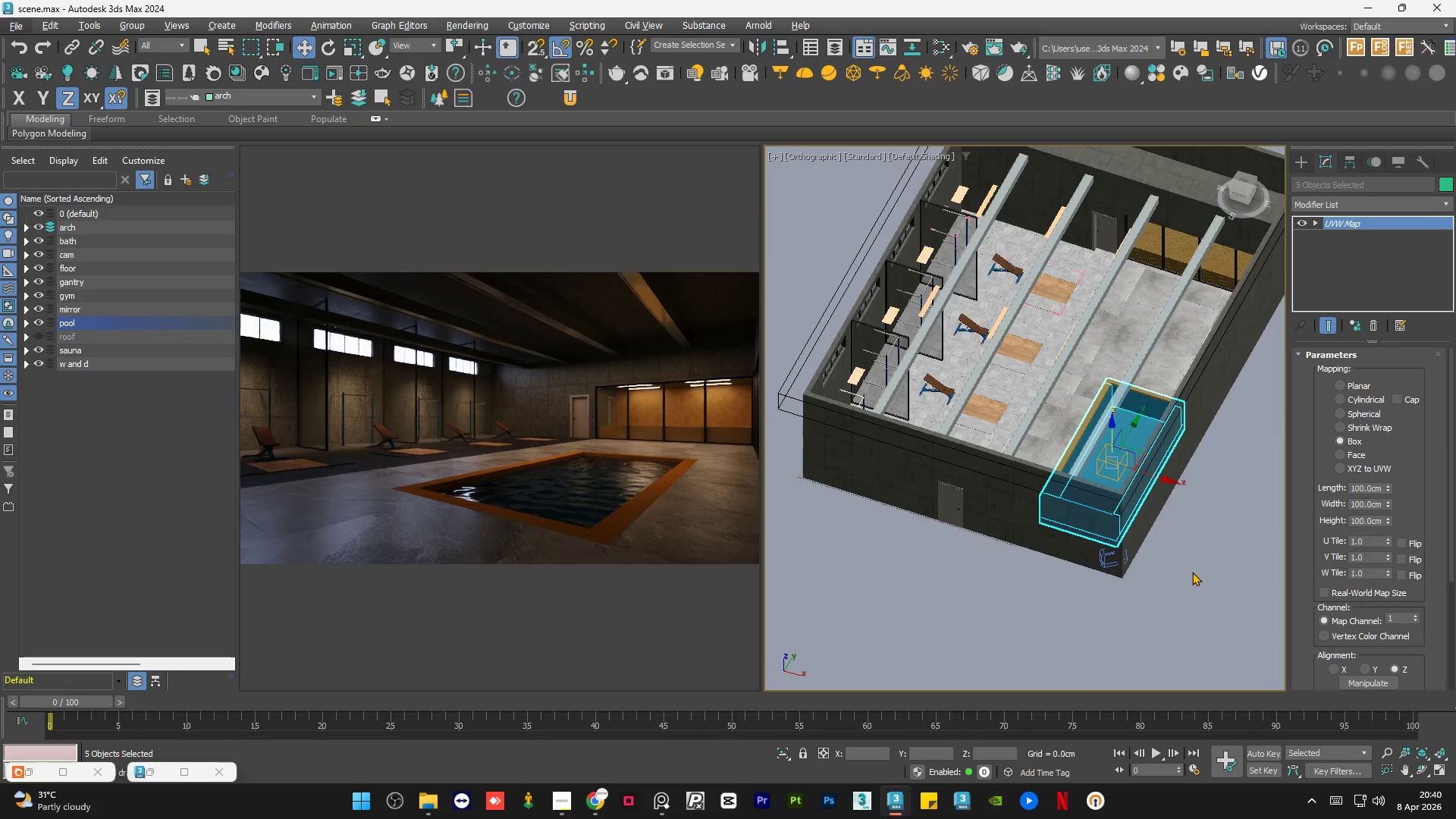 
scroll: coordinate [1035, 460], scroll_direction: down, amount: 1.0
 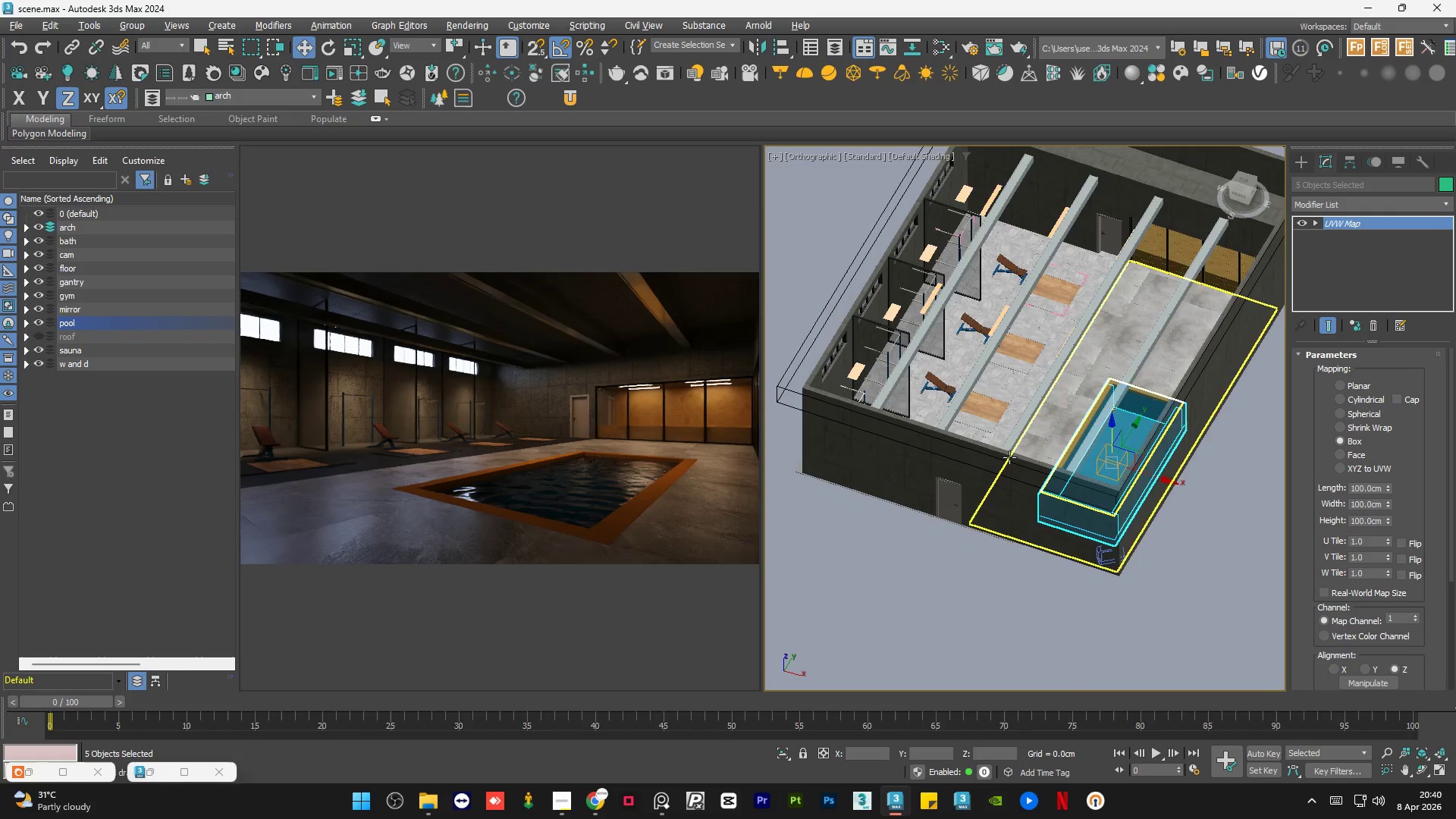 
left_click([1192, 572])
 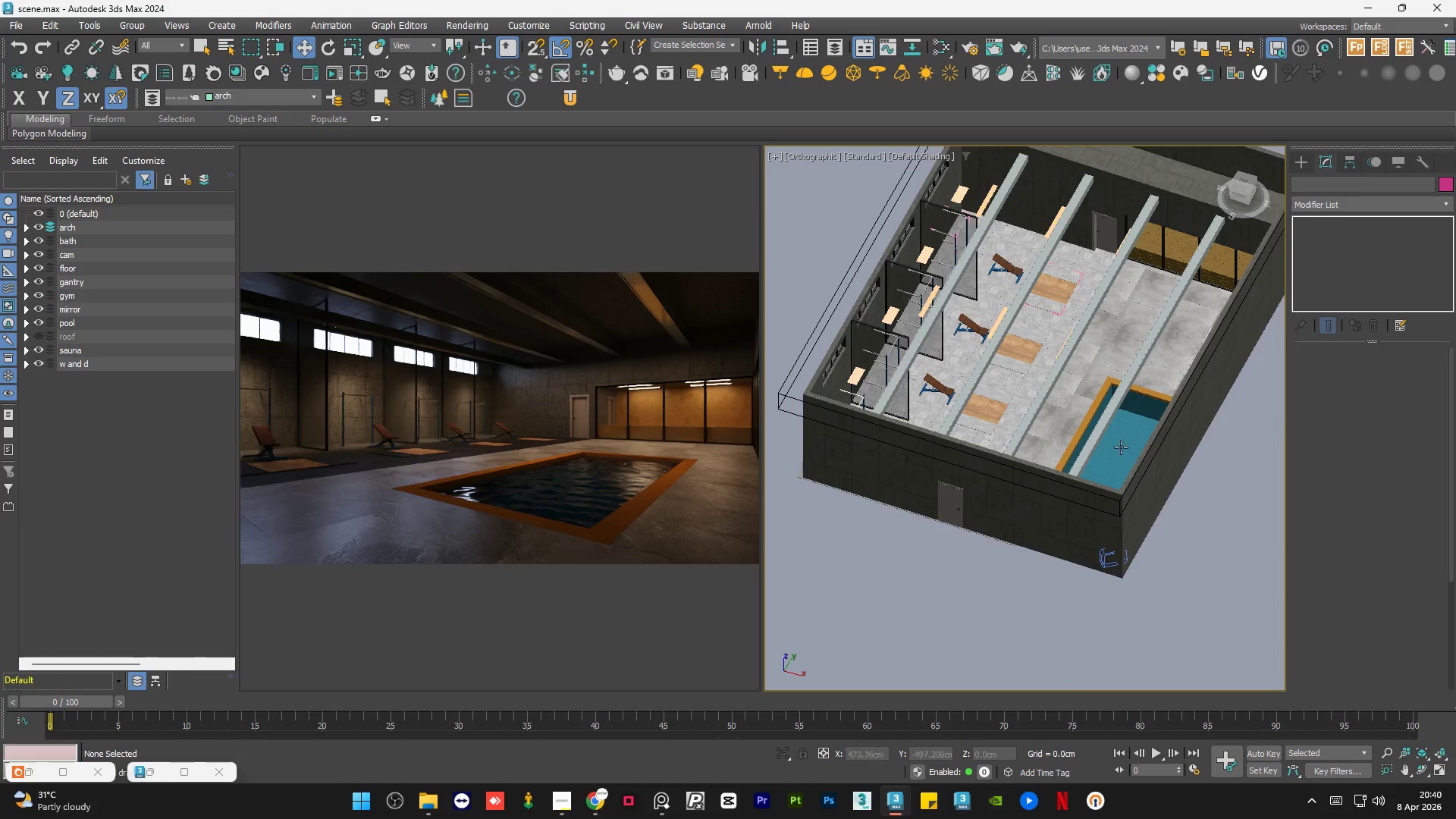 
hold_key(key=AltLeft, duration=0.47)
 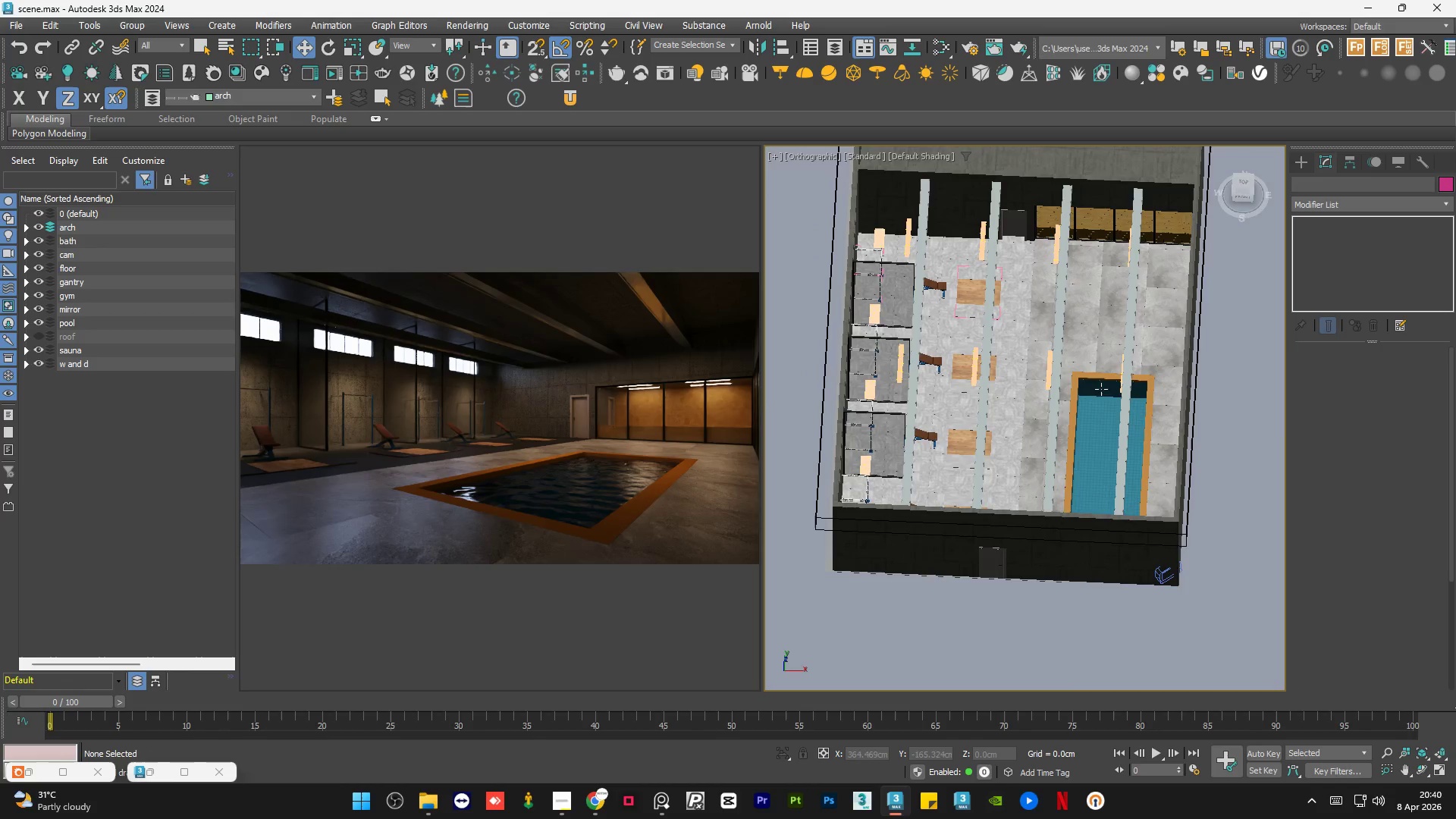 
scroll: coordinate [1086, 377], scroll_direction: up, amount: 6.0
 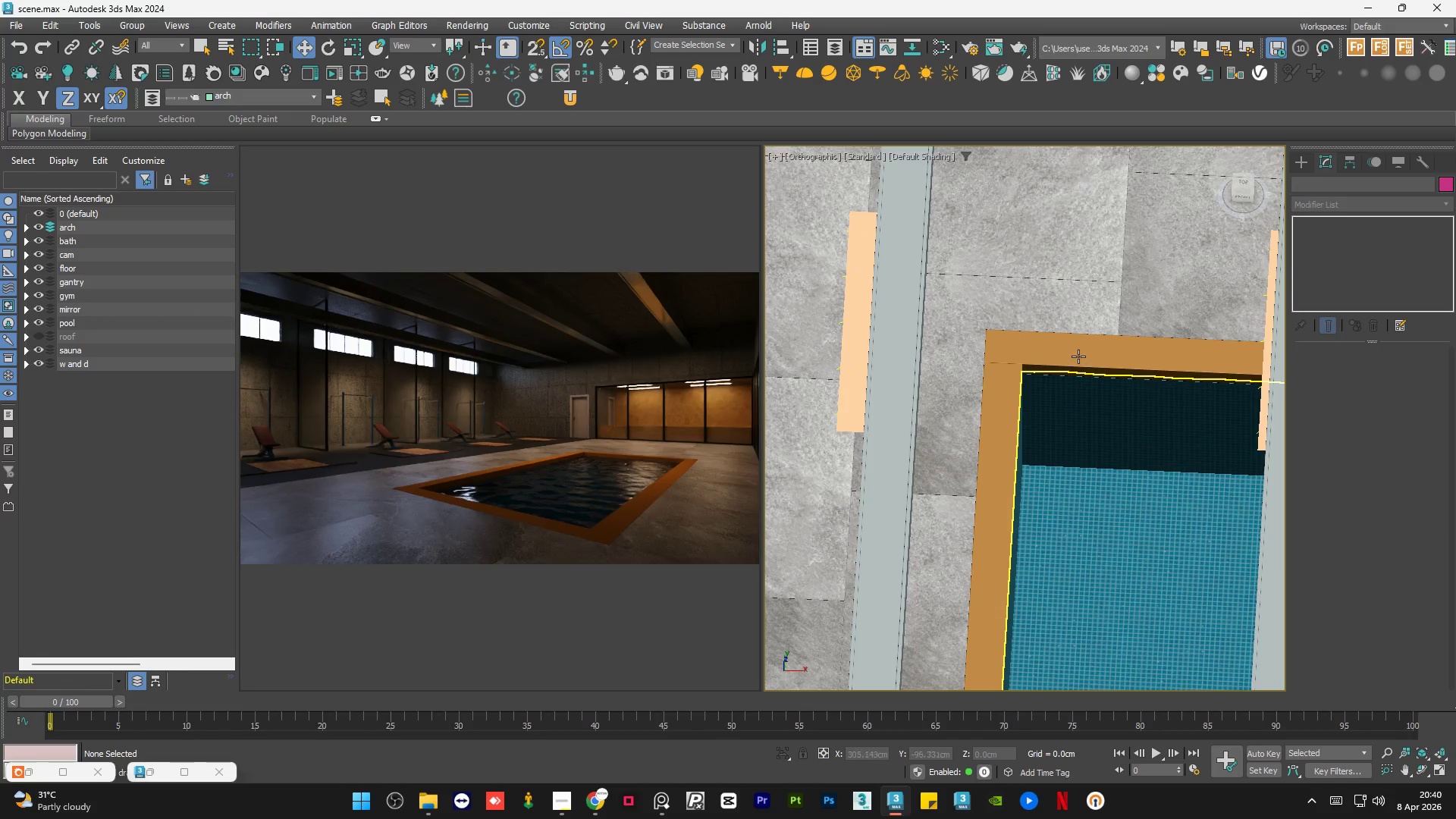 
left_click([1078, 356])
 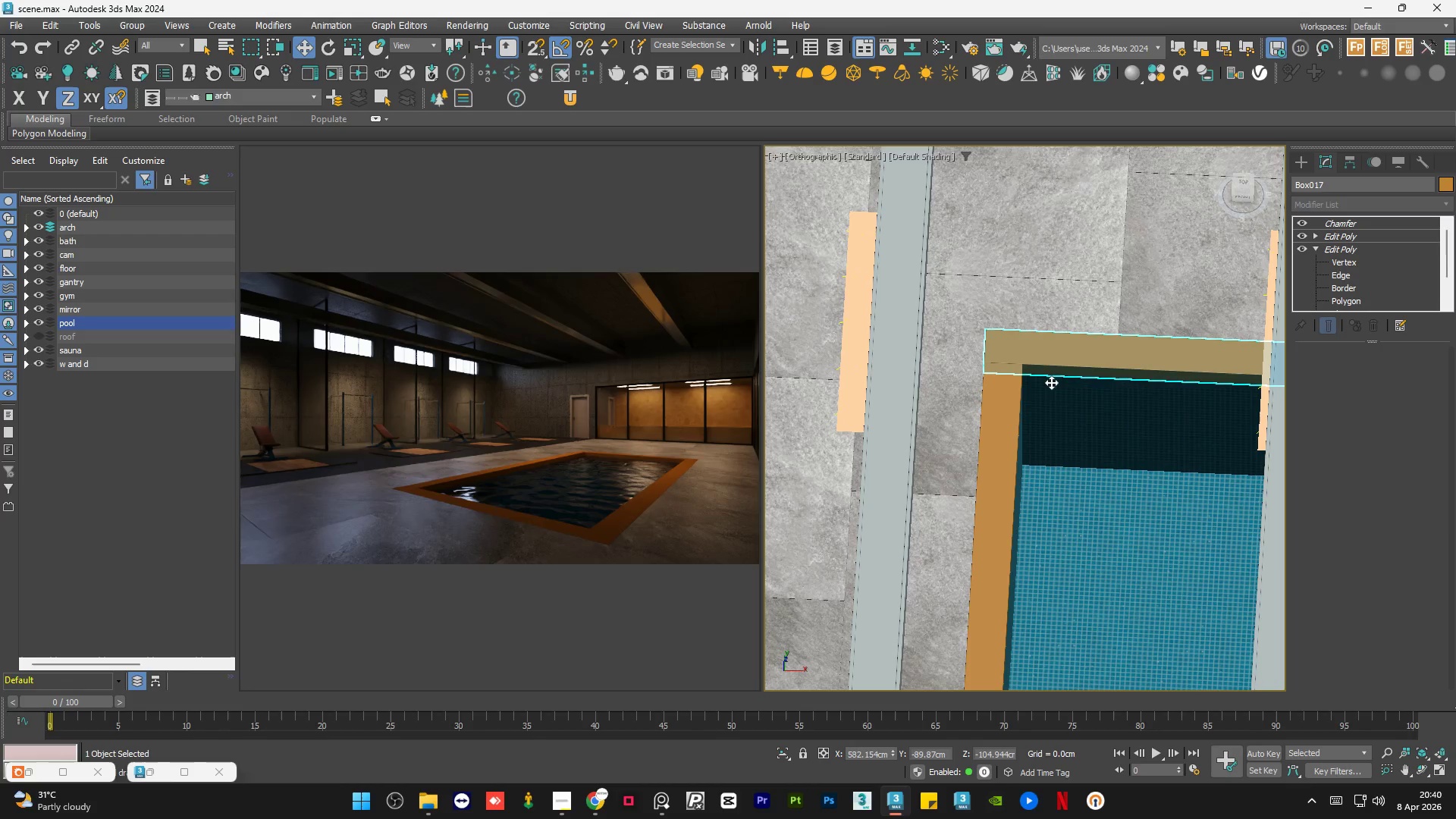 
hold_key(key=ControlLeft, duration=0.78)
left_click([1009, 406])
 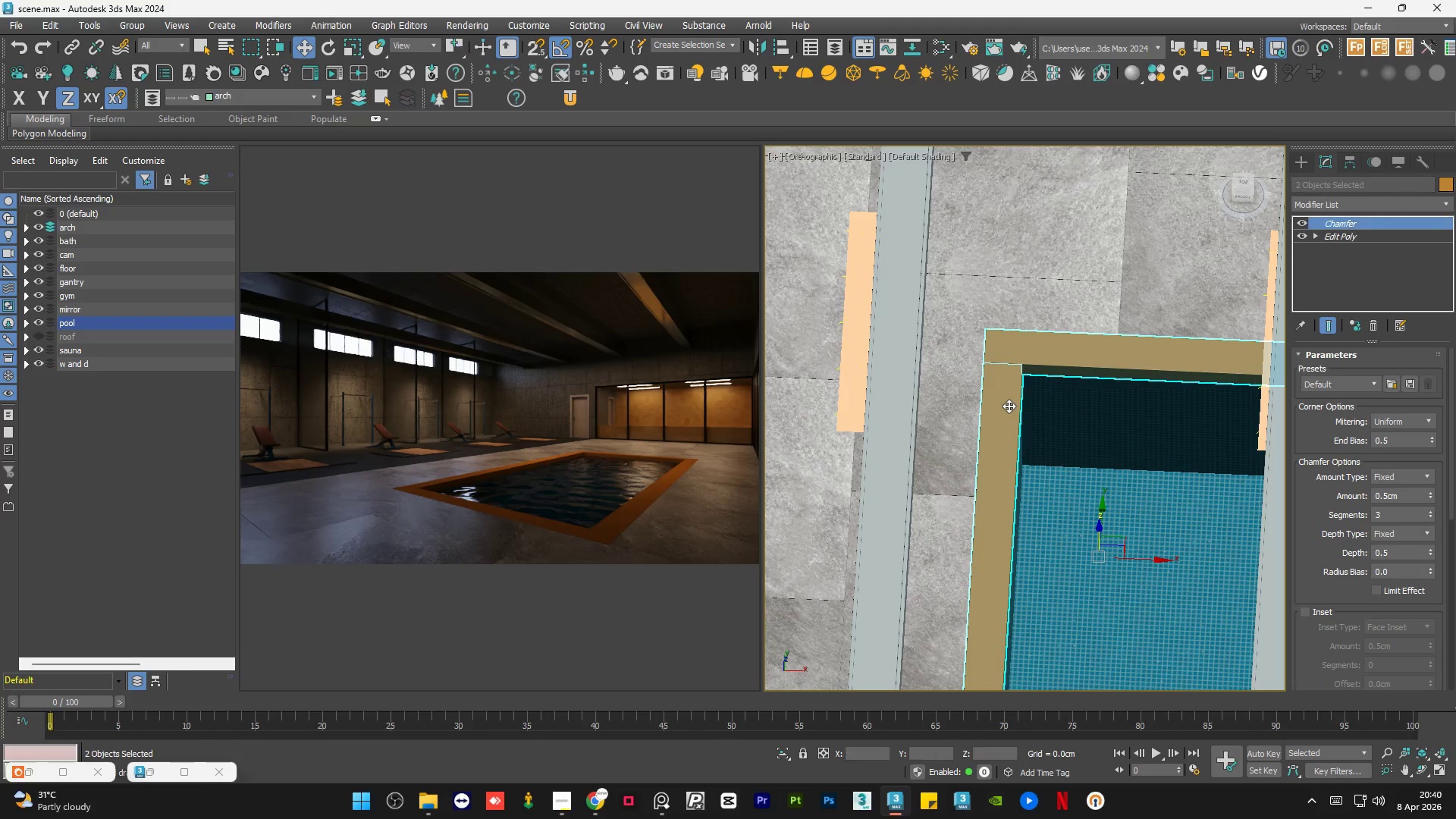 
key(Alt+AltLeft)
 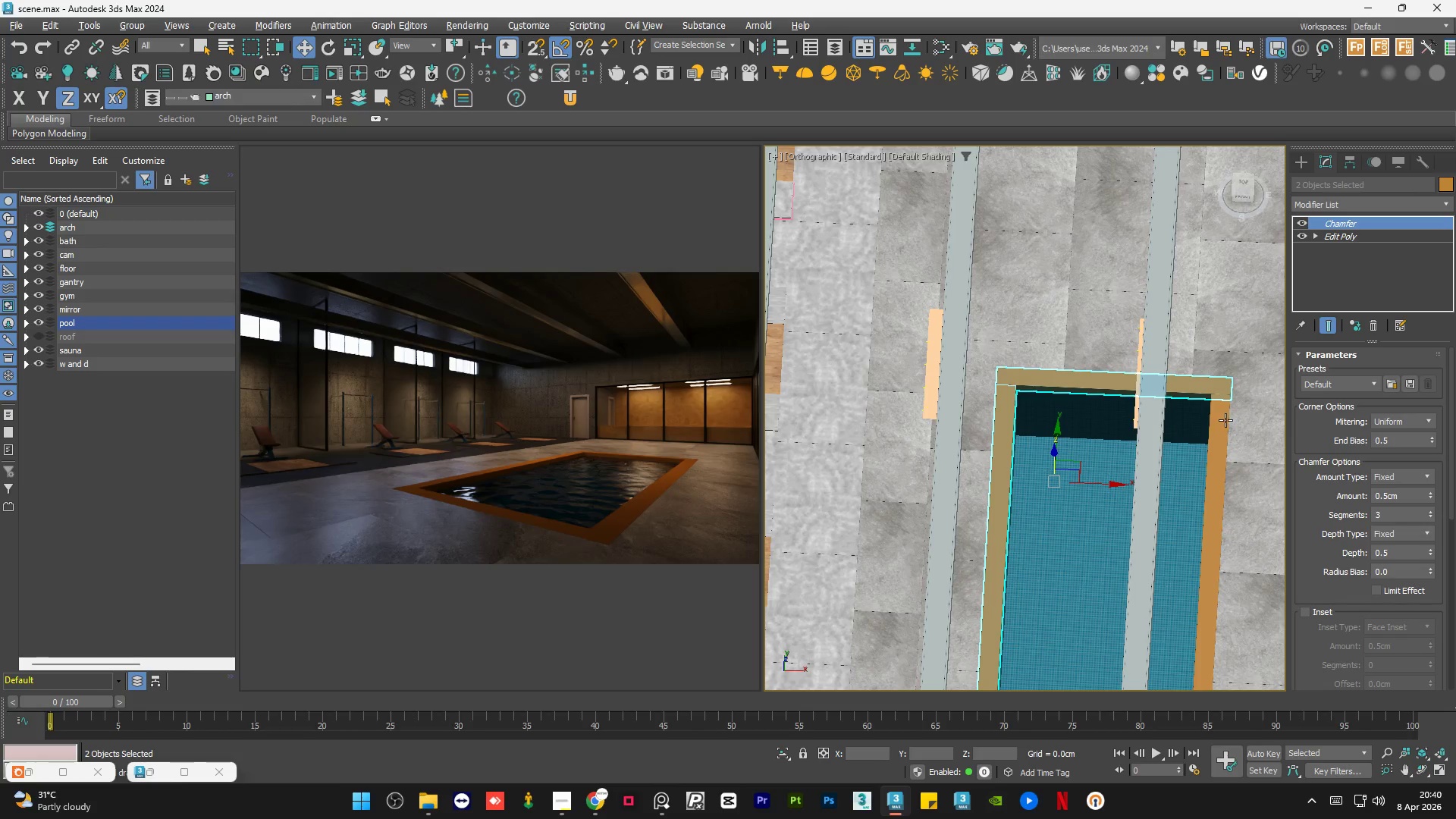 
scroll: coordinate [1009, 406], scroll_direction: down, amount: 2.0
 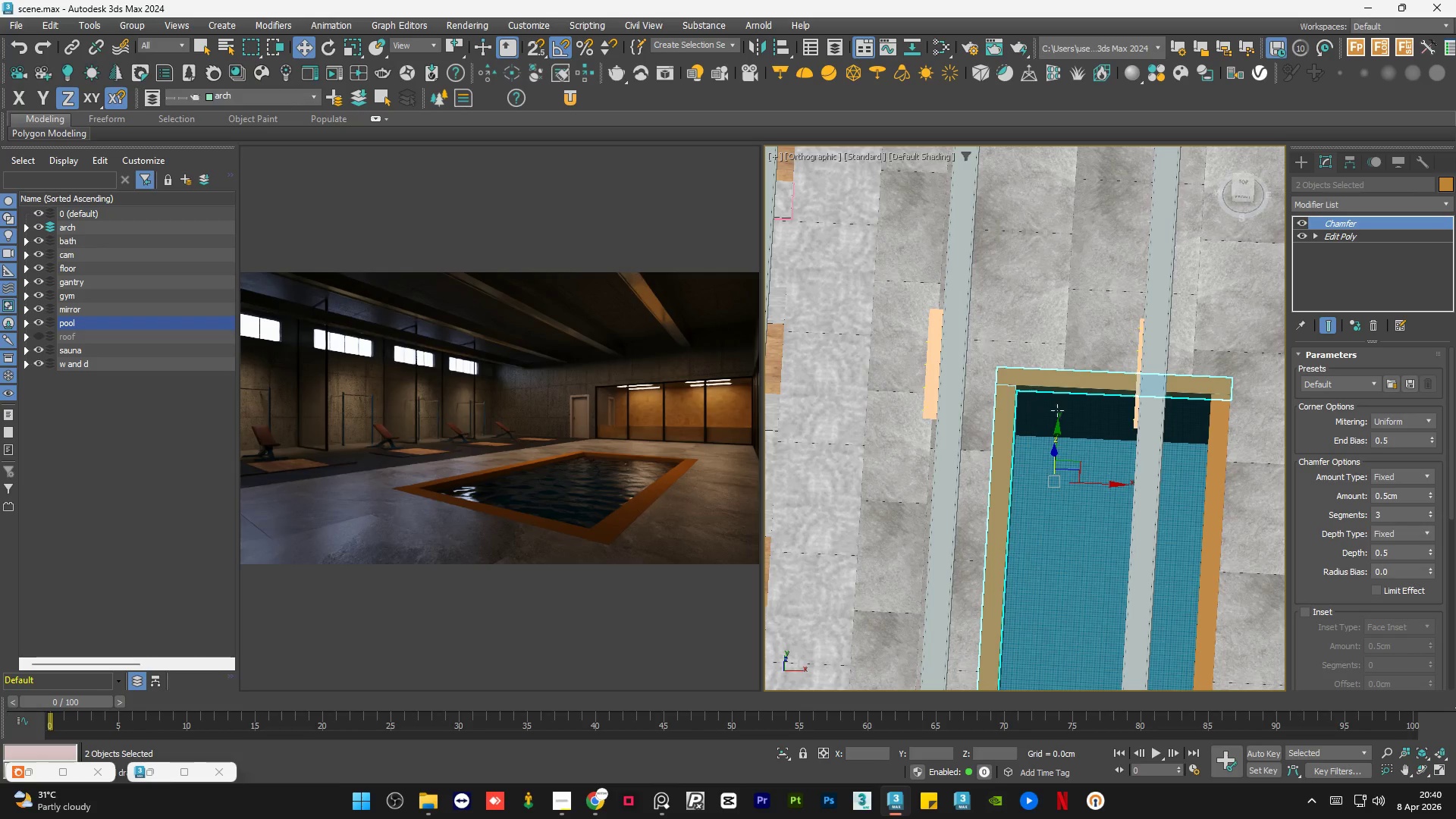 
hold_key(key=ControlLeft, duration=0.69)
left_click([1214, 431])
 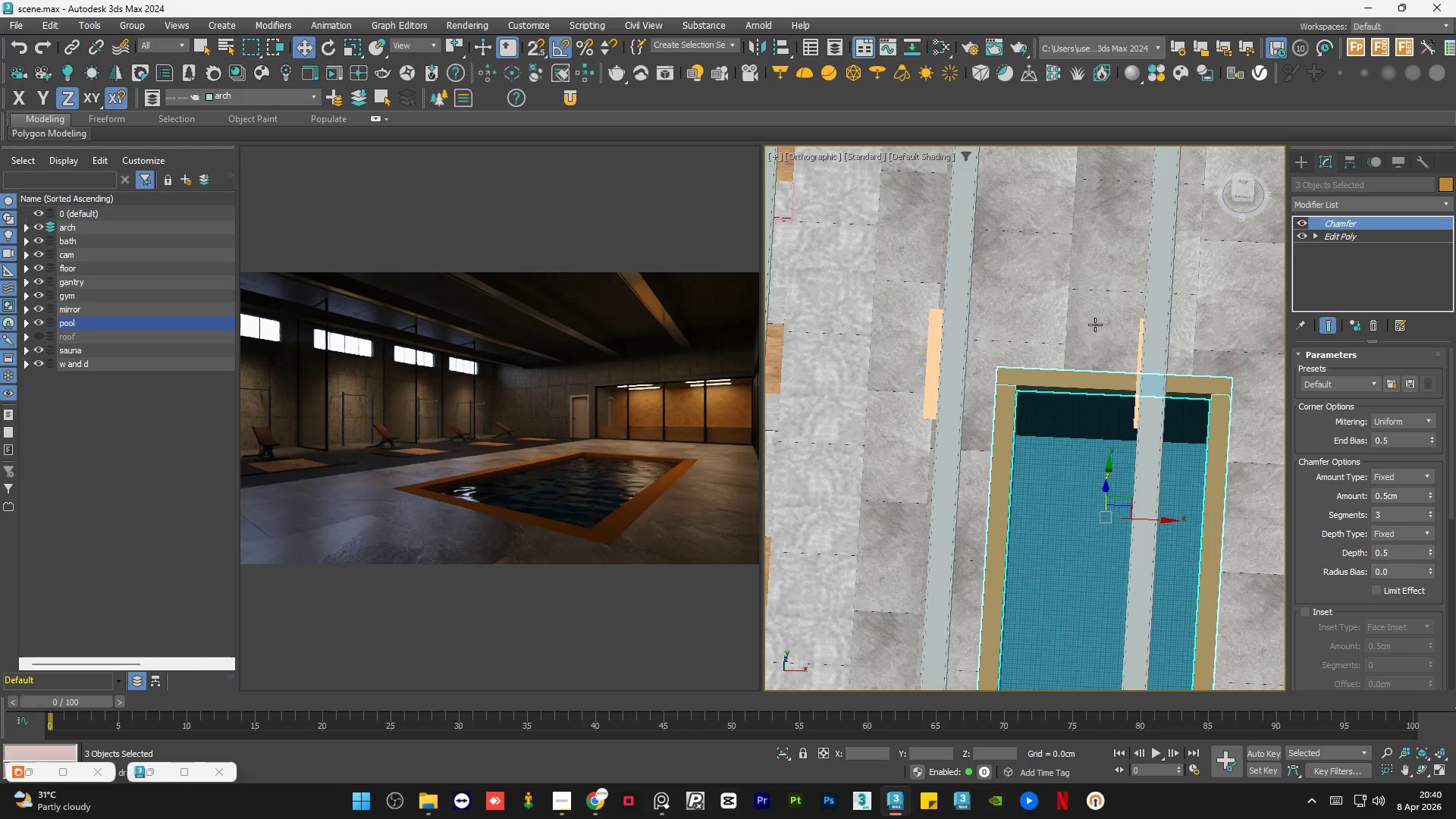 
hold_key(key=AltLeft, duration=0.56)
 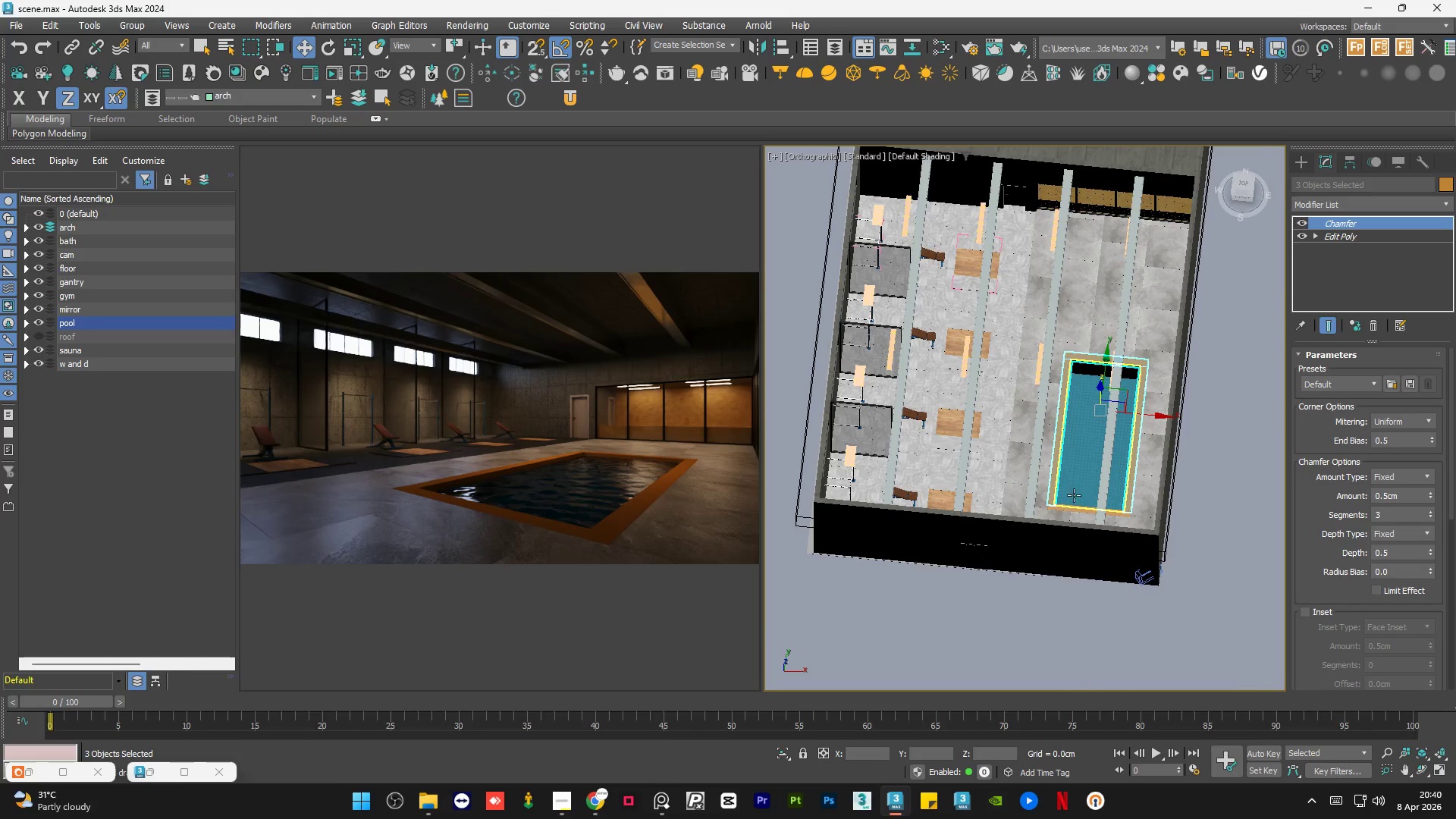 
scroll: coordinate [1095, 331], scroll_direction: down, amount: 3.0
 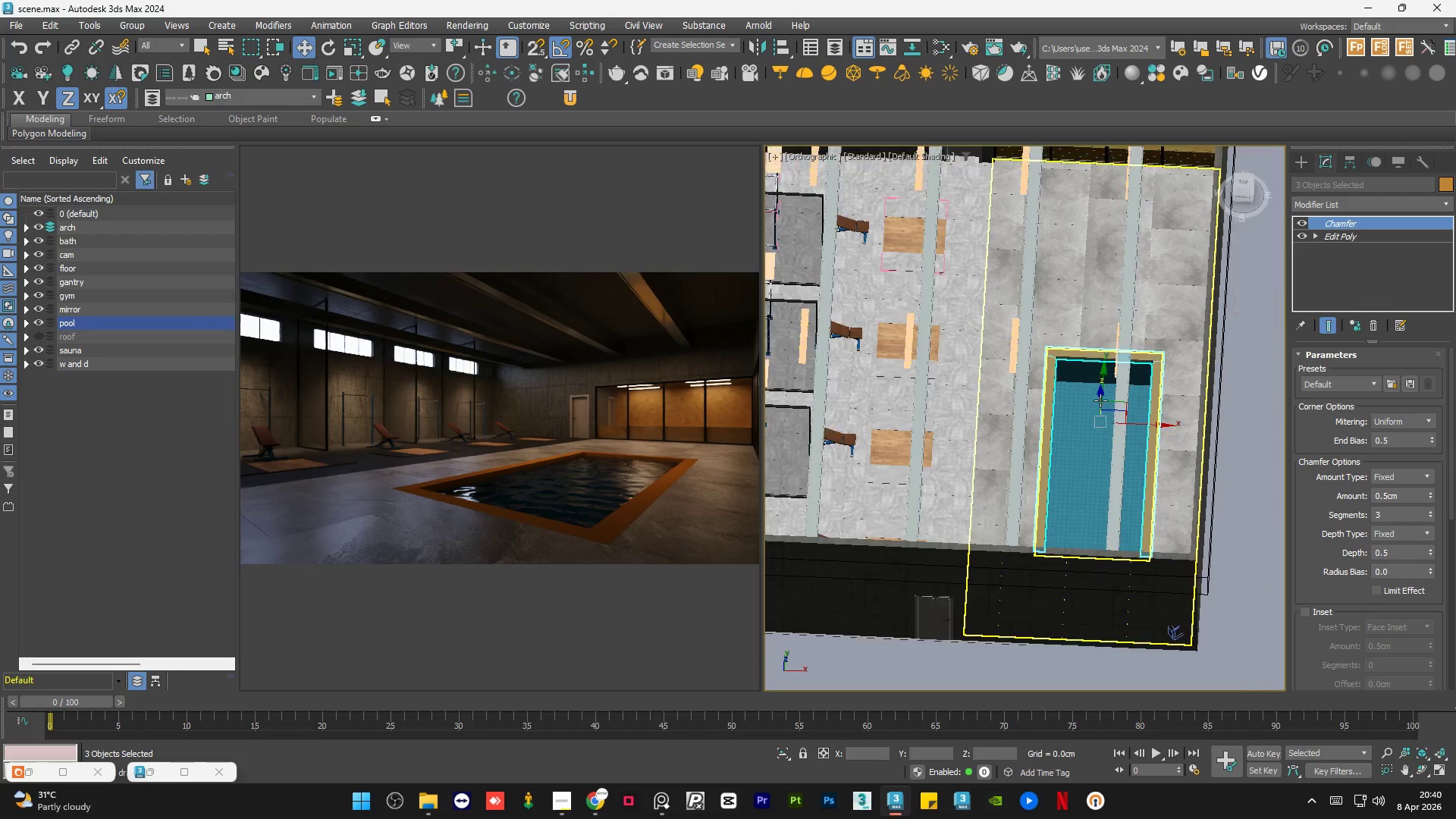 
hold_key(key=ControlLeft, duration=0.69)
 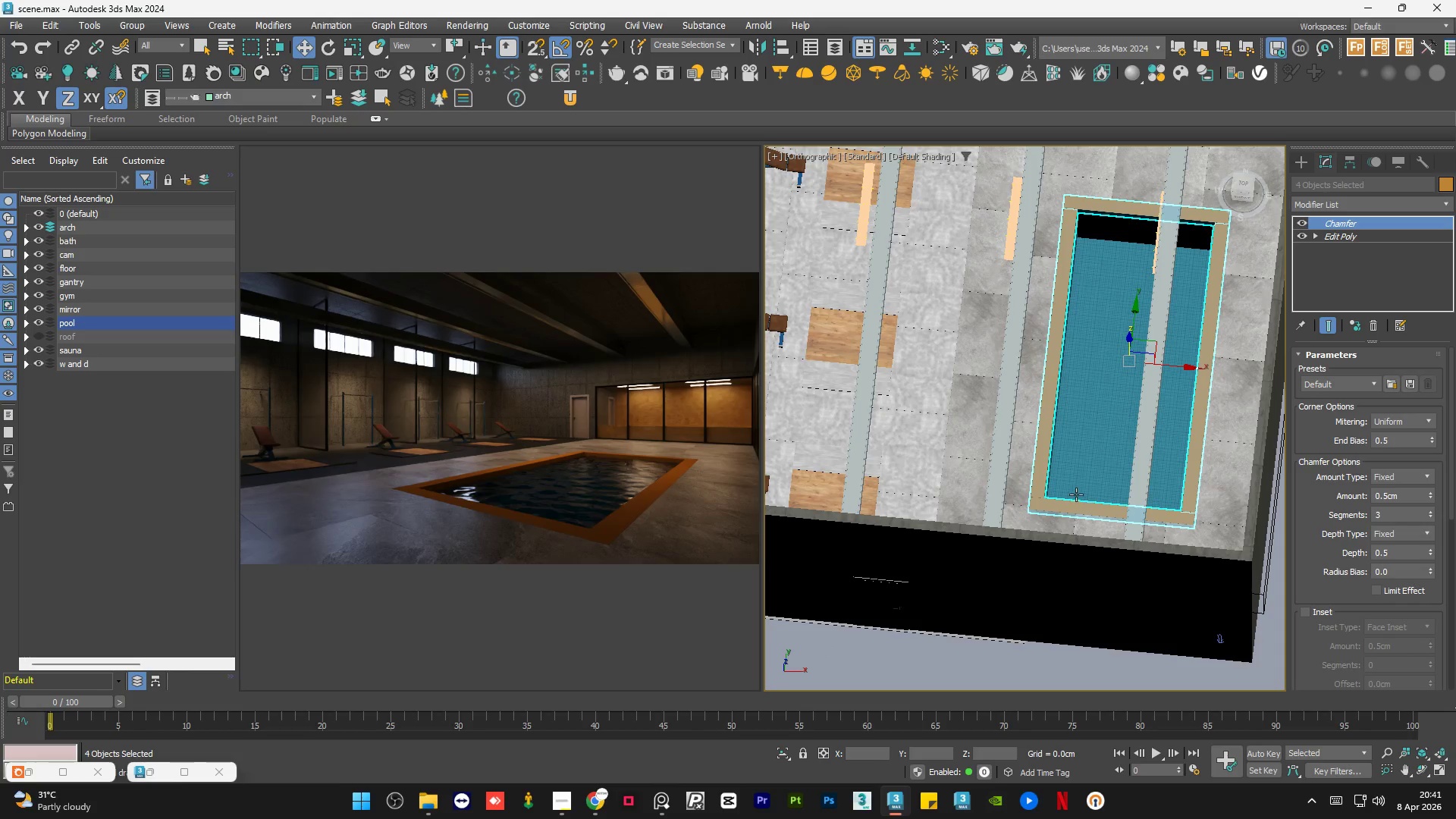 
scroll: coordinate [1061, 513], scroll_direction: up, amount: 5.0
 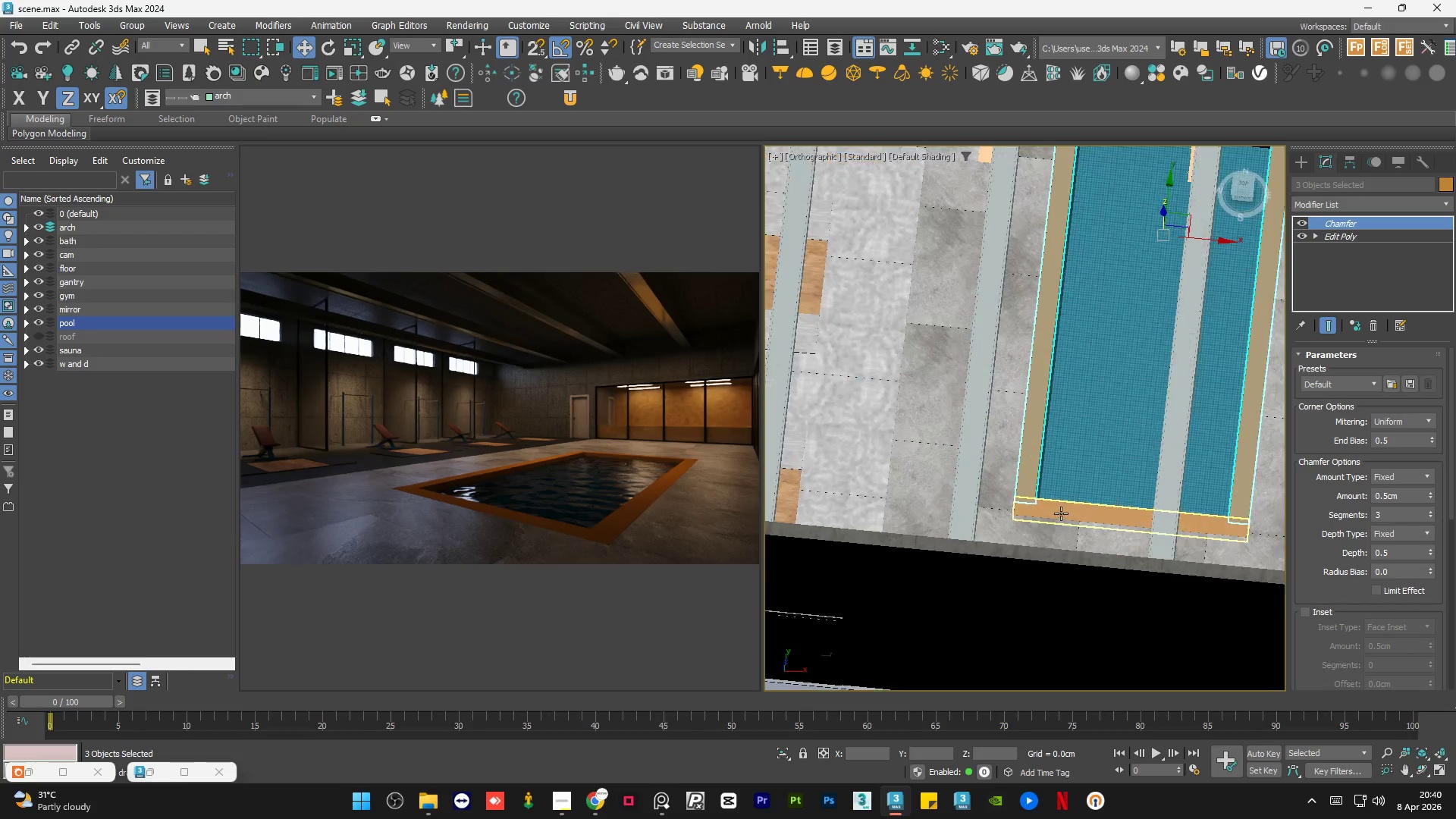 
left_click([1064, 503])
 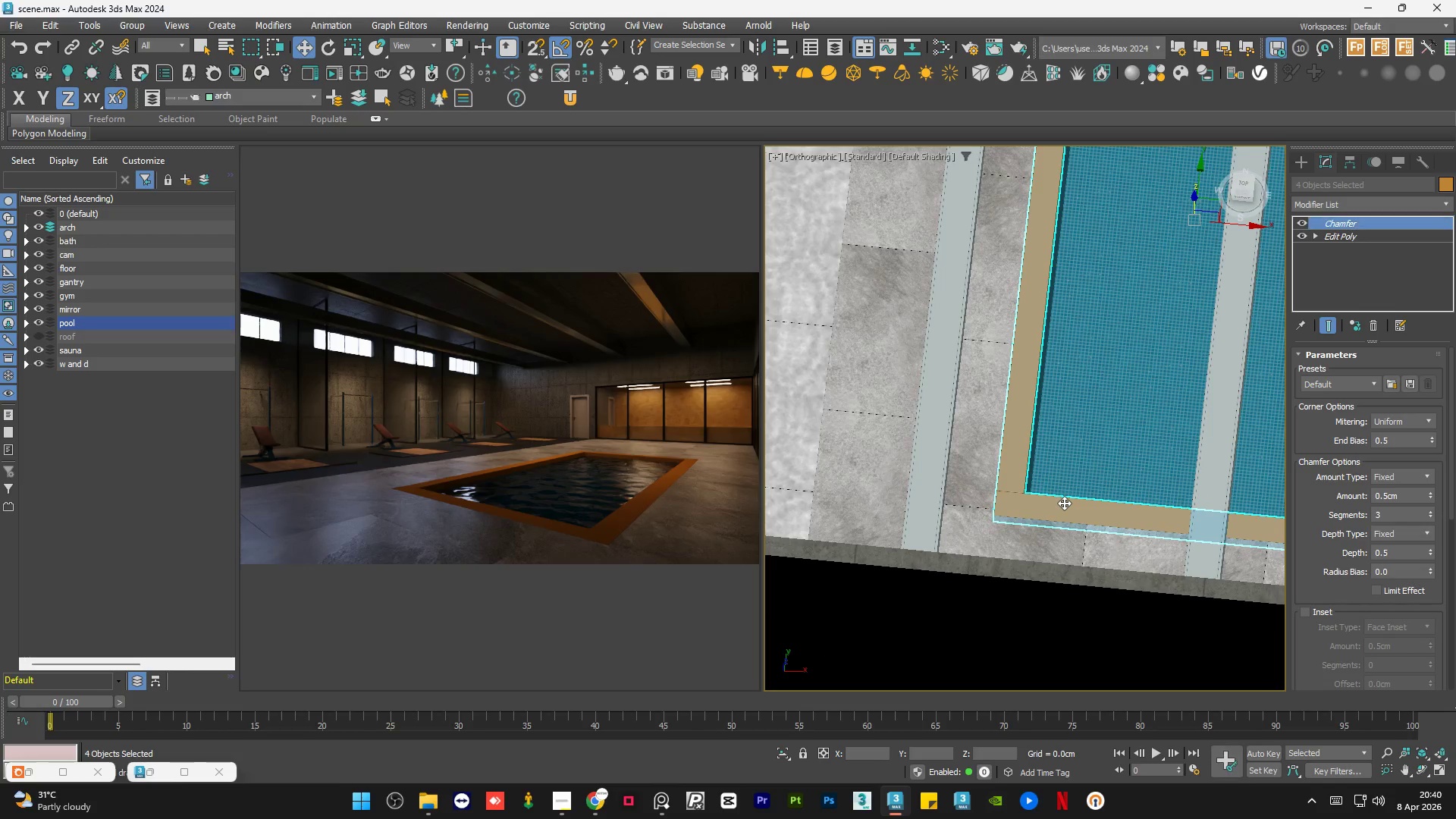 
hold_key(key=AltLeft, duration=0.69)
 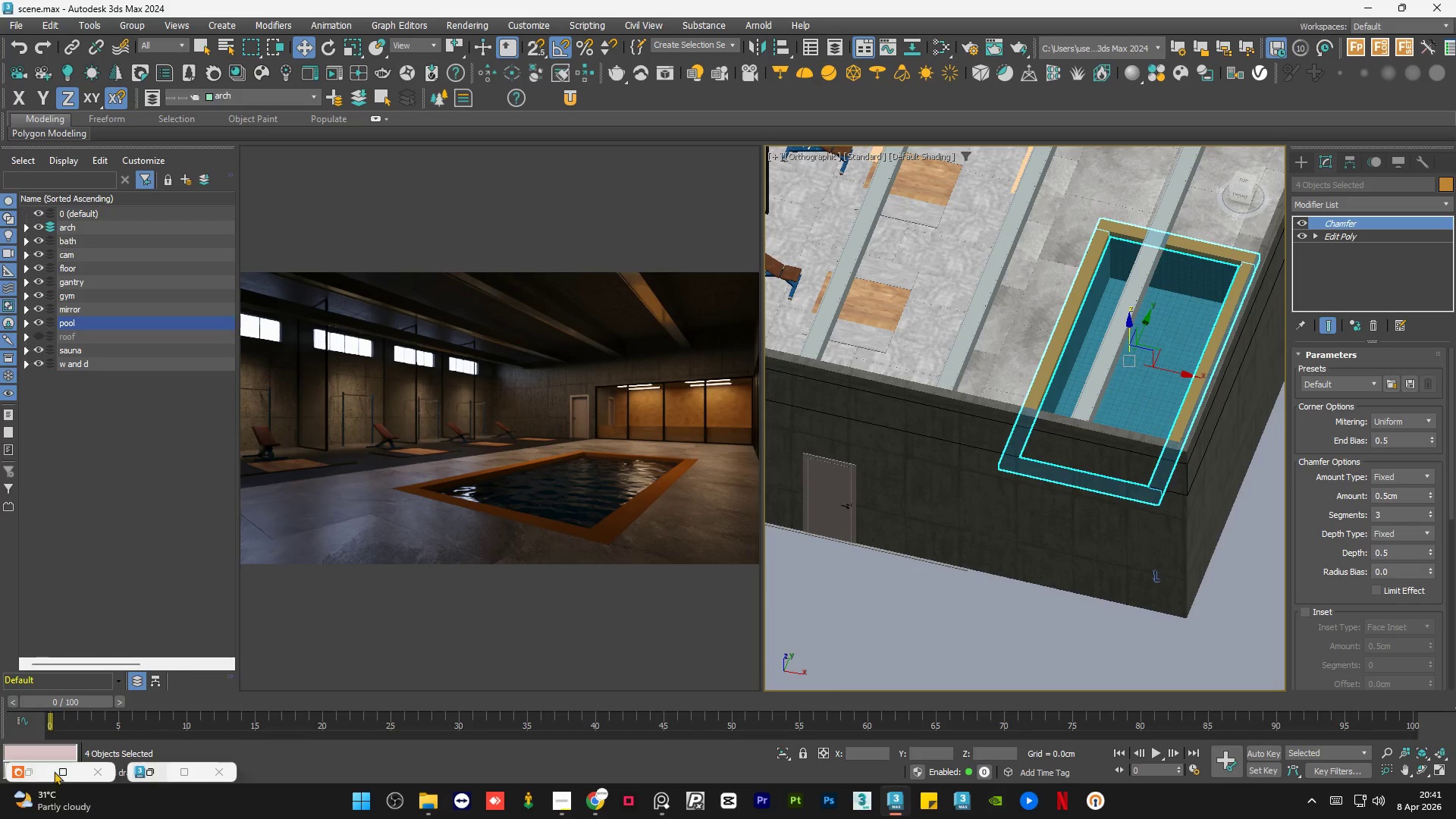 
scroll: coordinate [1064, 503], scroll_direction: down, amount: 3.0
 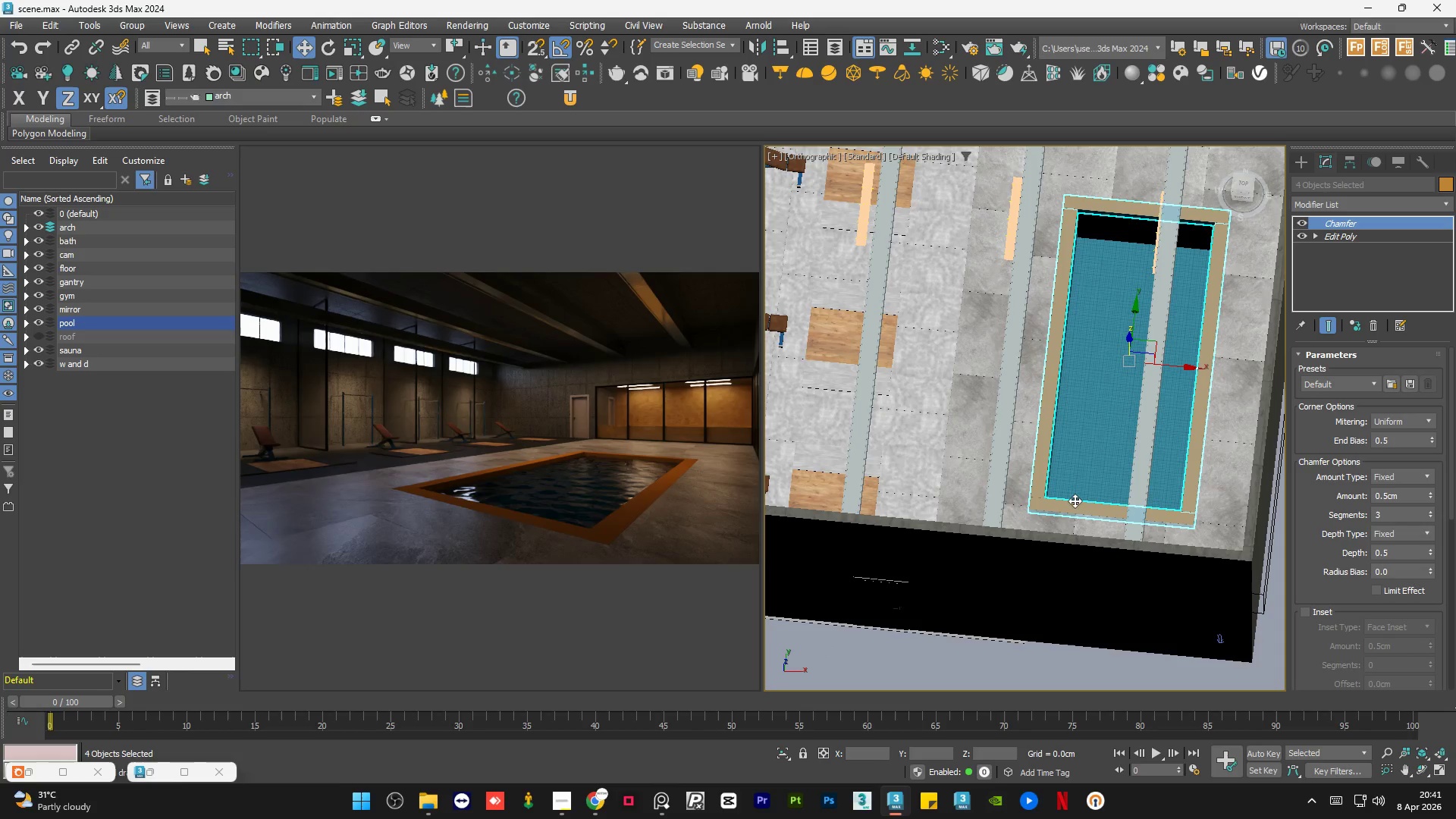 
left_click([156, 768])
 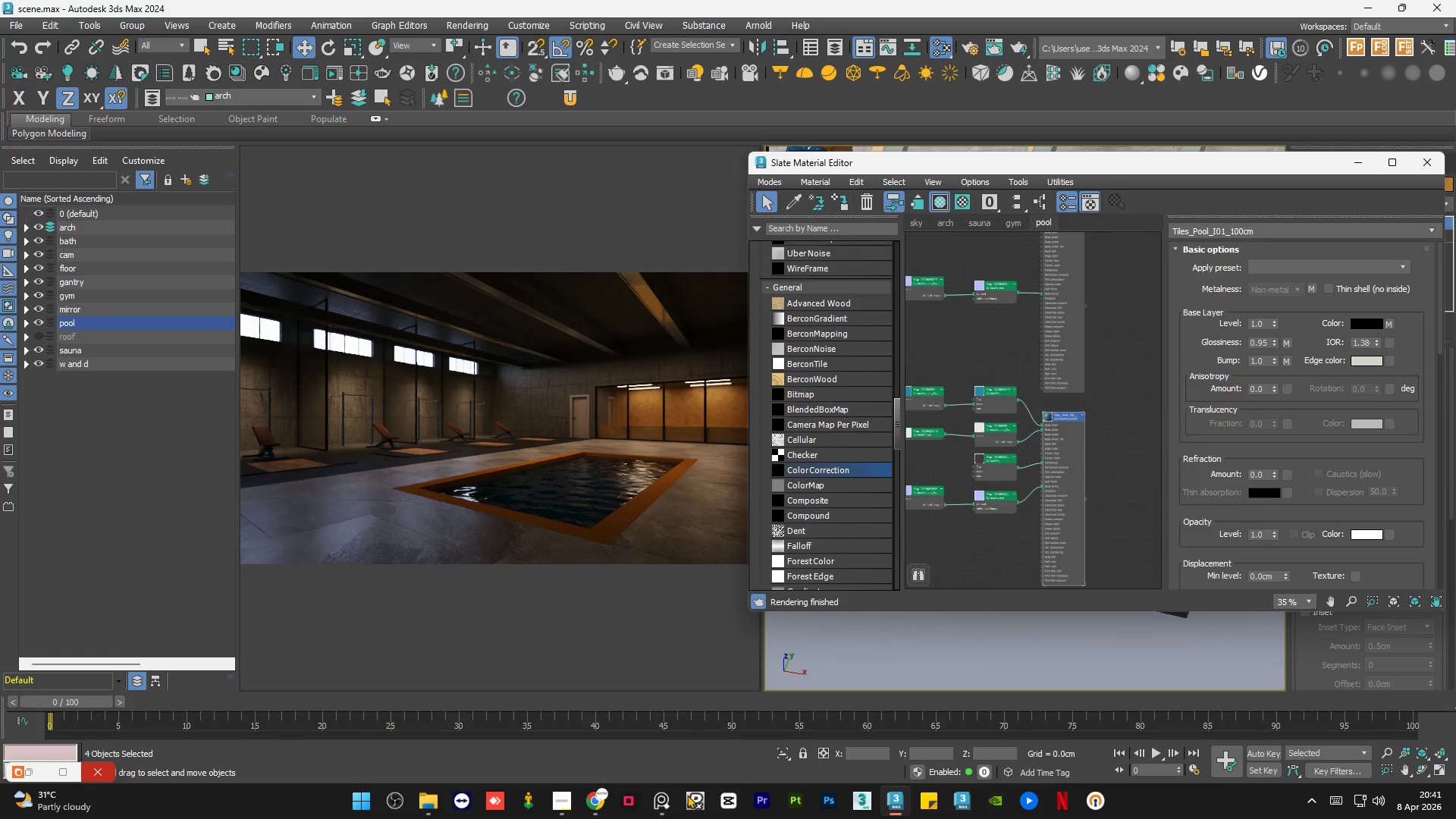 
left_click([662, 802])
 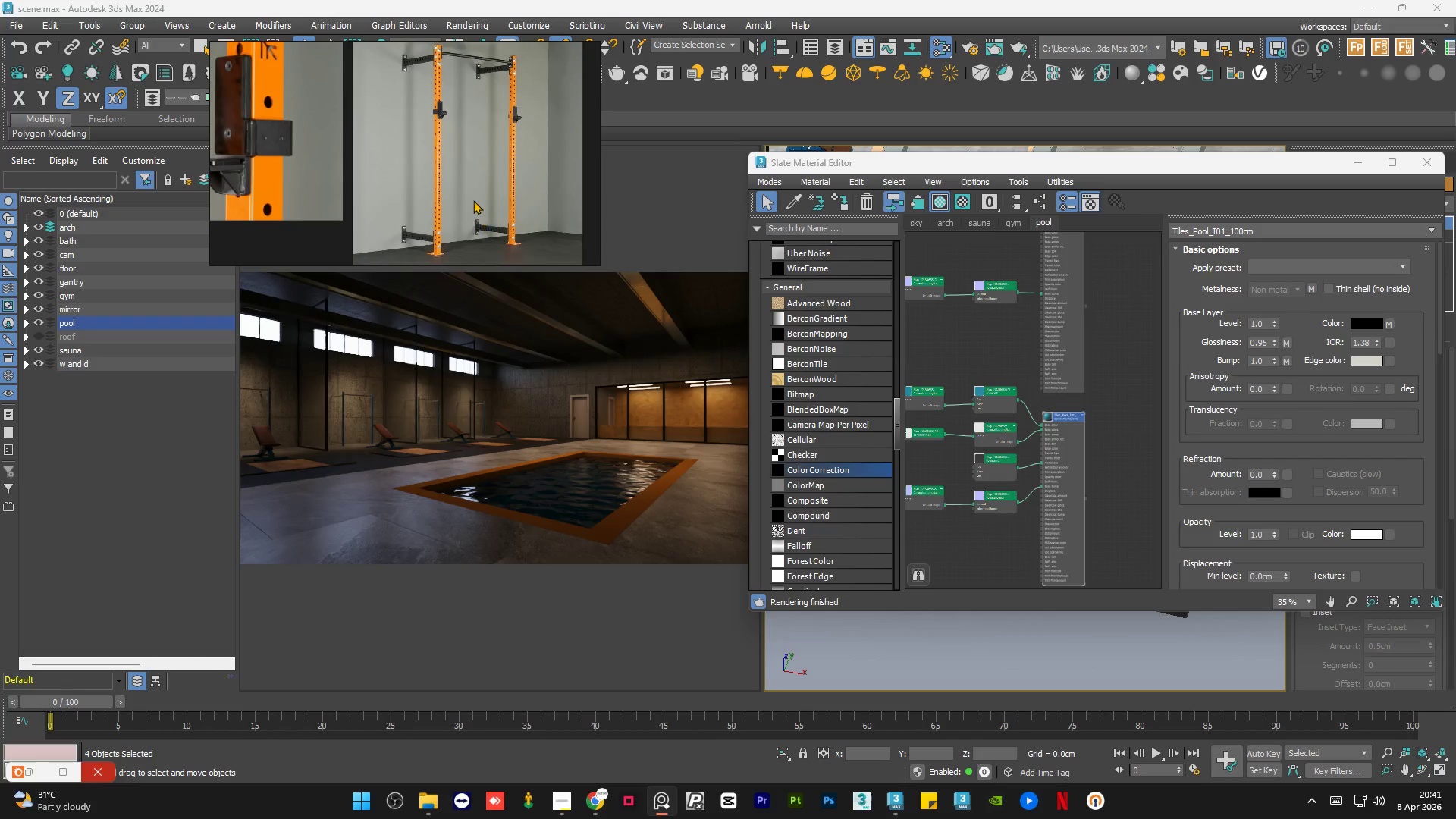 
scroll: coordinate [528, 160], scroll_direction: up, amount: 6.0
 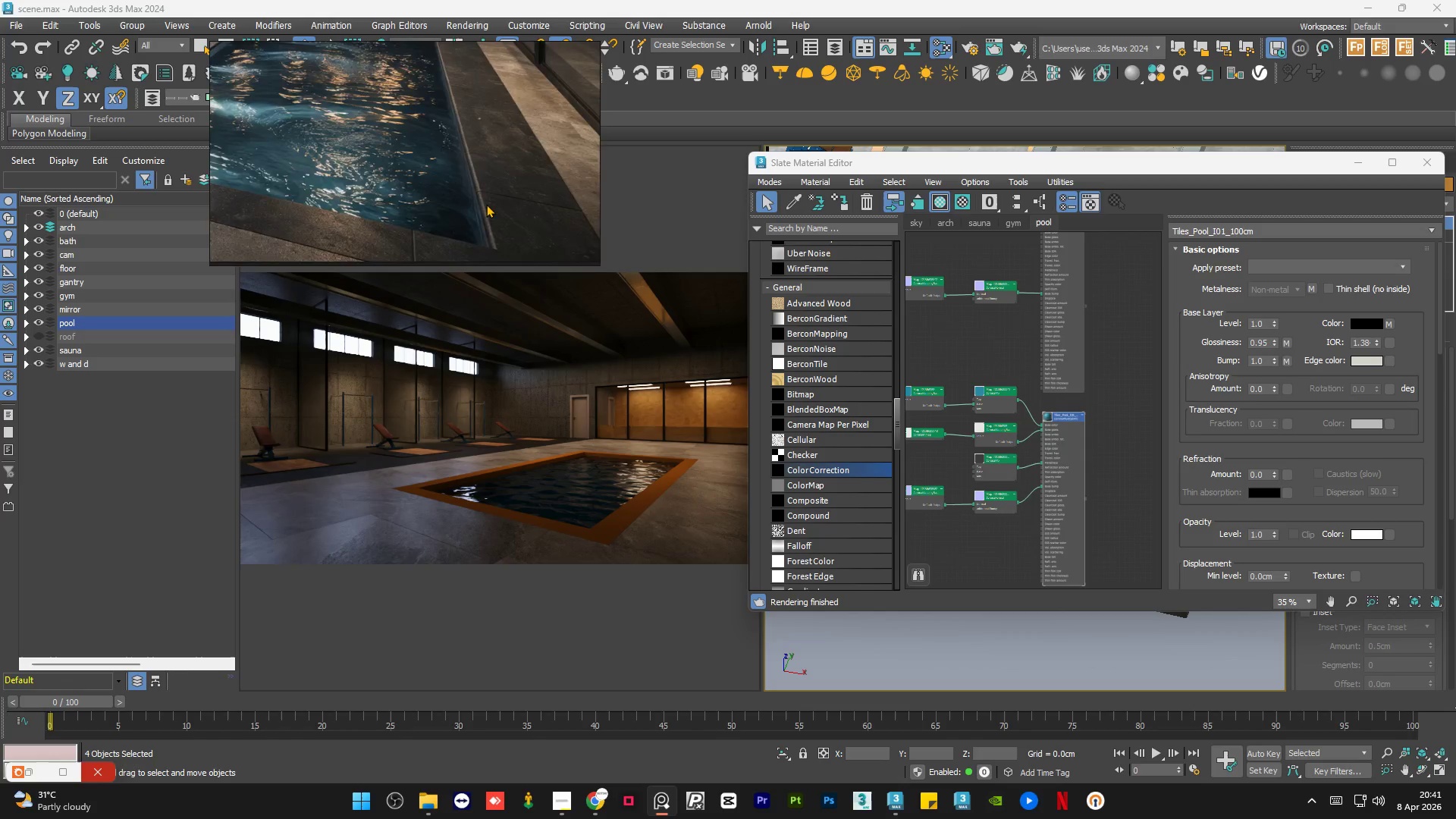 
scroll: coordinate [1053, 315], scroll_direction: down, amount: 2.0
 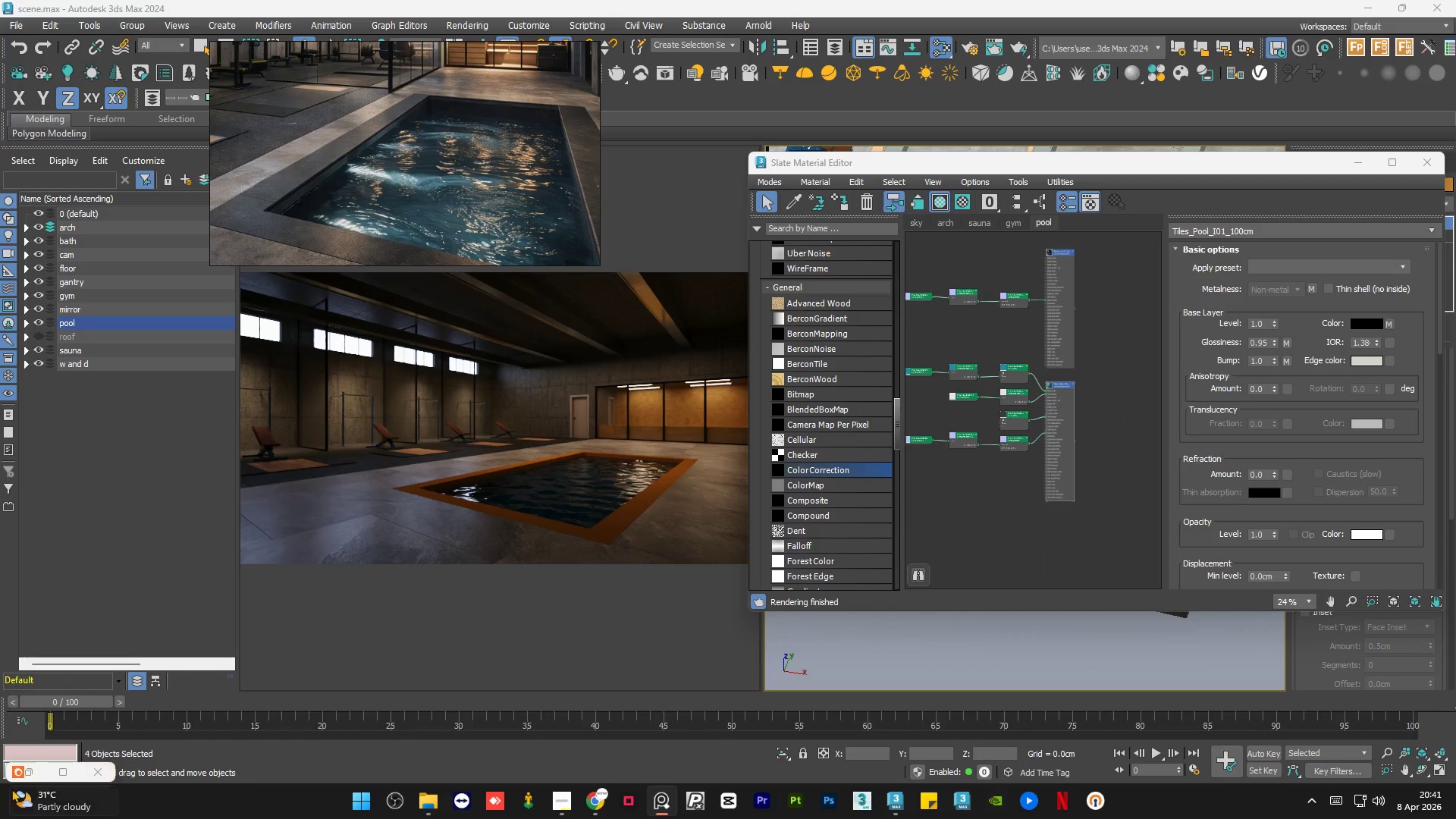 
left_click([39, 774])
 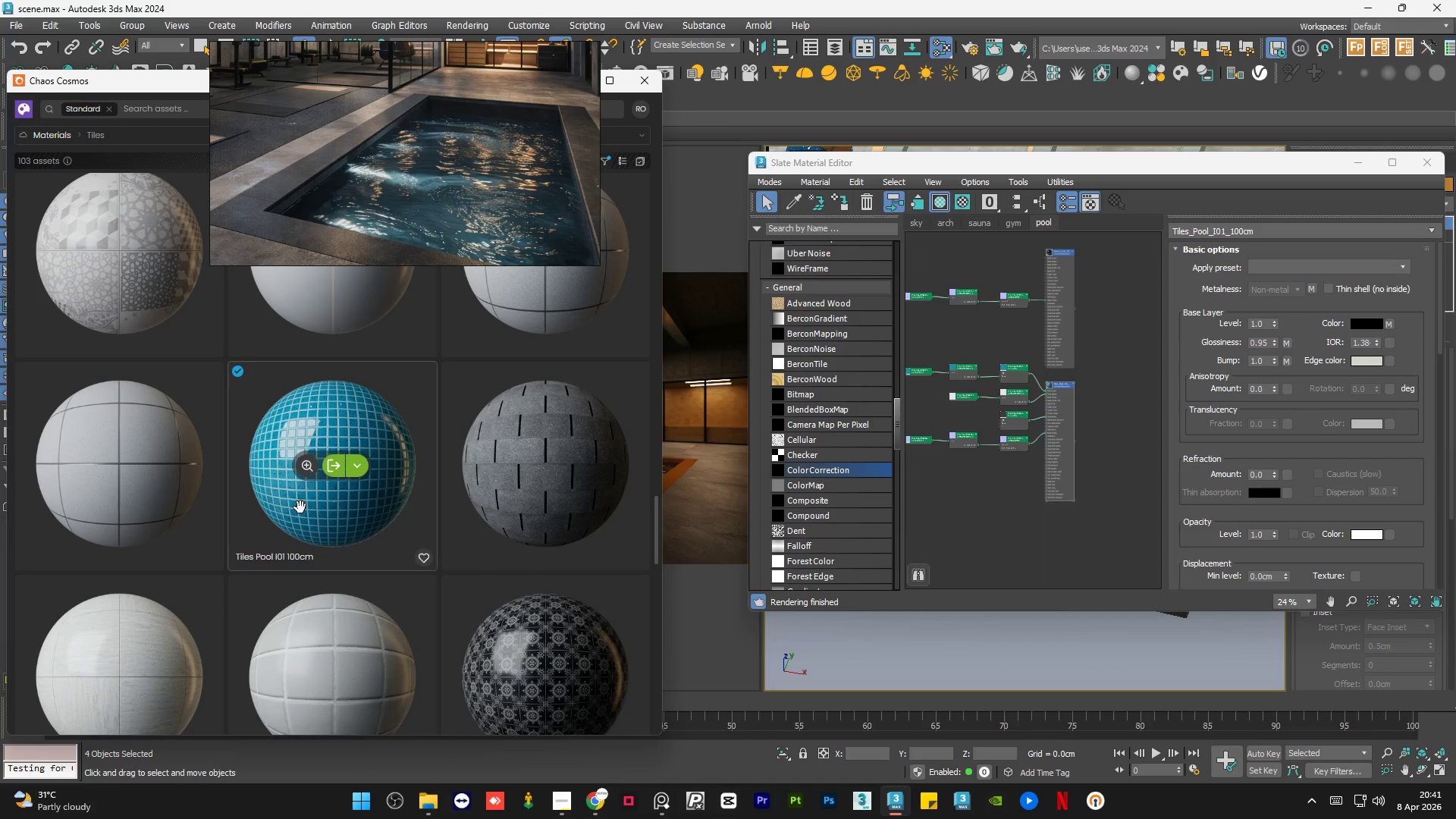 
scroll: coordinate [425, 118], scroll_direction: down, amount: 14.0
 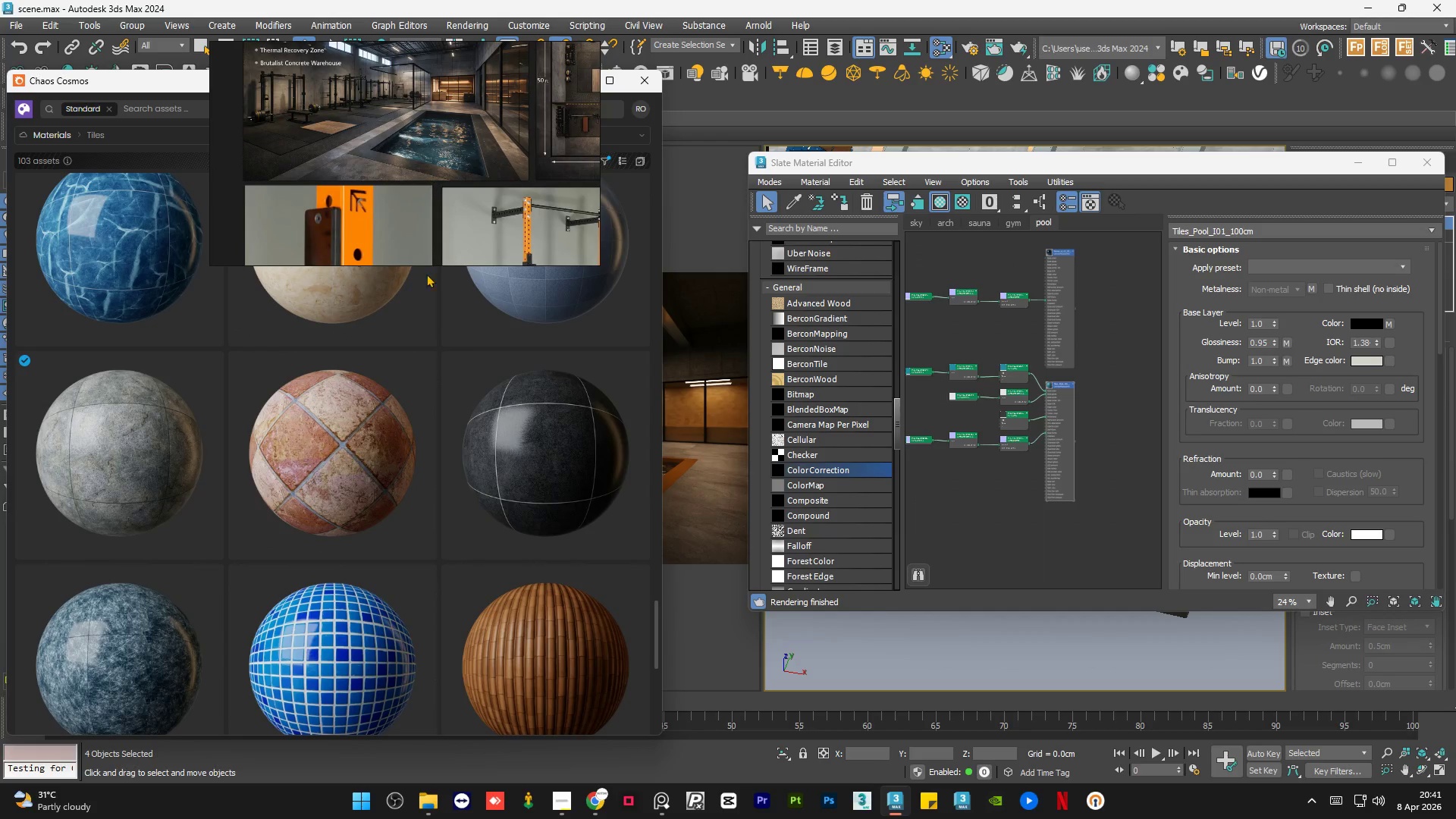 
mouse_move([426, 394])
 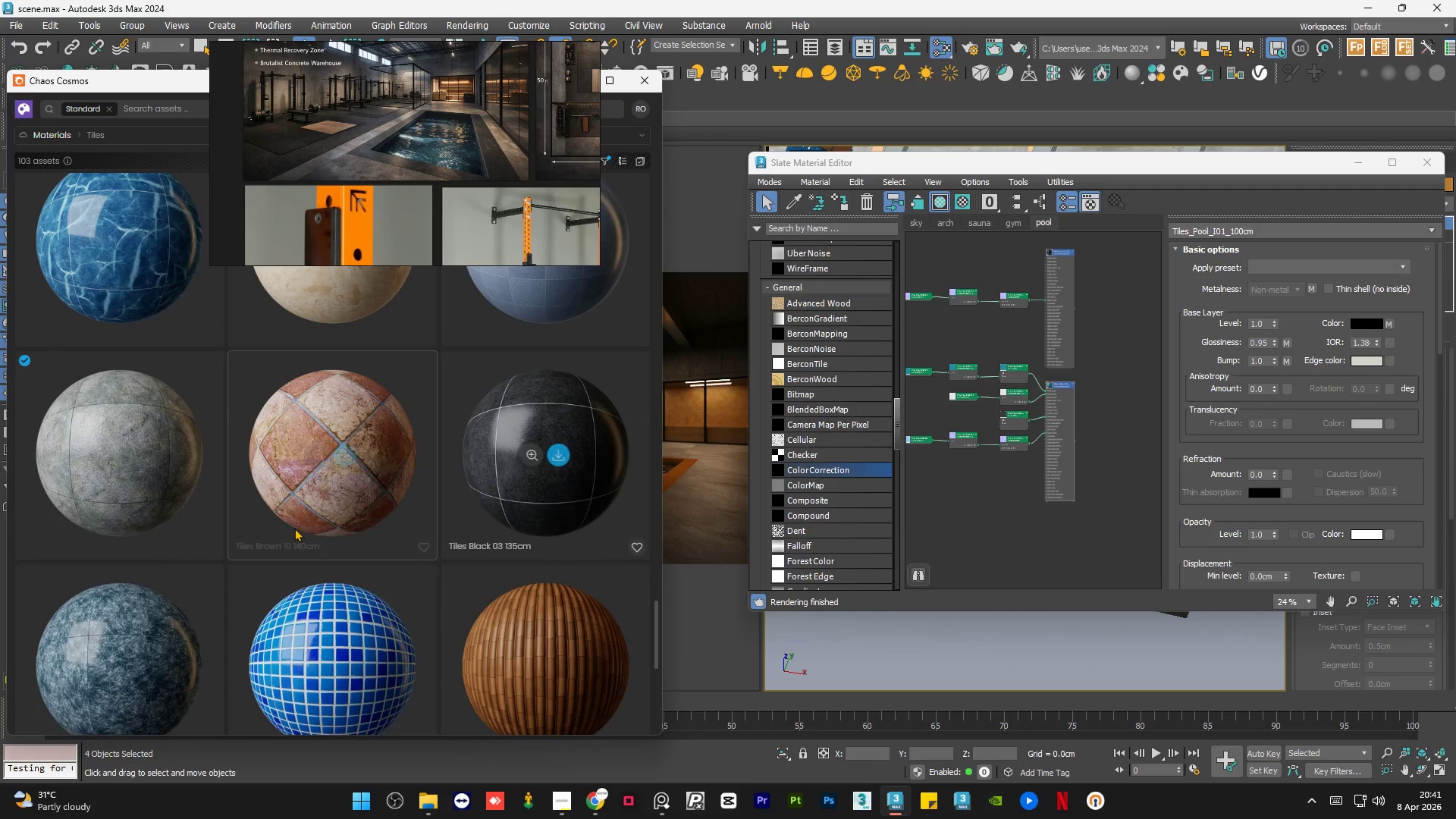 
scroll: coordinate [451, 482], scroll_direction: down, amount: 7.0
 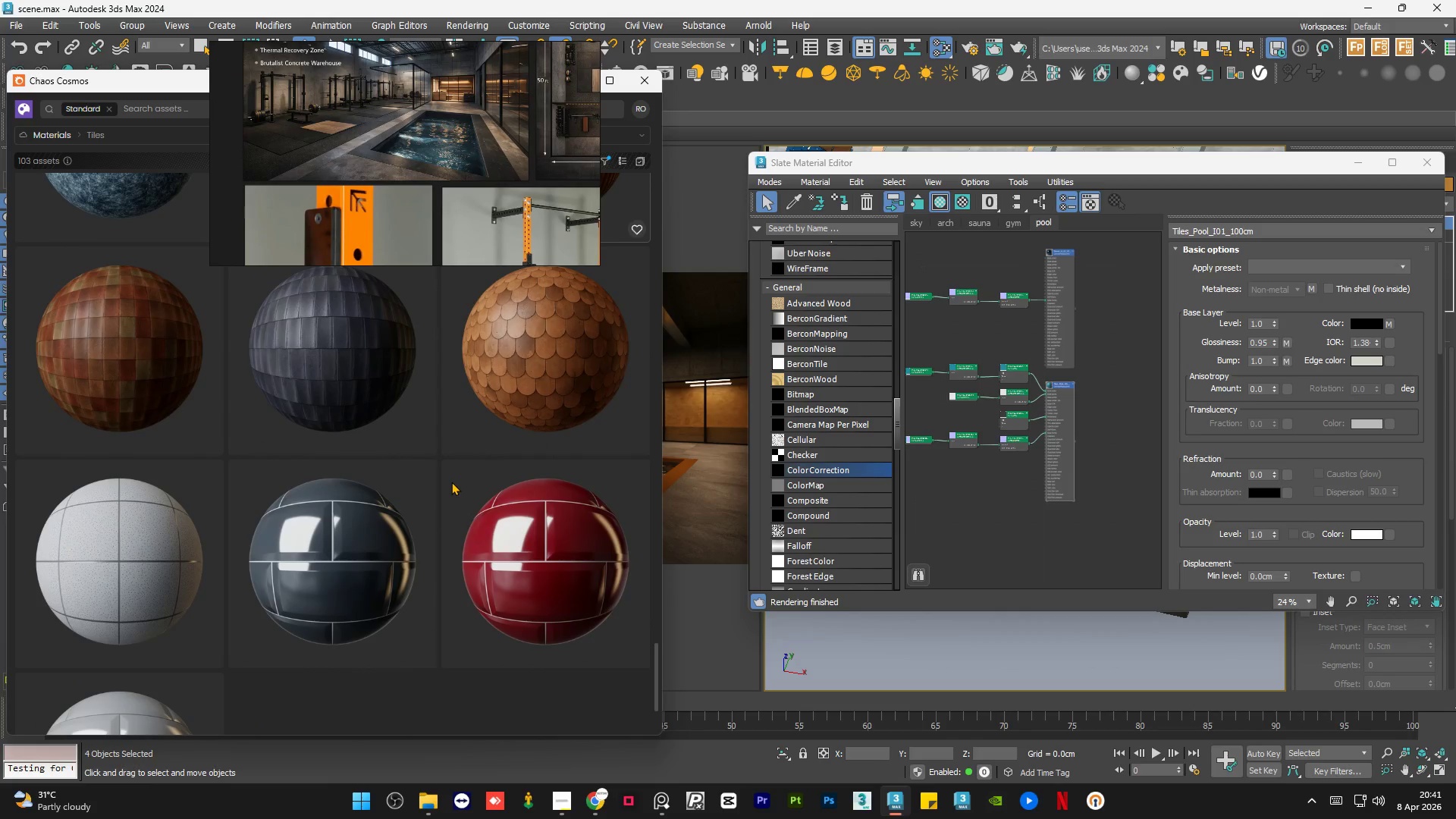 
scroll: coordinate [444, 487], scroll_direction: up, amount: 3.0
 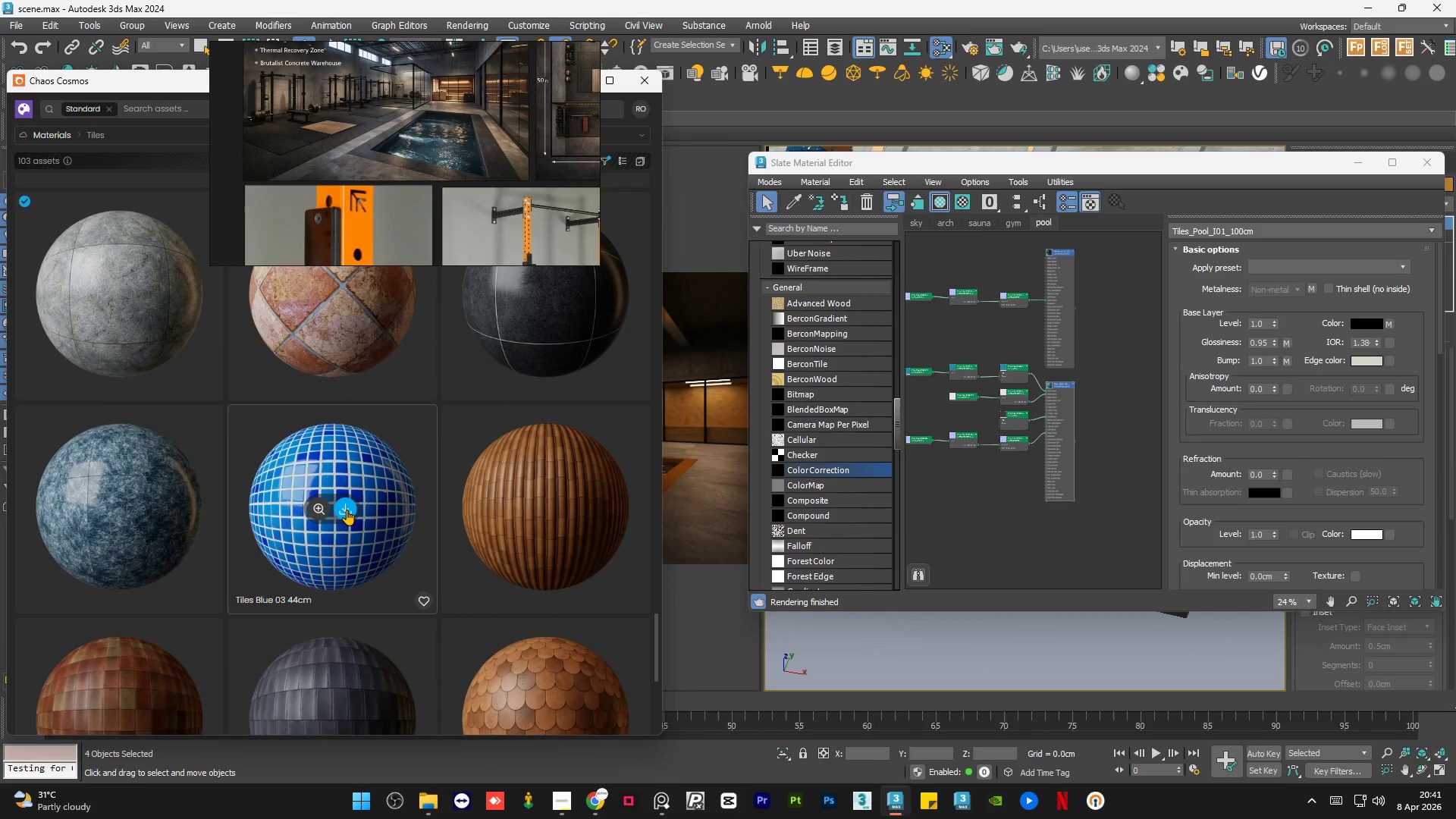 
left_click([347, 510])
 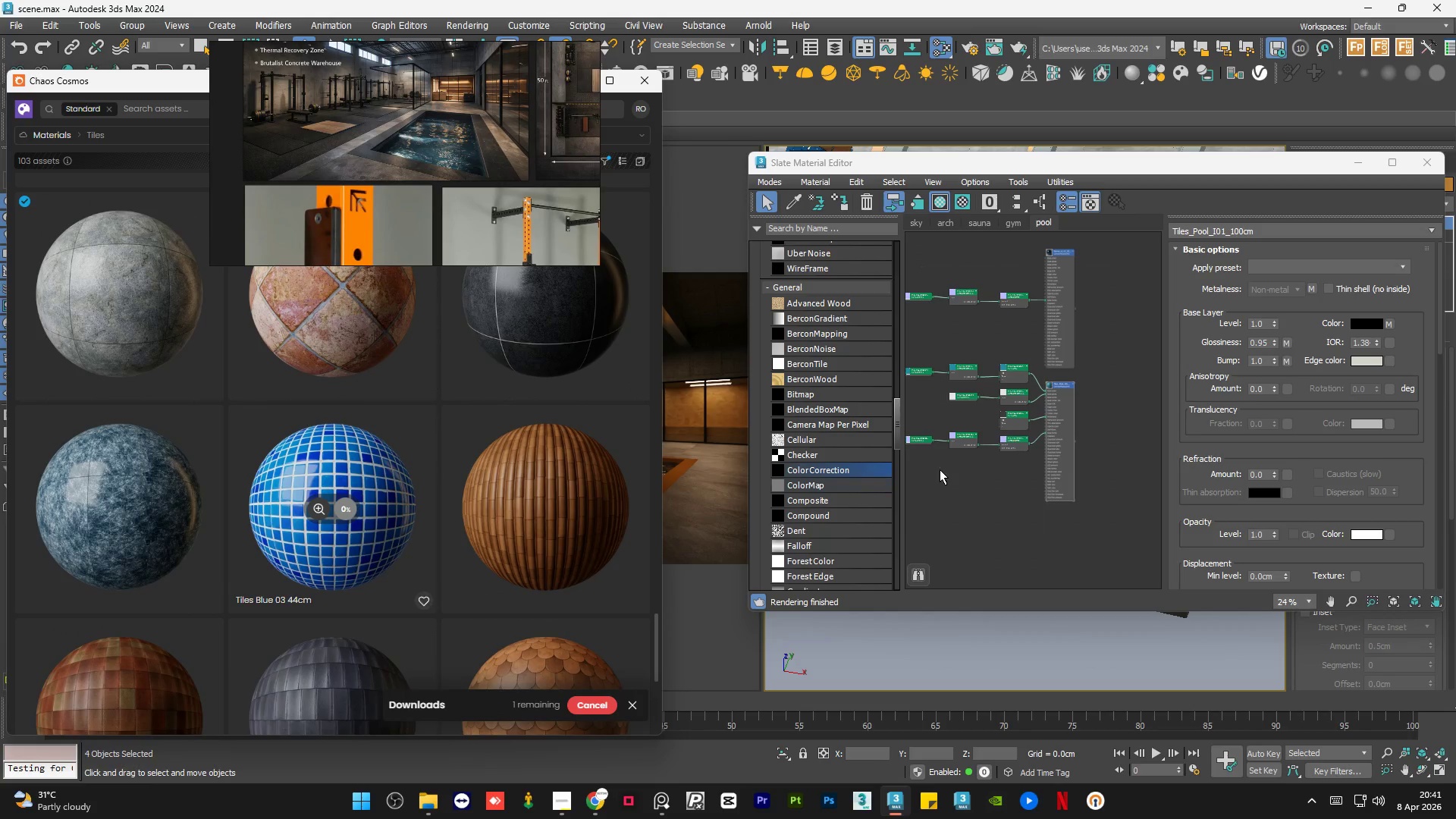 
left_click_drag(start_coordinate=[1065, 448], to_coordinate=[1065, 472])
 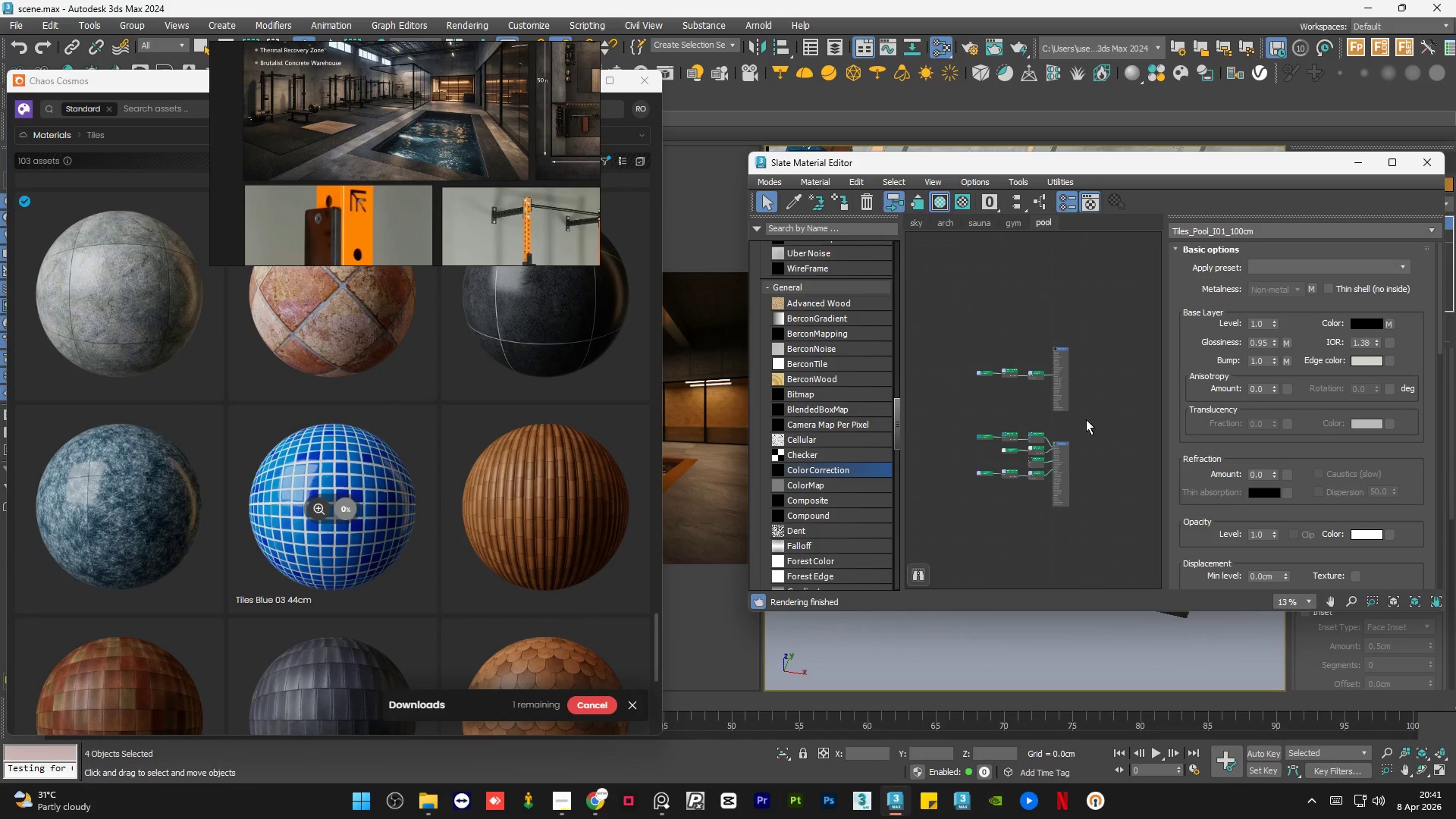 
scroll: coordinate [1062, 462], scroll_direction: down, amount: 1.0
 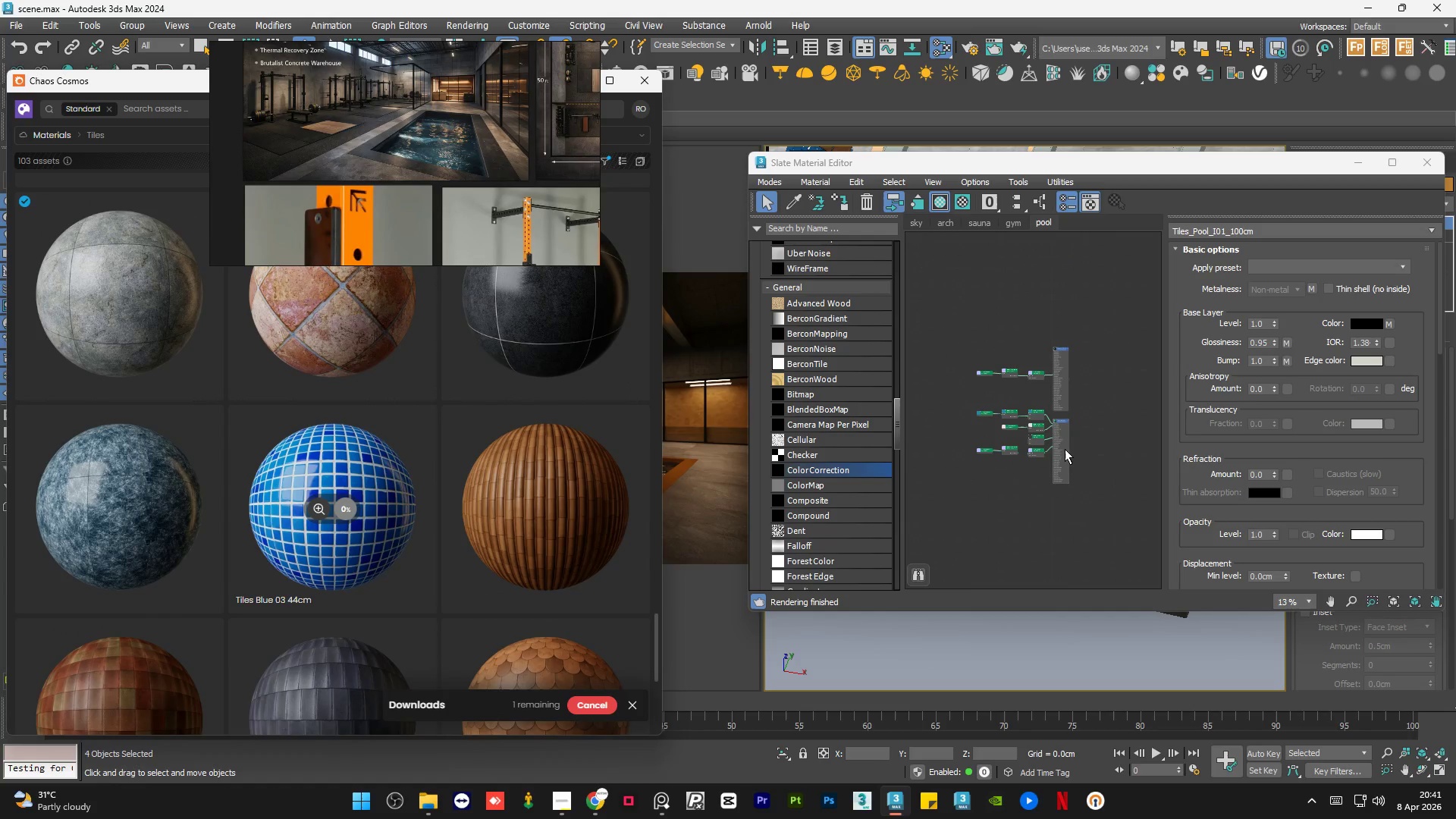 
left_click_drag(start_coordinate=[1086, 419], to_coordinate=[969, 520])
 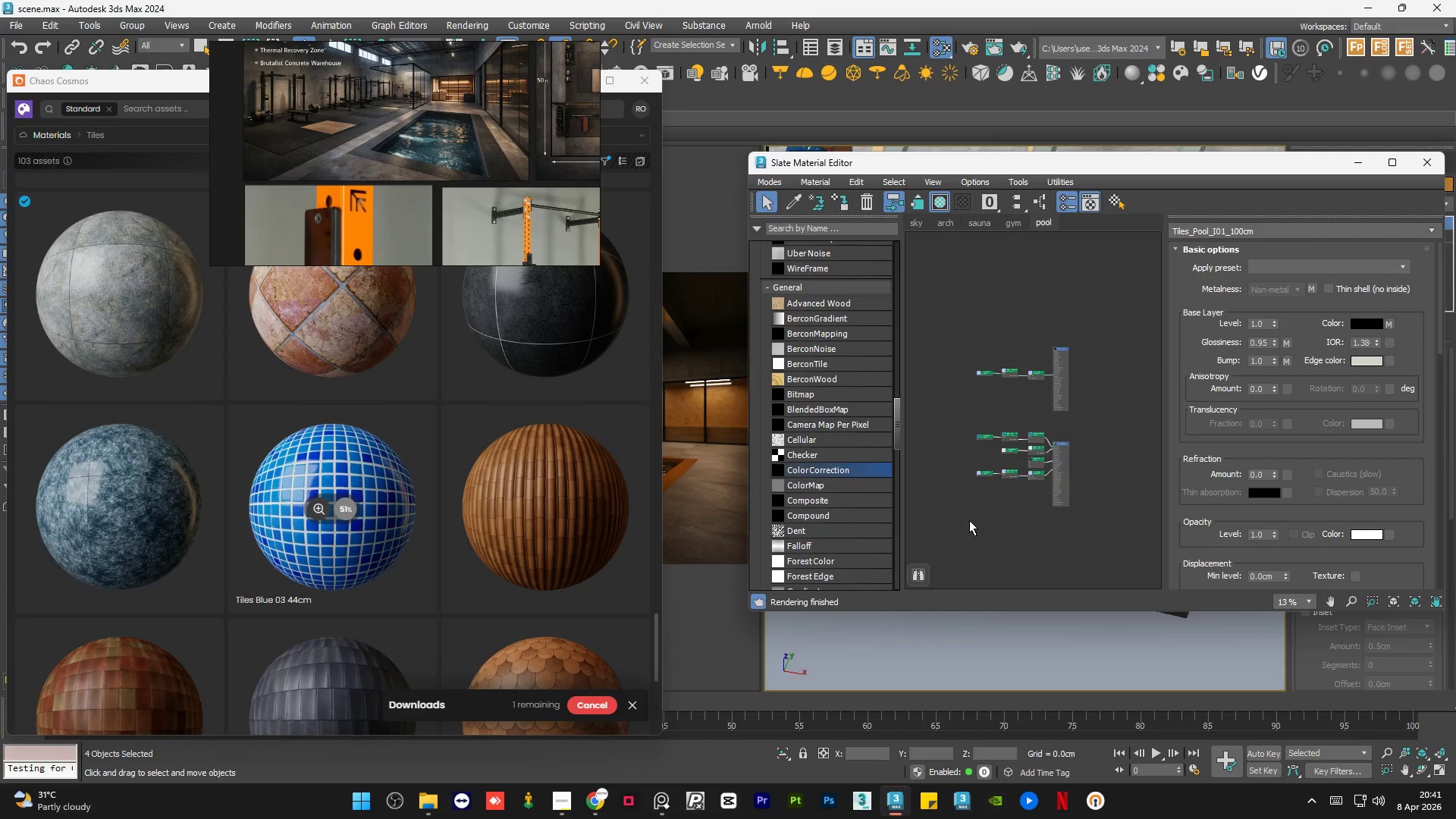 
key(Delete)
 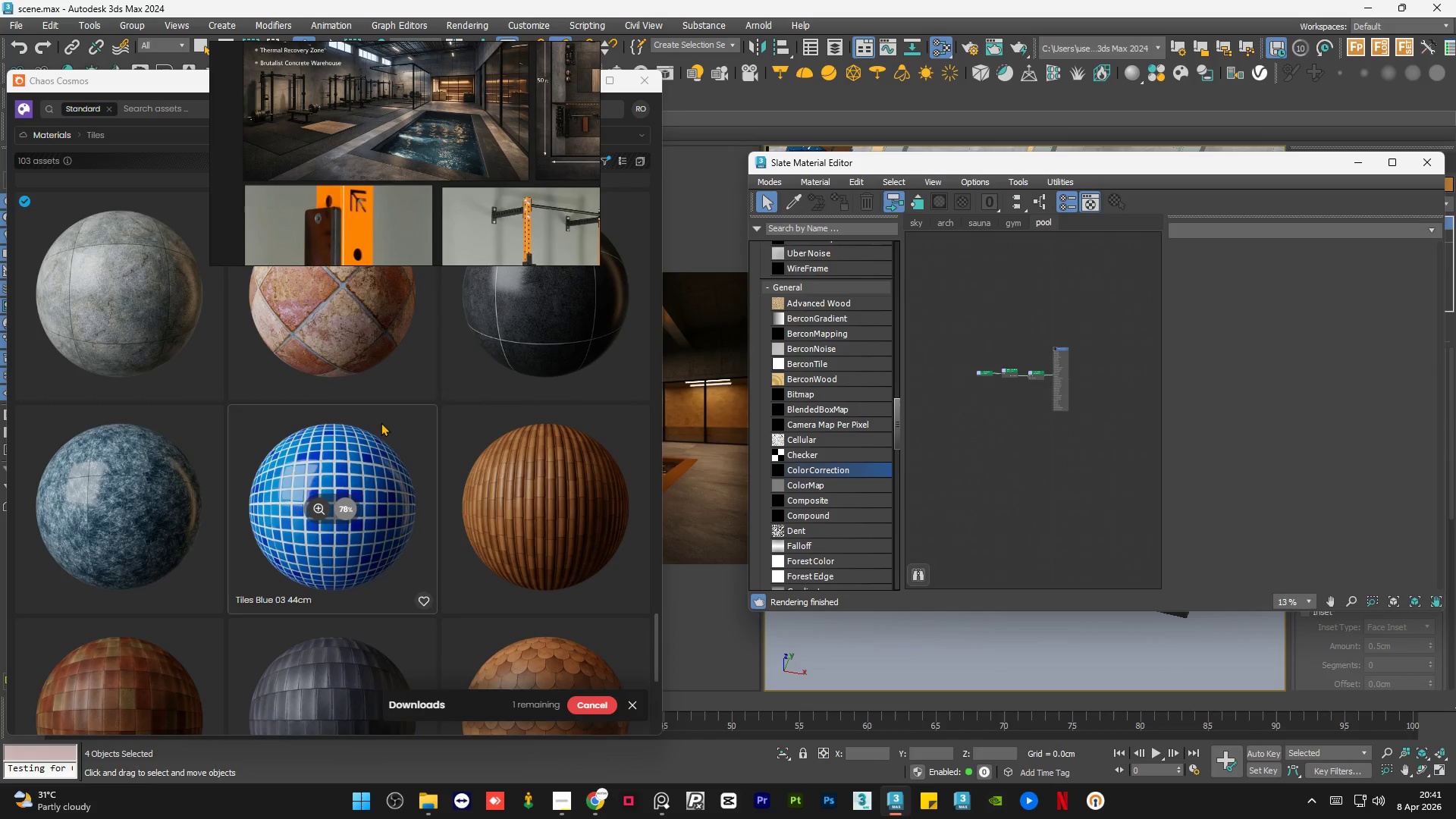 
scroll: coordinate [549, 337], scroll_direction: up, amount: 1.0
 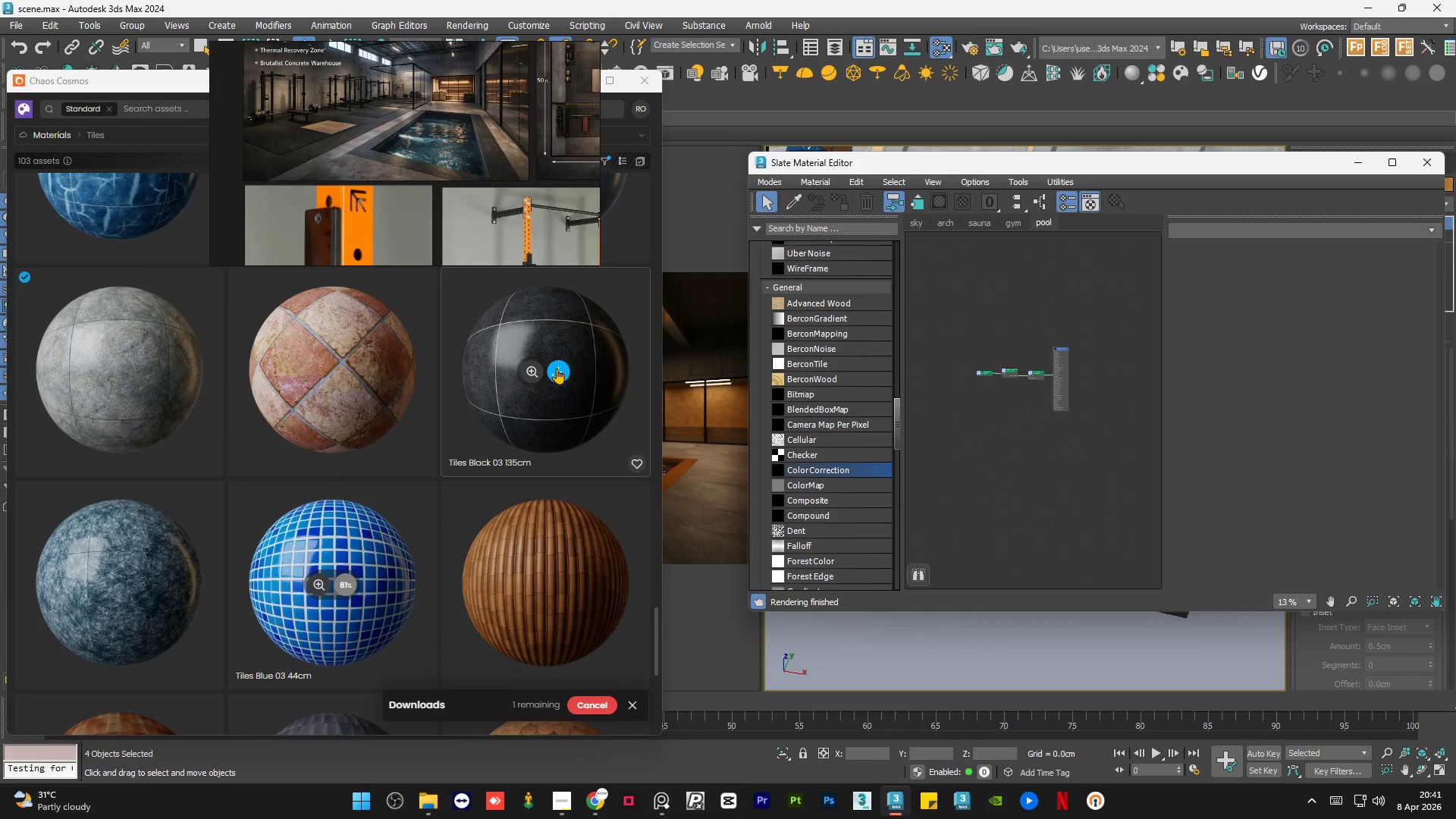 
left_click([557, 369])
 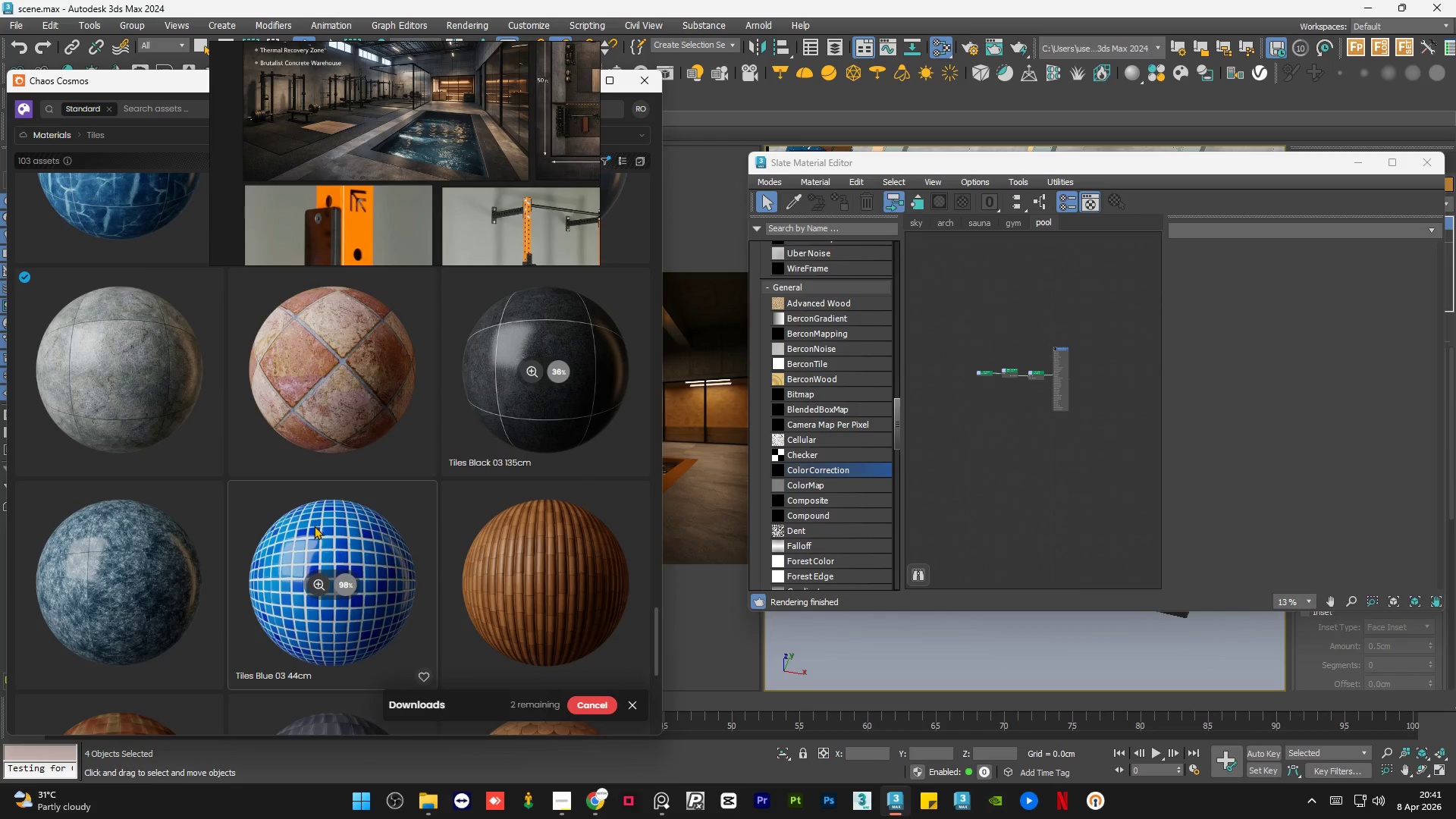 
left_click_drag(start_coordinate=[312, 529], to_coordinate=[1053, 426])
 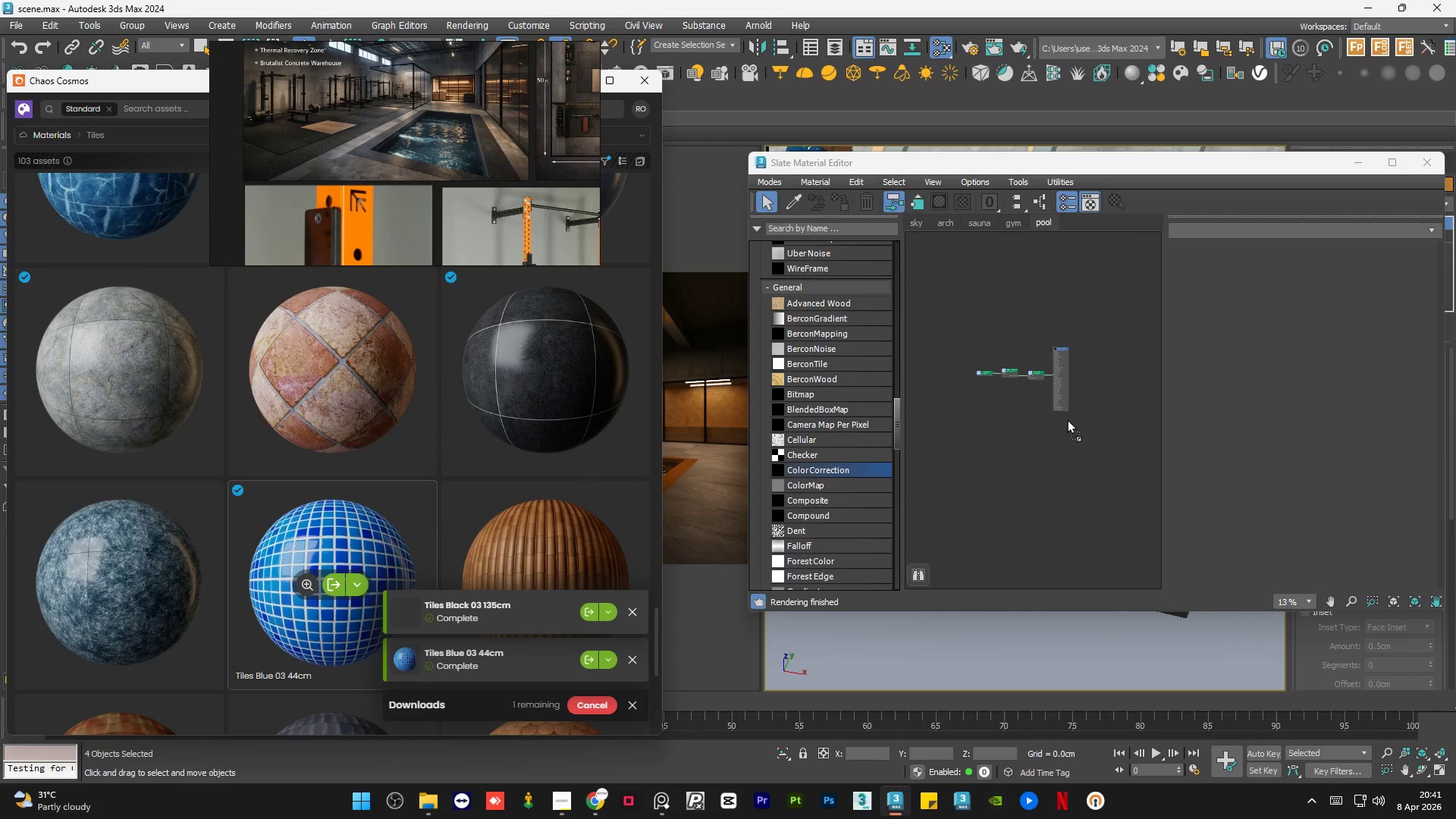 
scroll: coordinate [1067, 419], scroll_direction: up, amount: 2.0
 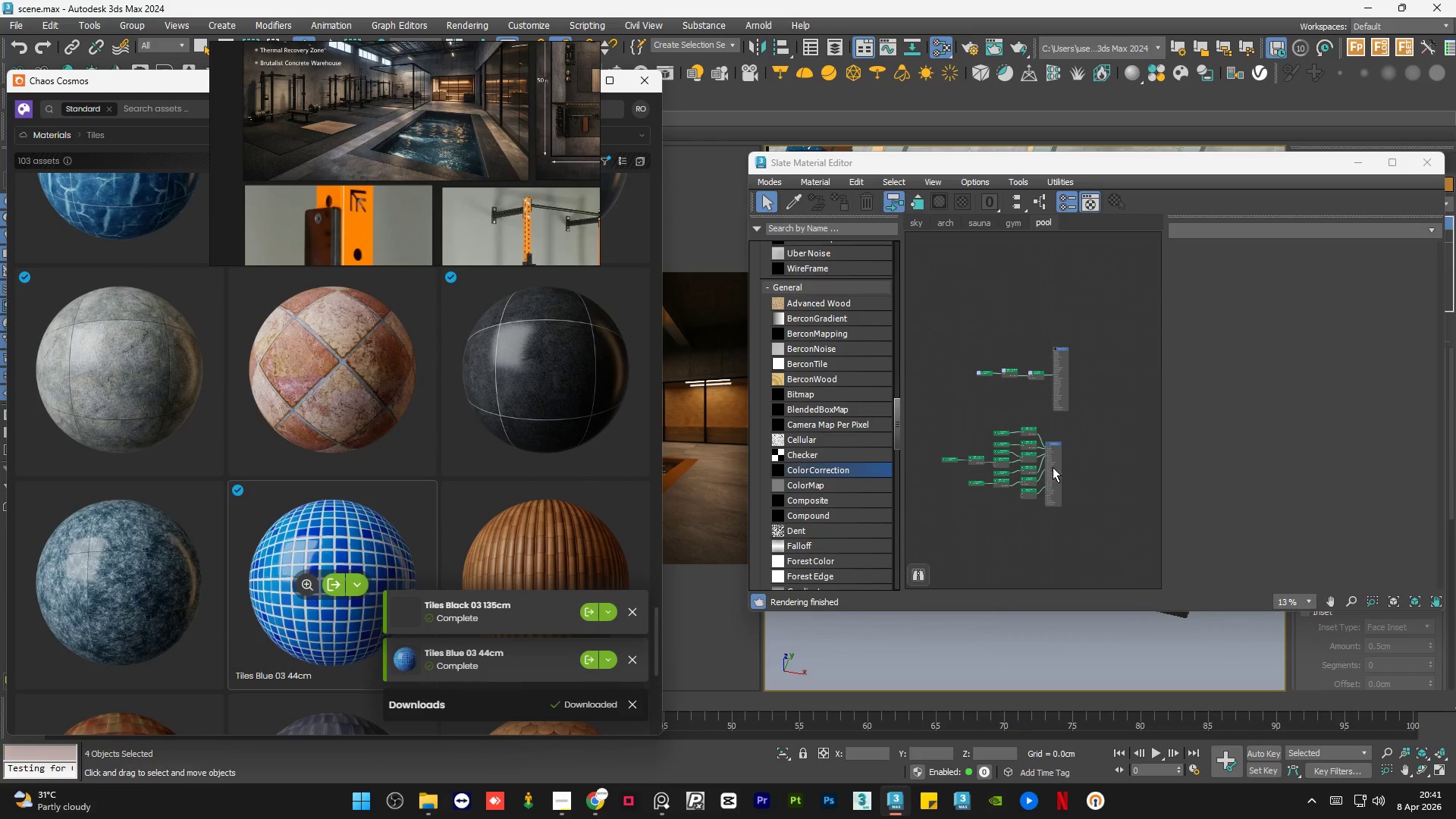 
left_click_drag(start_coordinate=[1054, 466], to_coordinate=[1059, 449])
 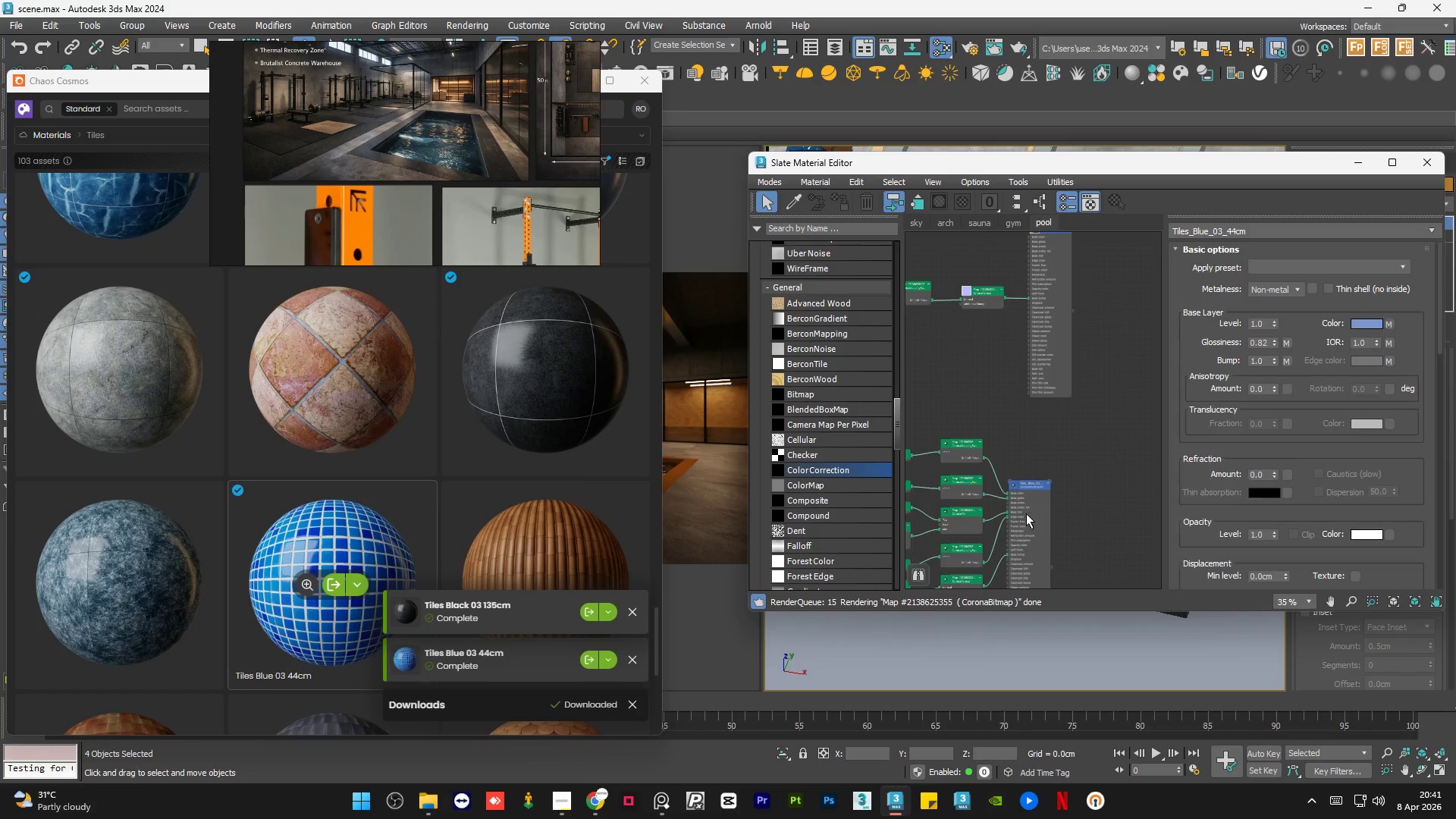 
left_click_drag(start_coordinate=[1026, 513], to_coordinate=[1053, 438])
 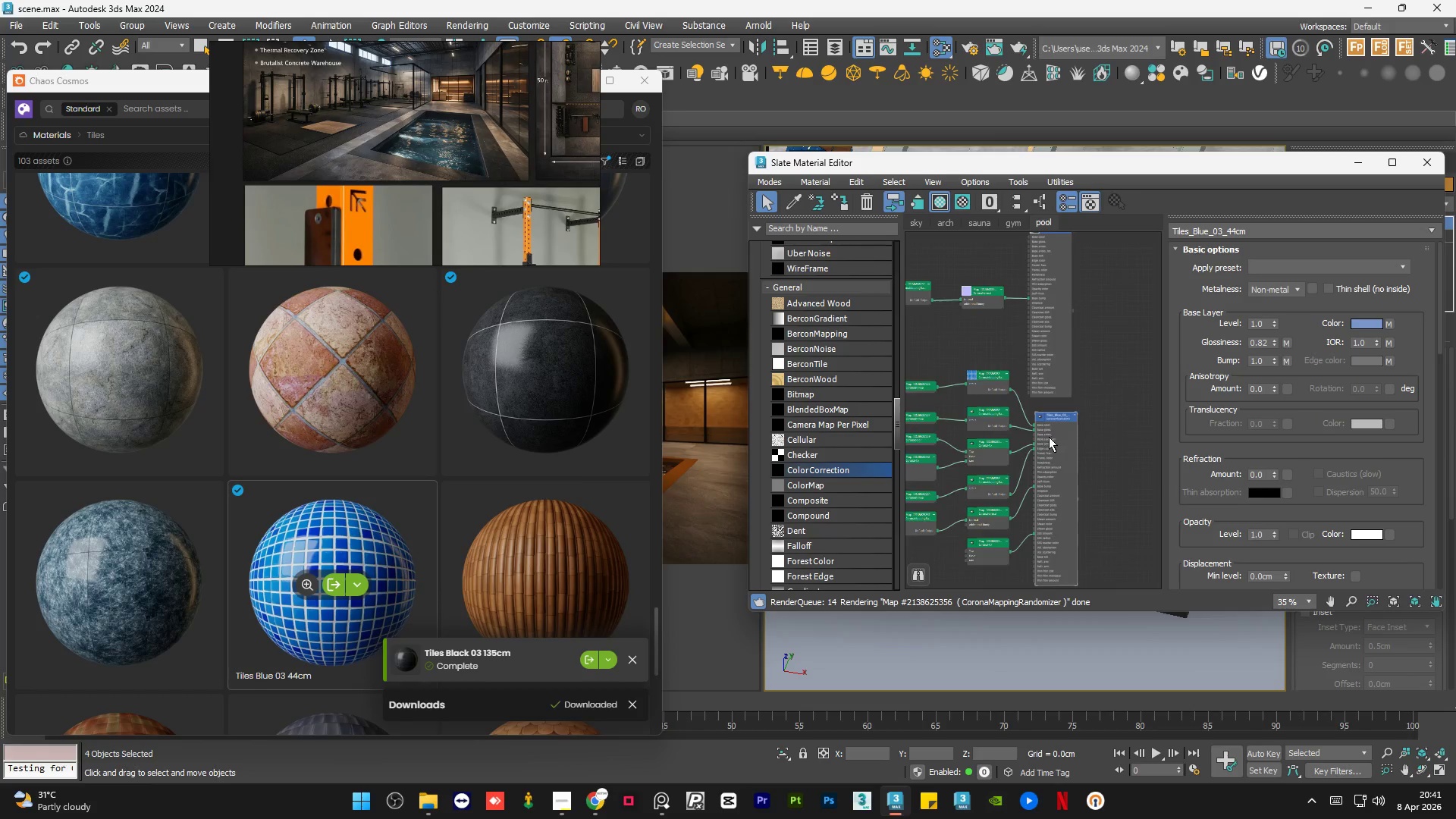 
scroll: coordinate [1048, 437], scroll_direction: down, amount: 1.0
 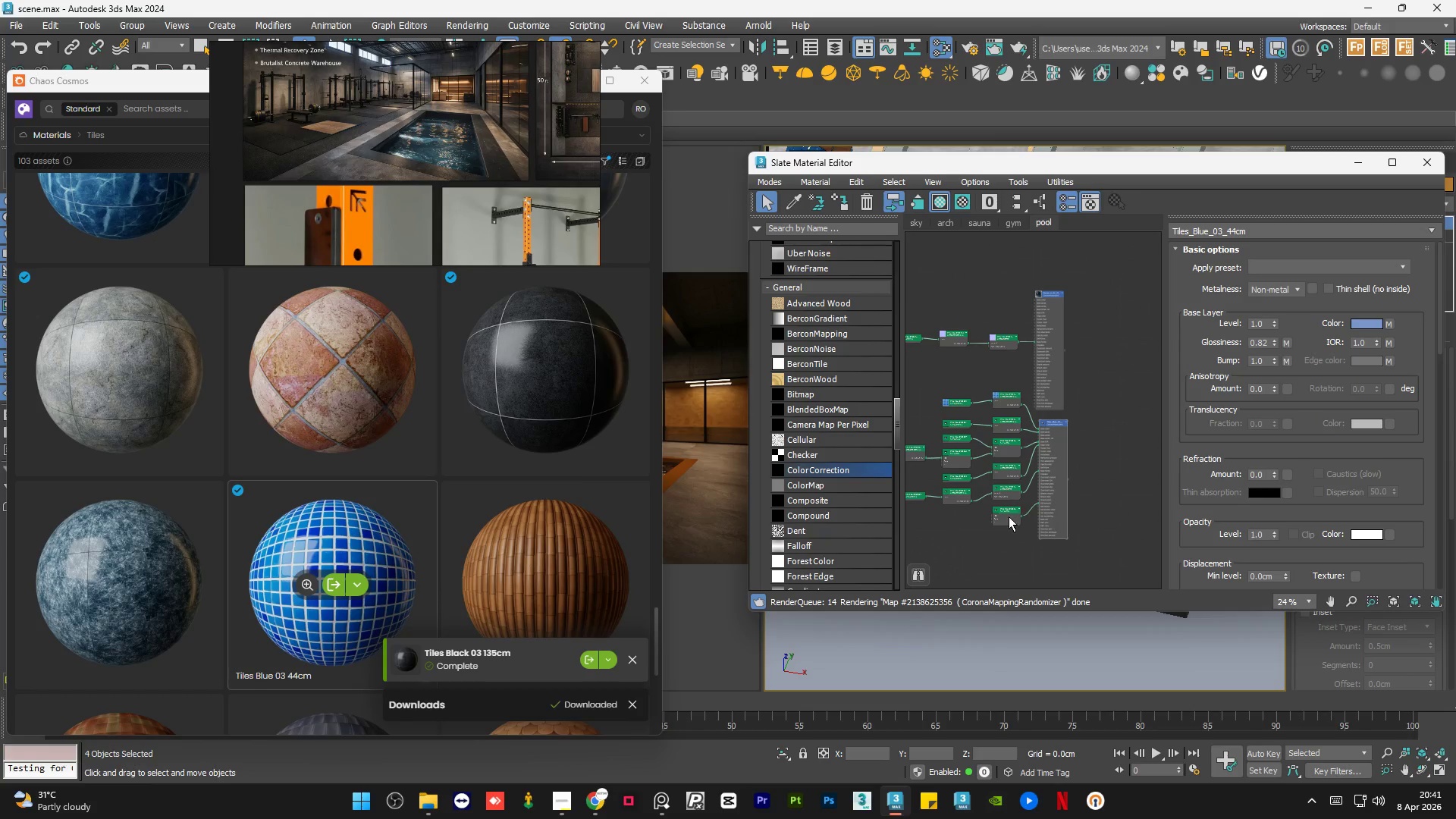 
left_click([1007, 514])
 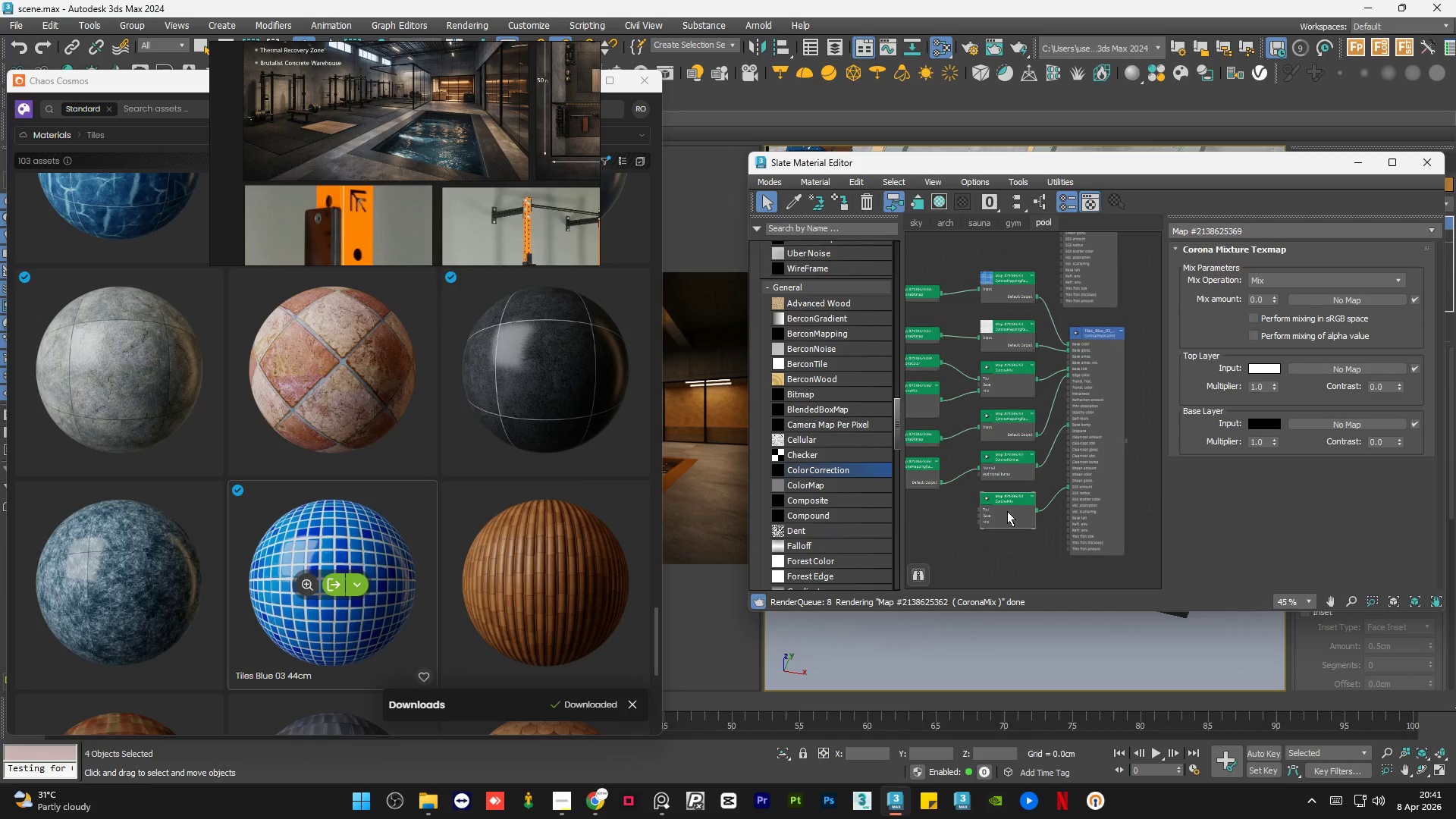 
scroll: coordinate [1006, 521], scroll_direction: up, amount: 2.0
 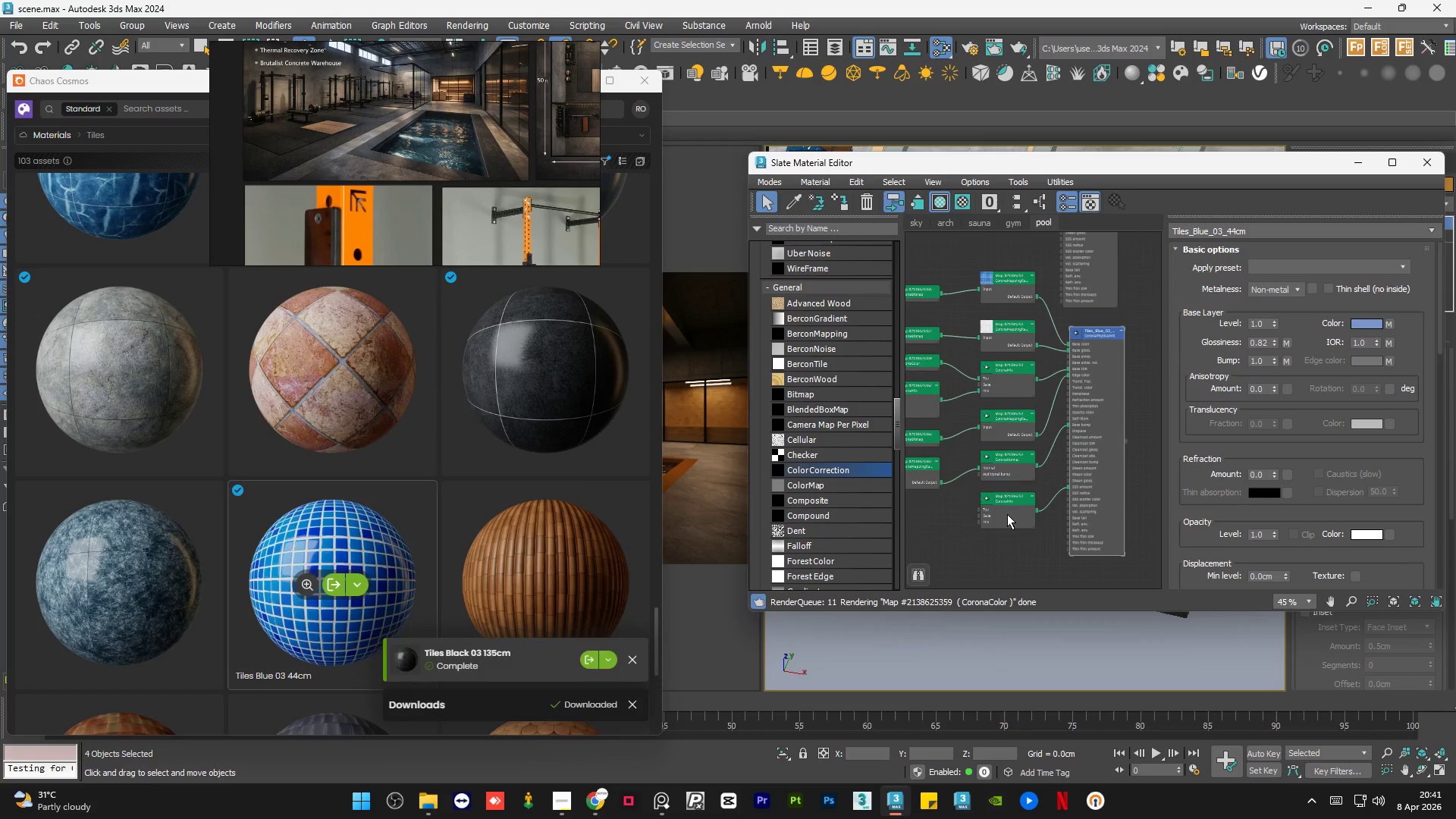 
scroll: coordinate [1013, 430], scroll_direction: down, amount: 2.0
 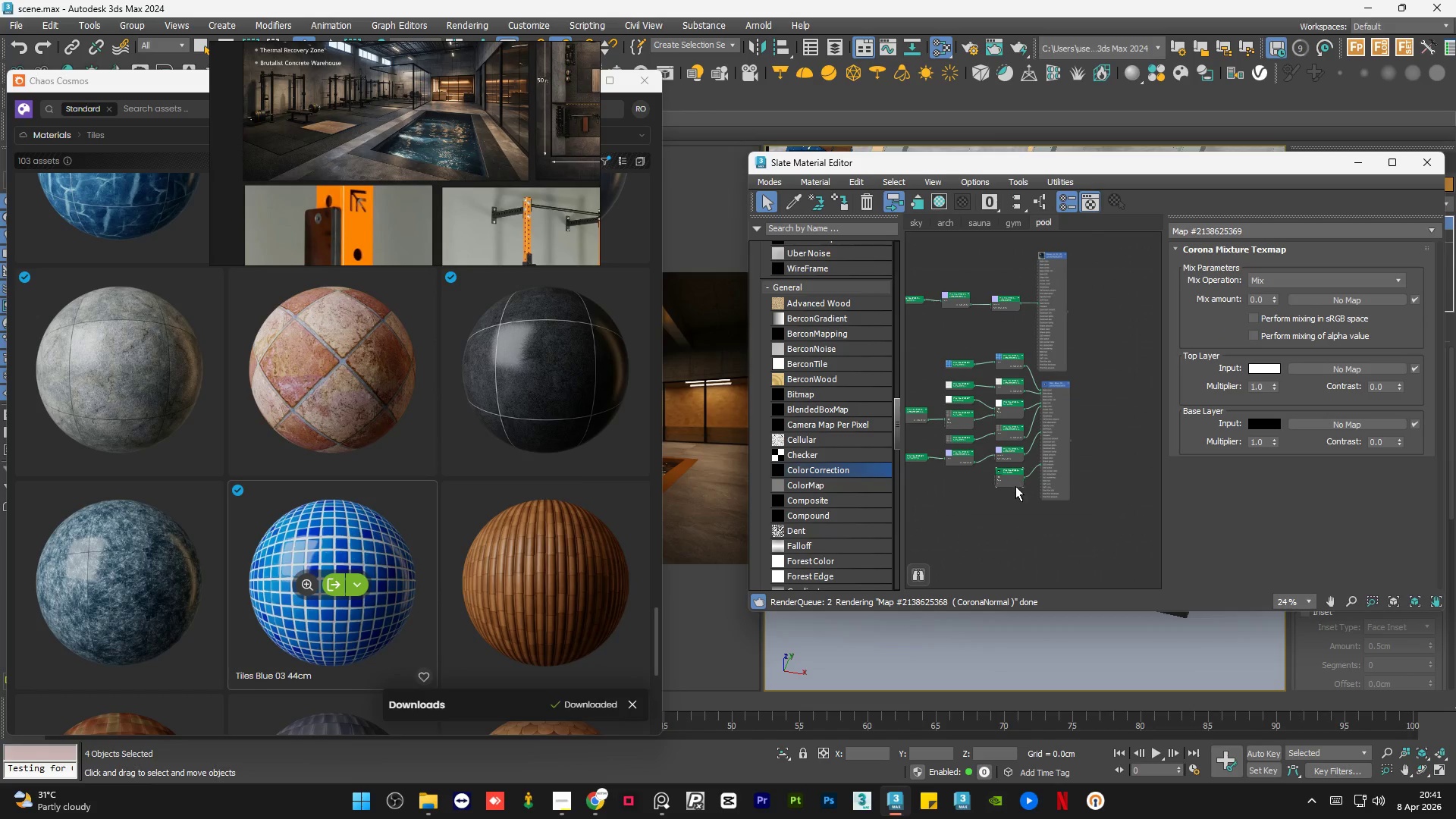 
key(Delete)
 